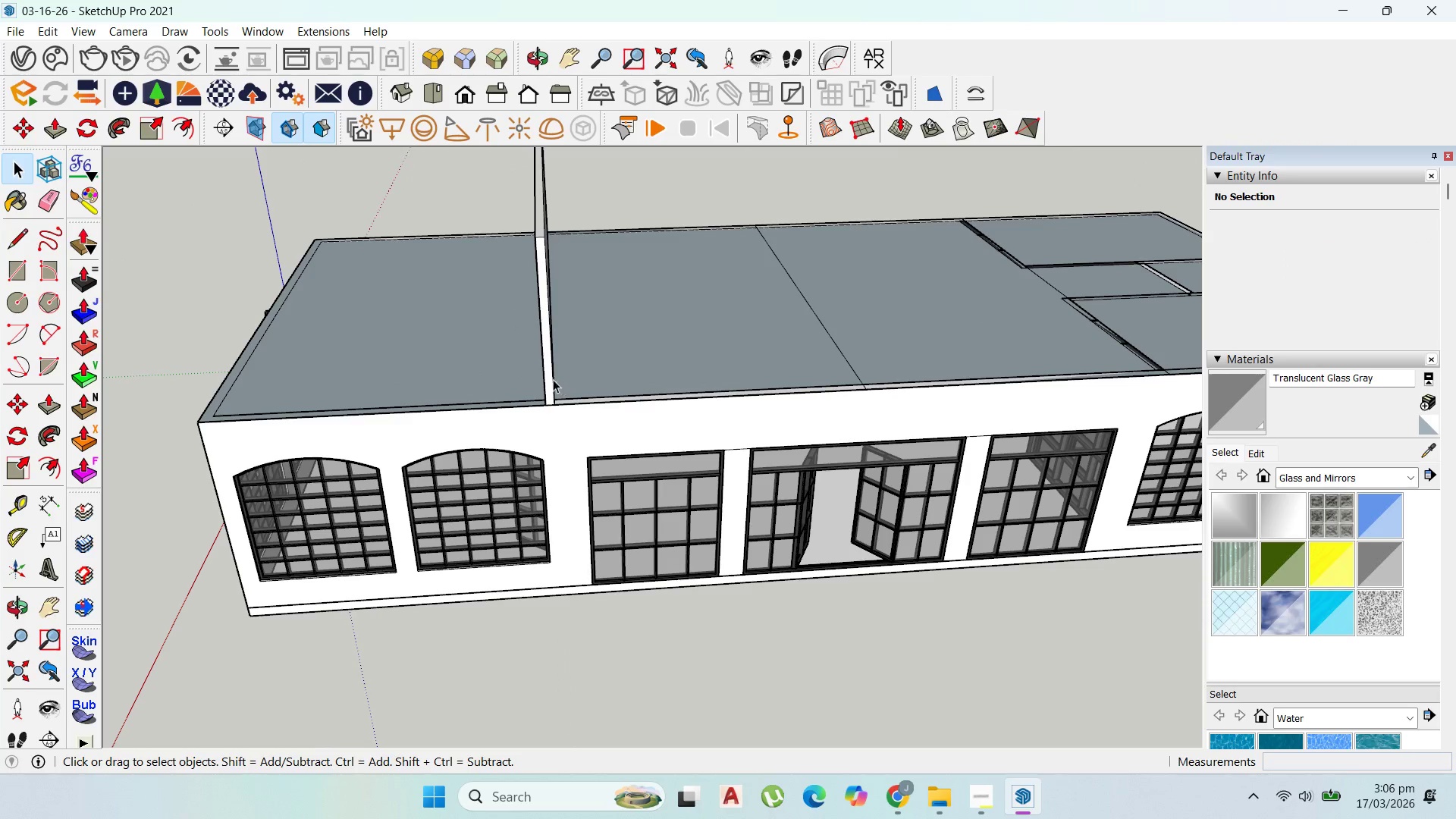 
left_click([550, 378])
 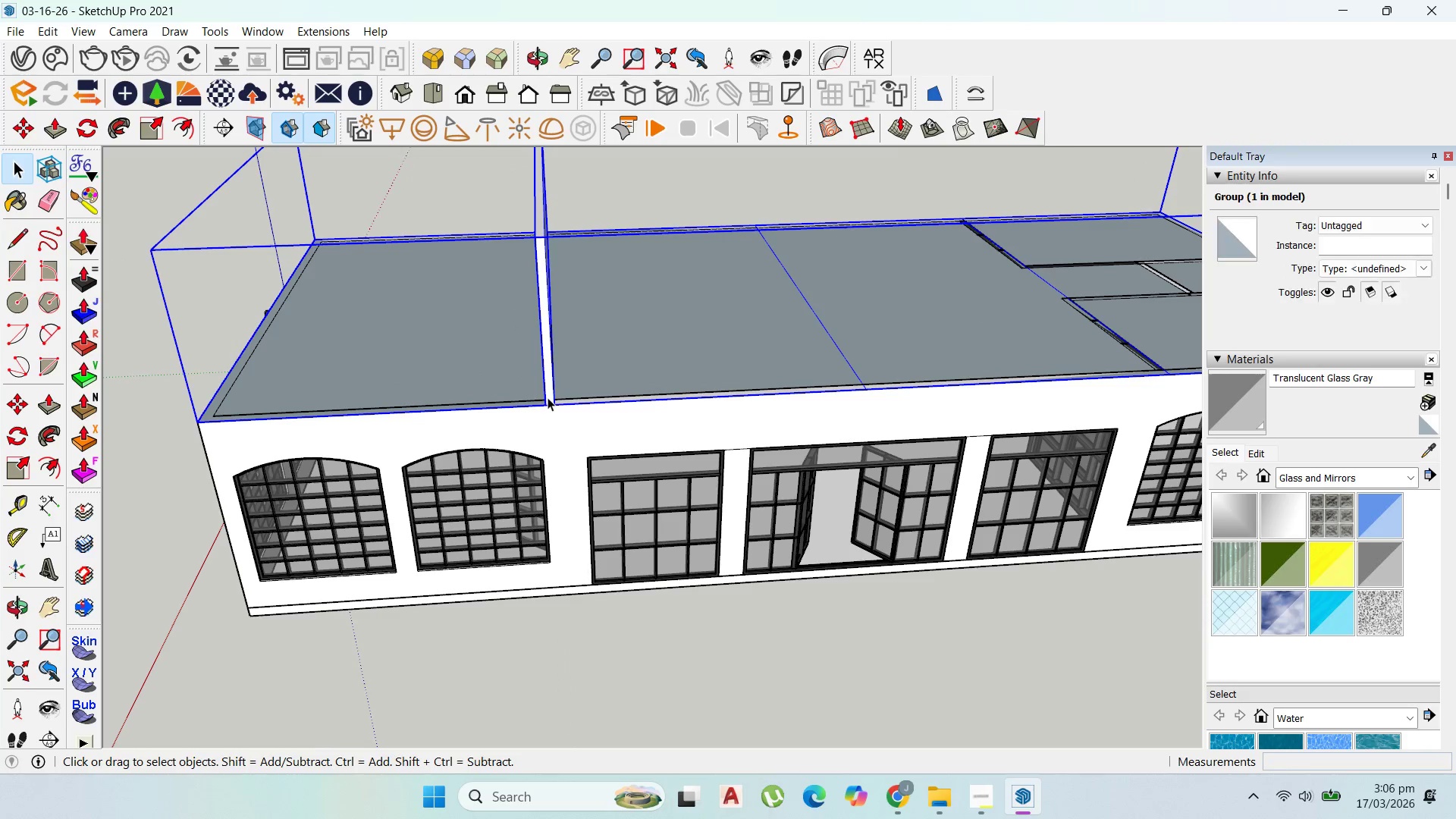 
double_click([548, 397])
 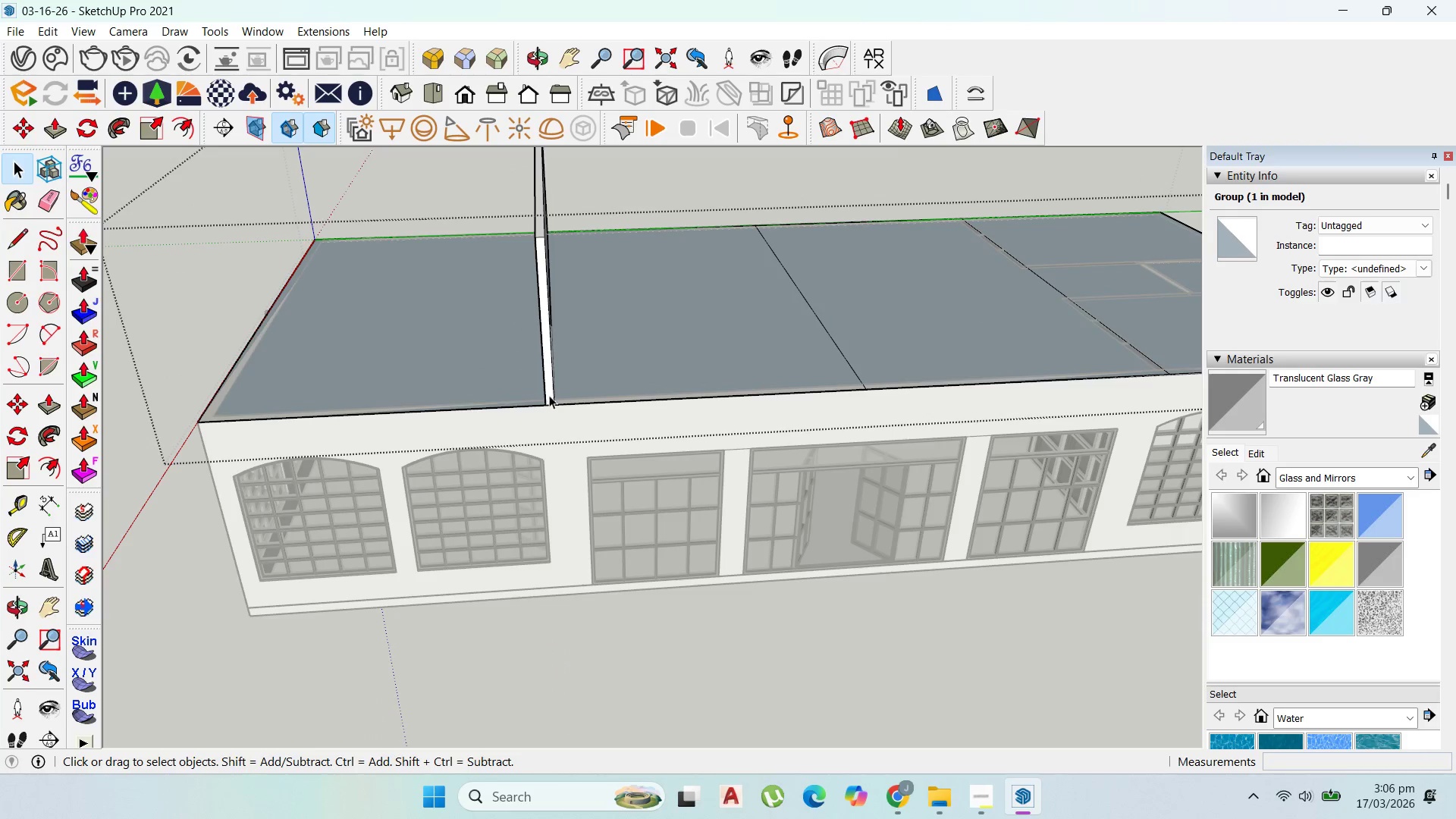 
triple_click([551, 394])
 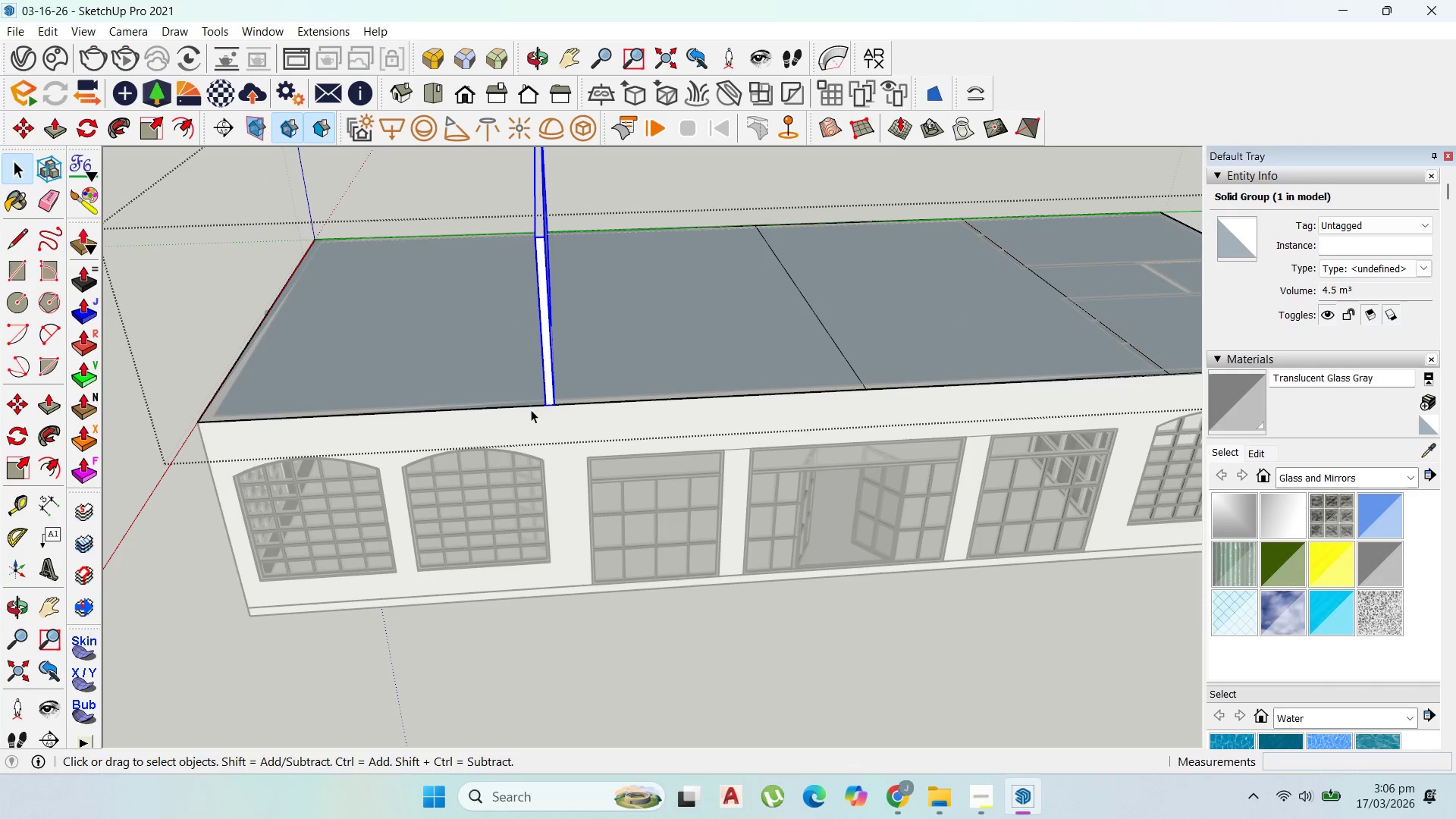 
key(M)
 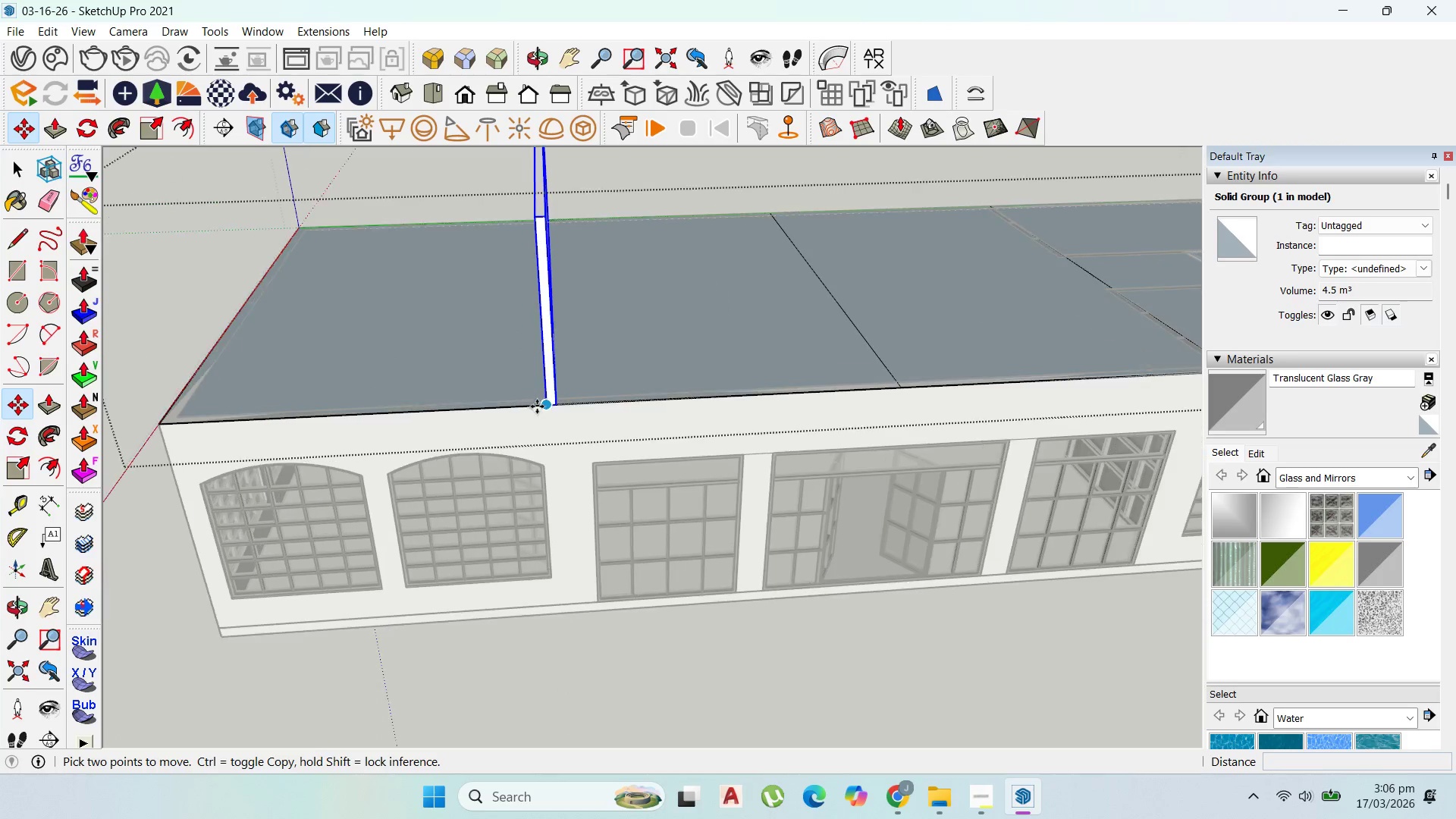 
scroll: coordinate [537, 406], scroll_direction: up, amount: 1.0
 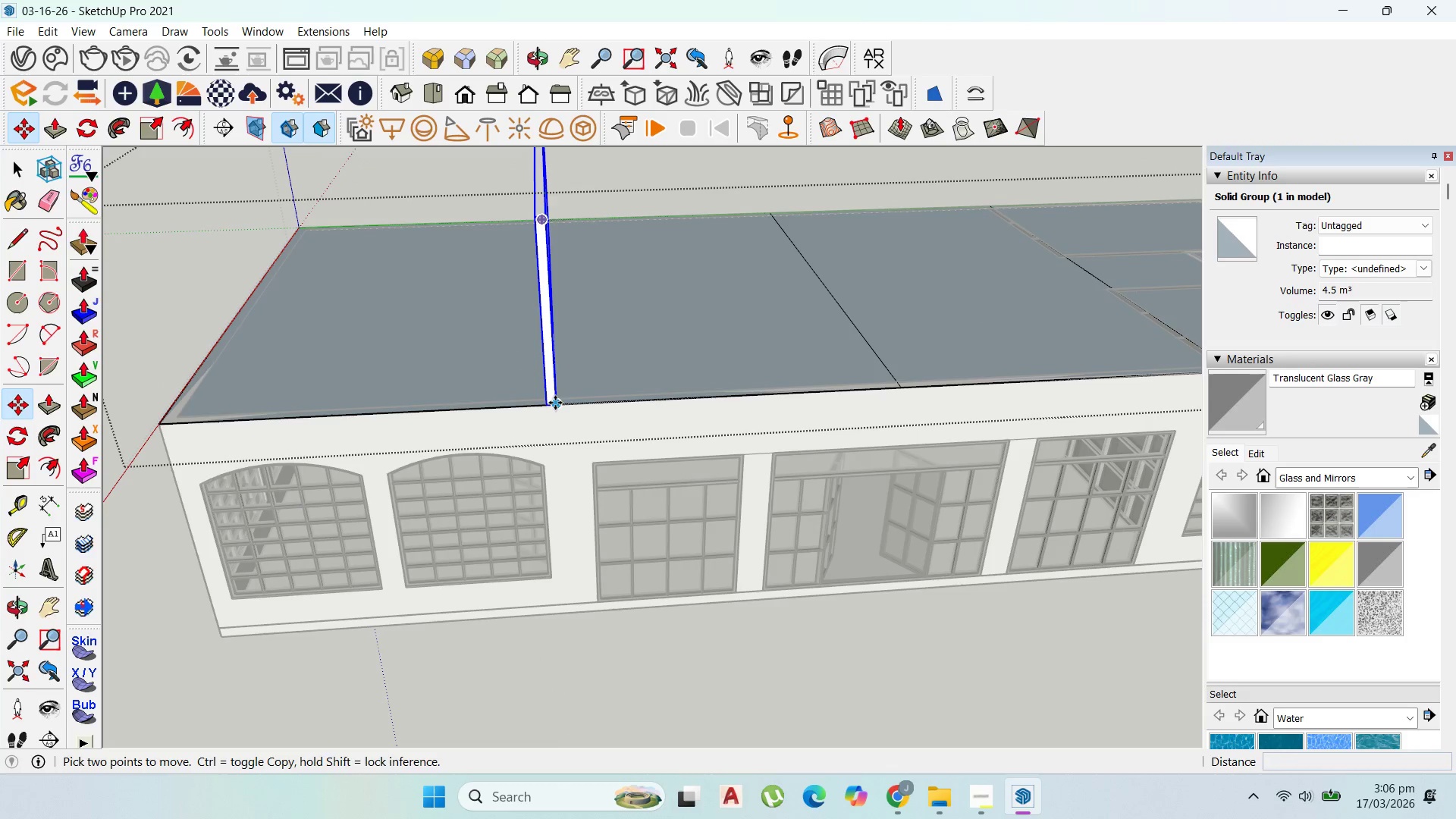 
left_click([555, 403])
 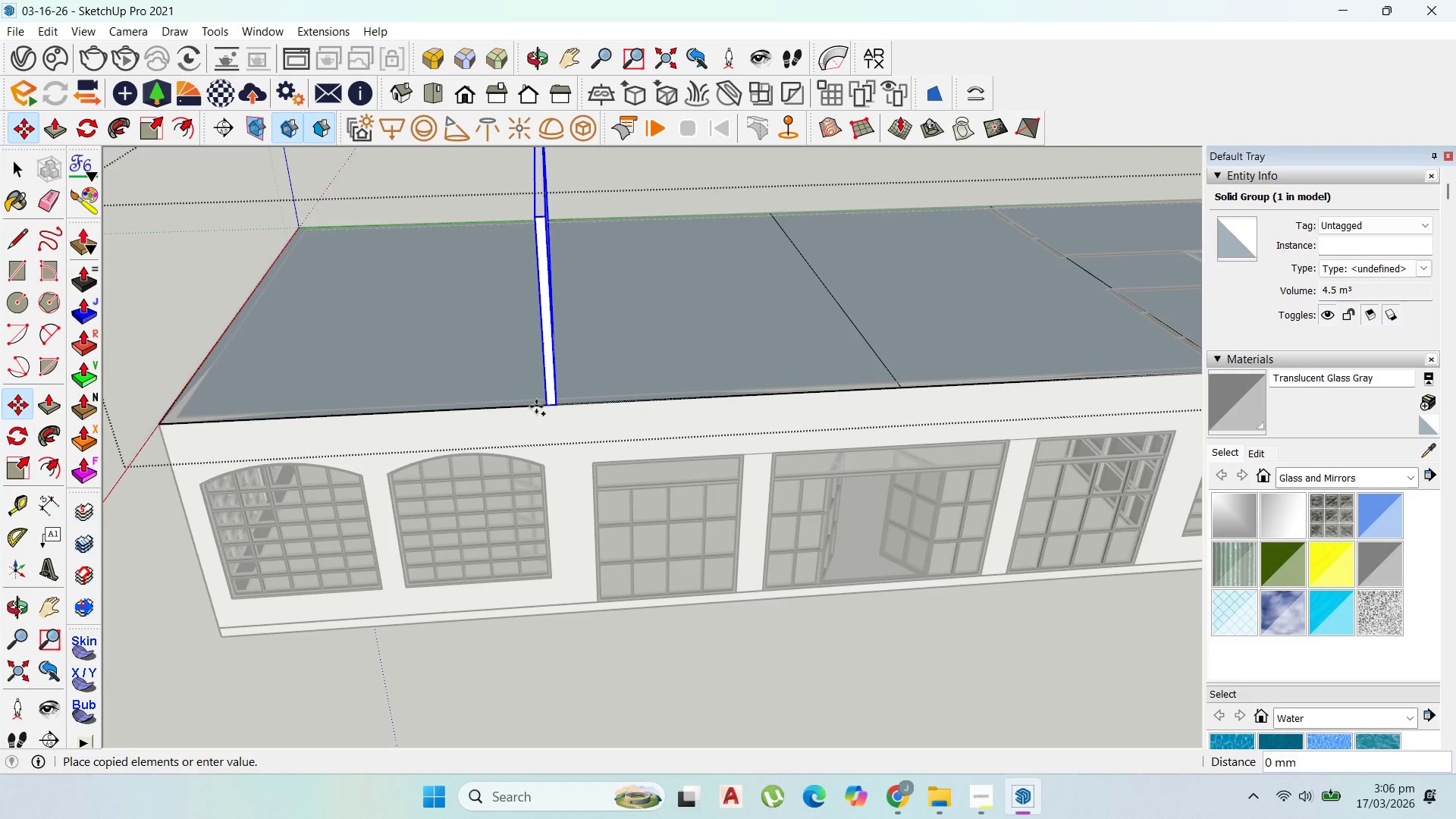 
key(Control+ControlLeft)
 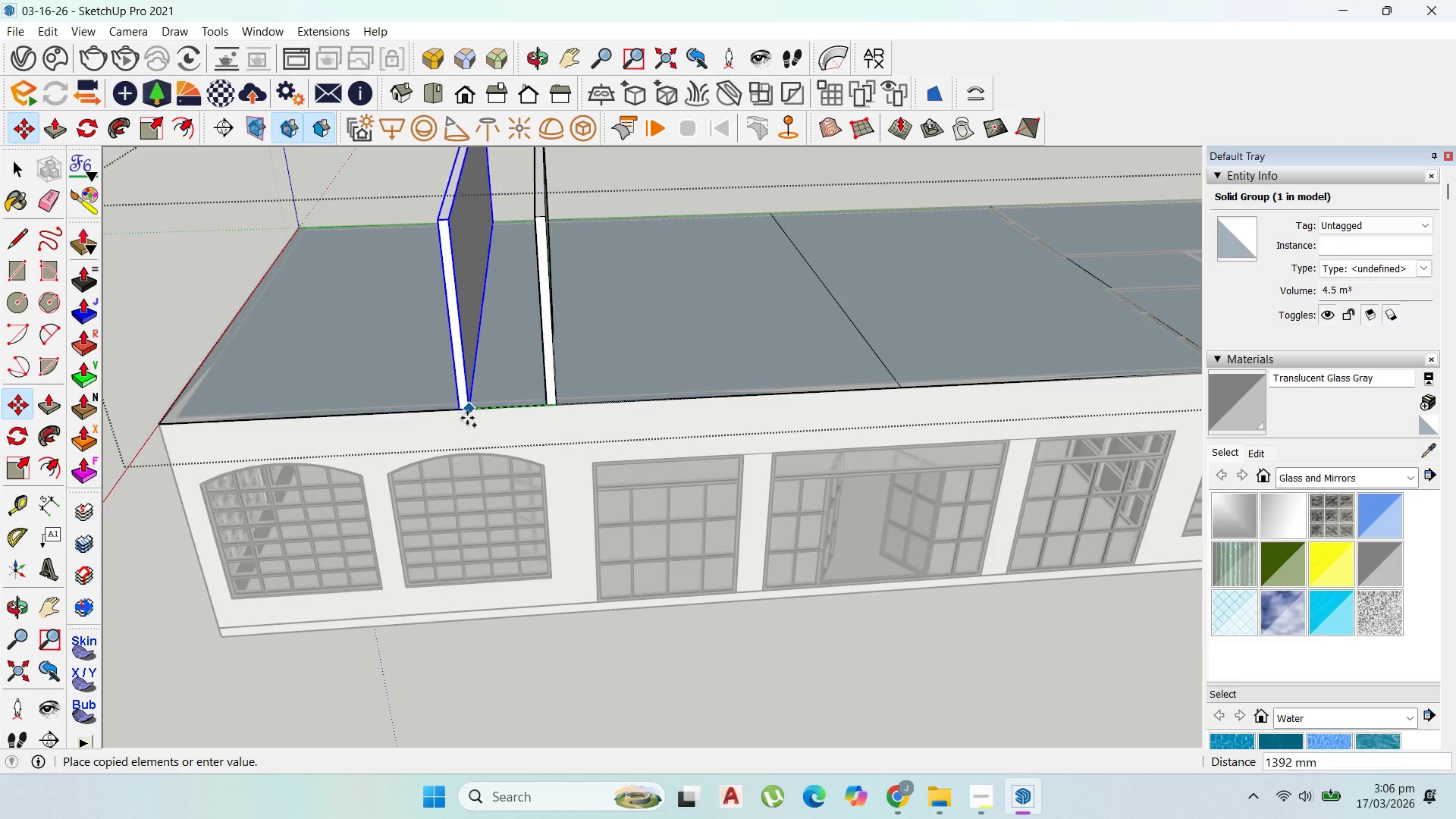 
scroll: coordinate [467, 418], scroll_direction: down, amount: 4.0
 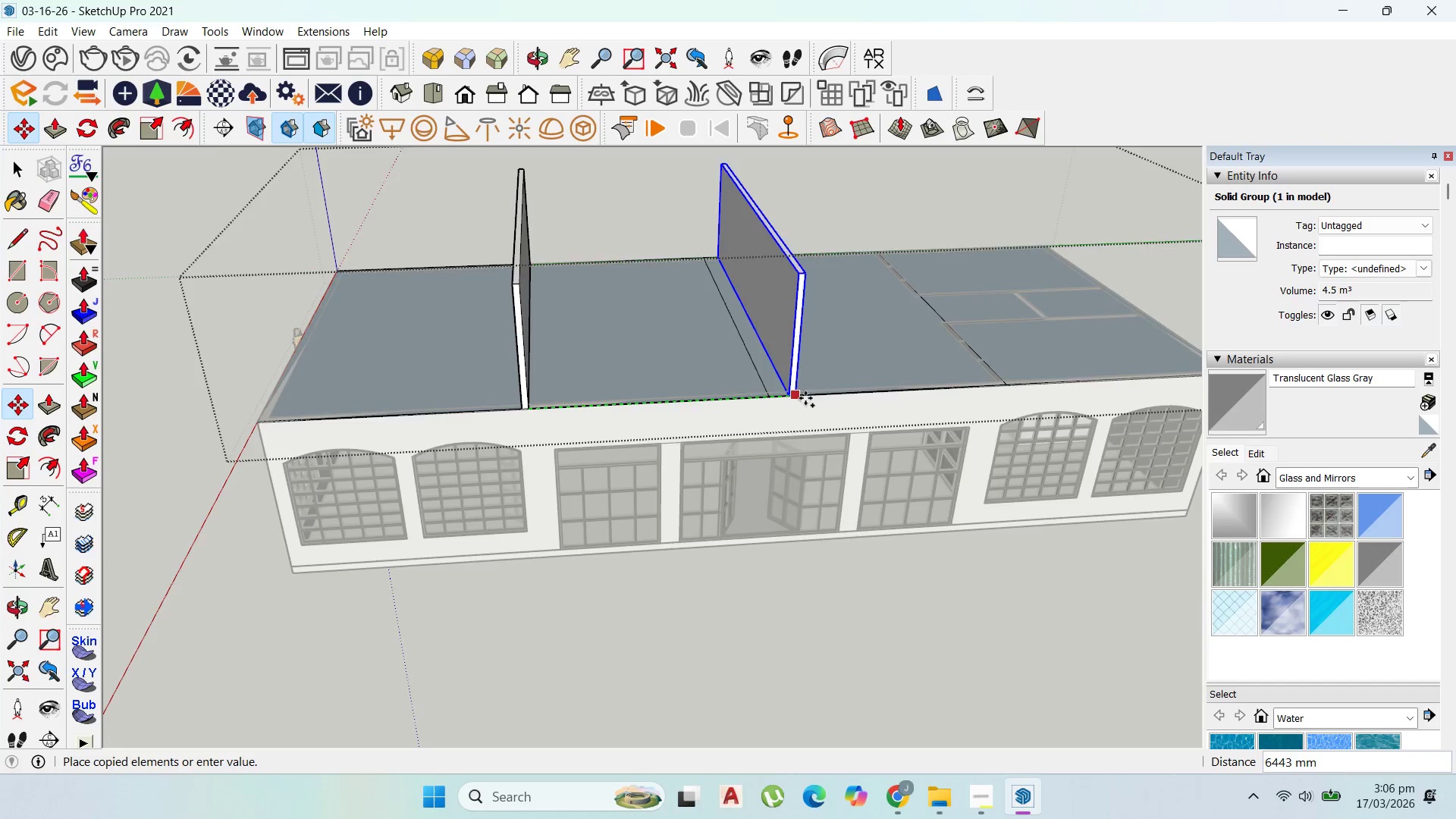 
scroll: coordinate [805, 398], scroll_direction: up, amount: 2.0
 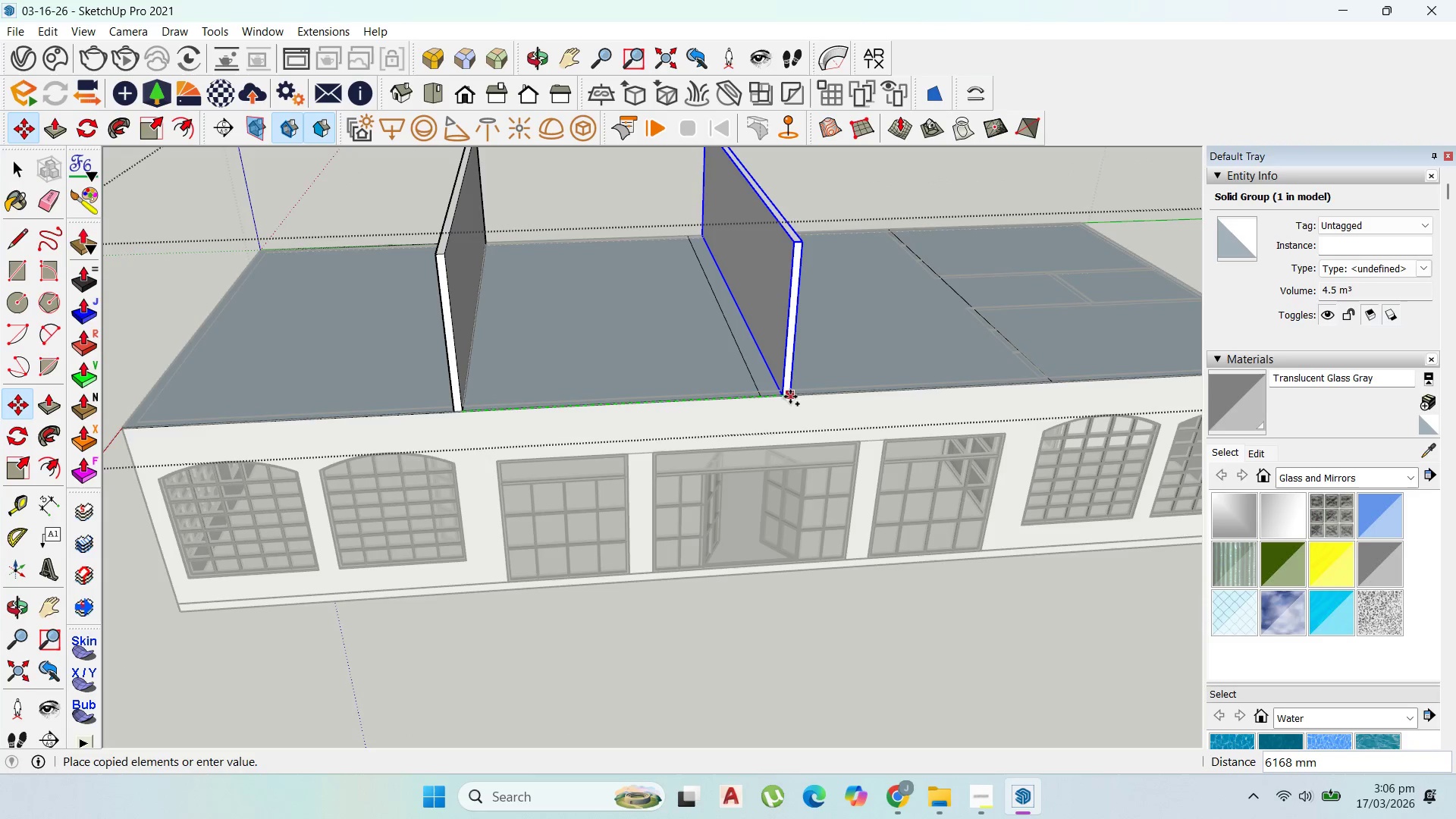 
left_click([789, 397])
 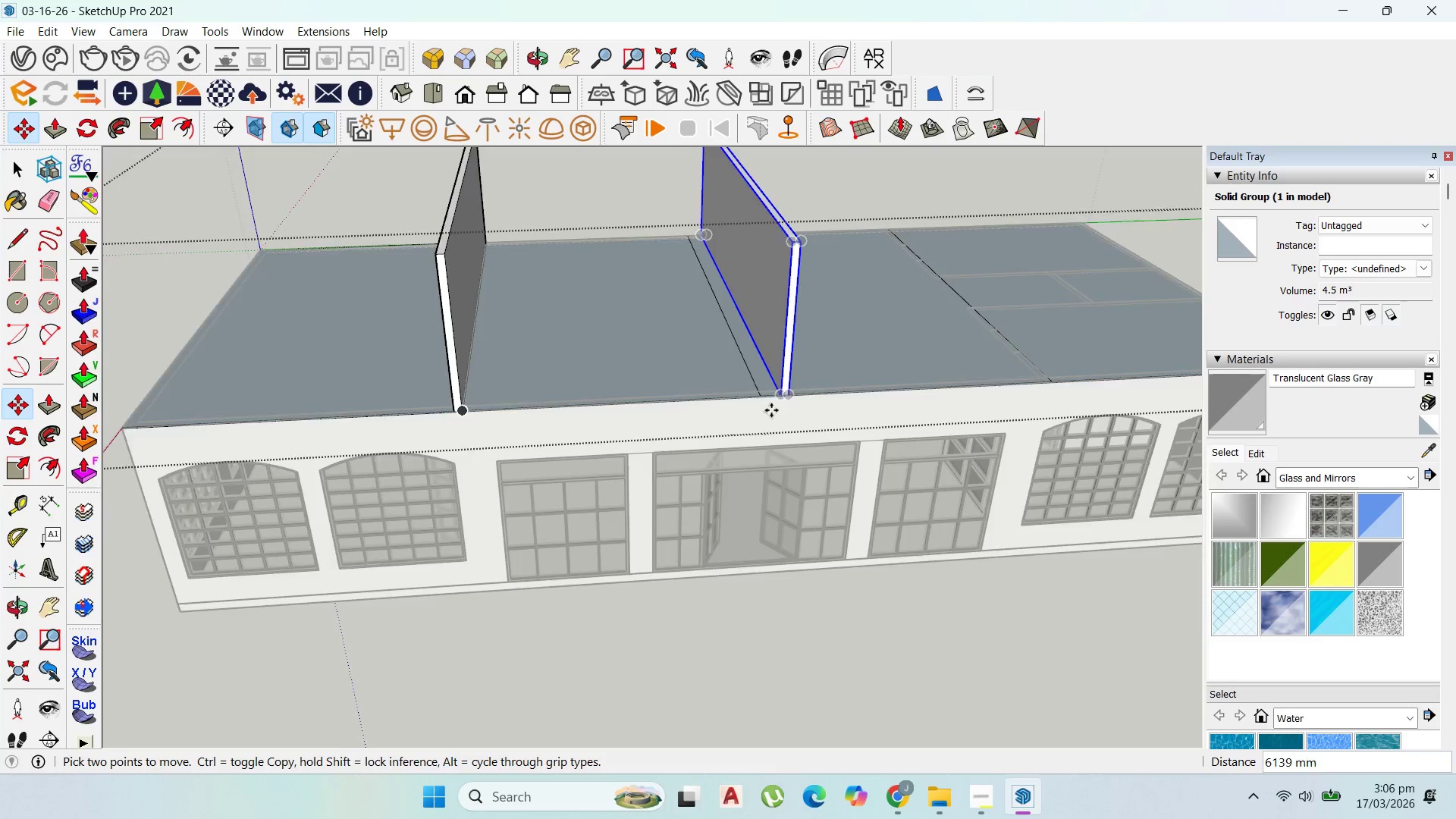 
left_click_drag(start_coordinate=[779, 400], to_coordinate=[775, 400])
 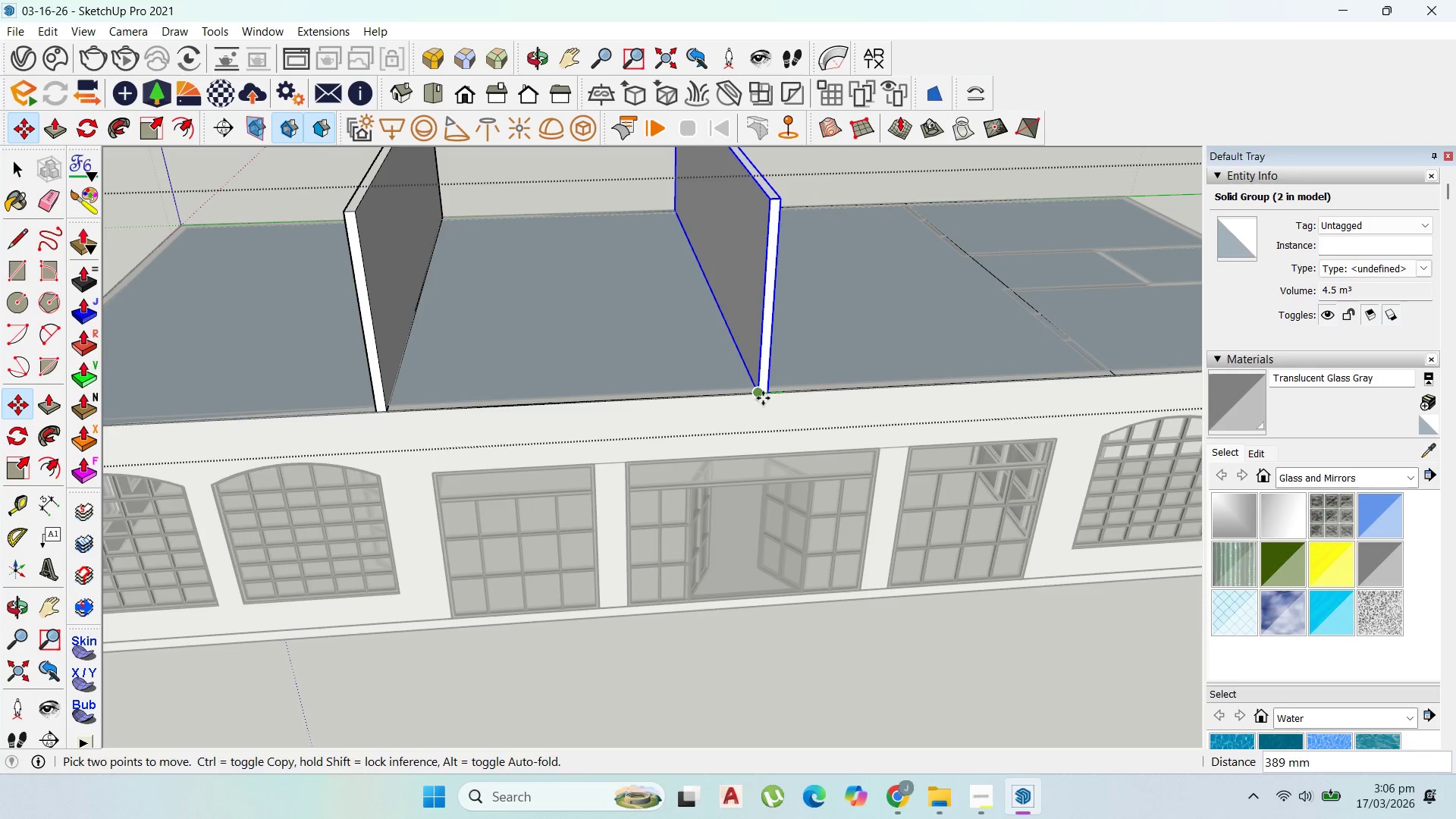 
scroll: coordinate [774, 410], scroll_direction: up, amount: 2.0
 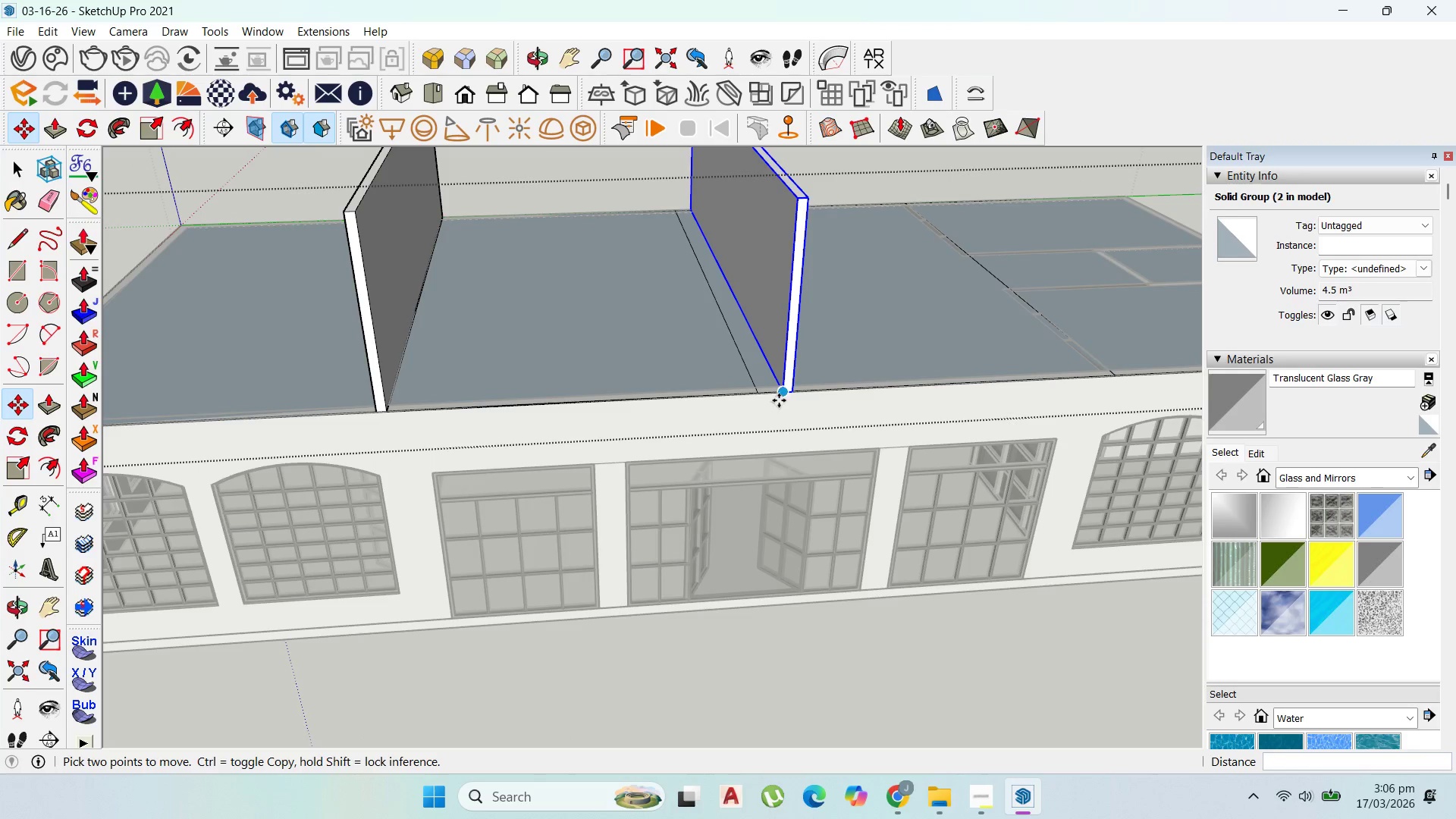 
left_click([763, 398])
 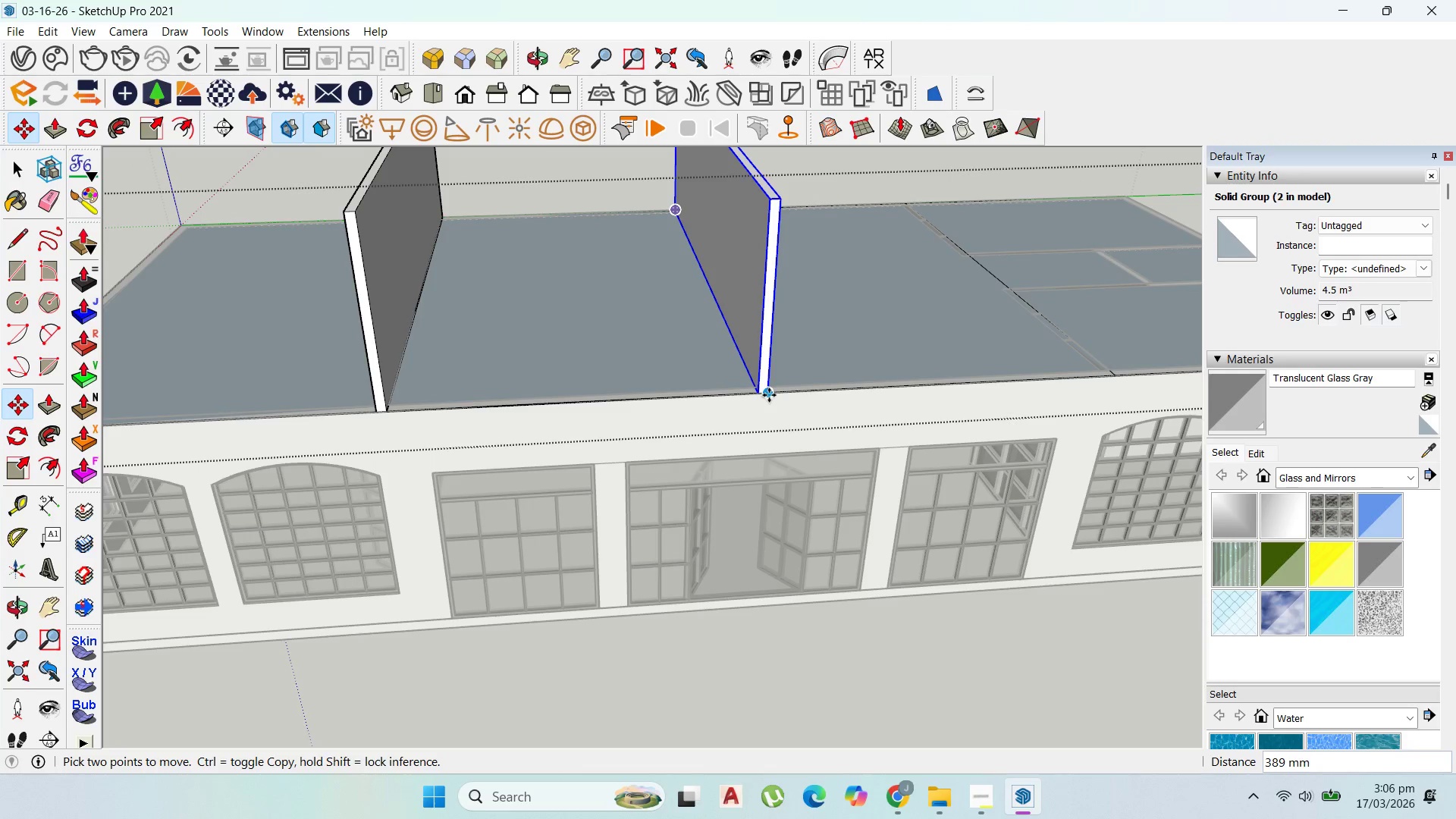 
left_click([769, 395])
 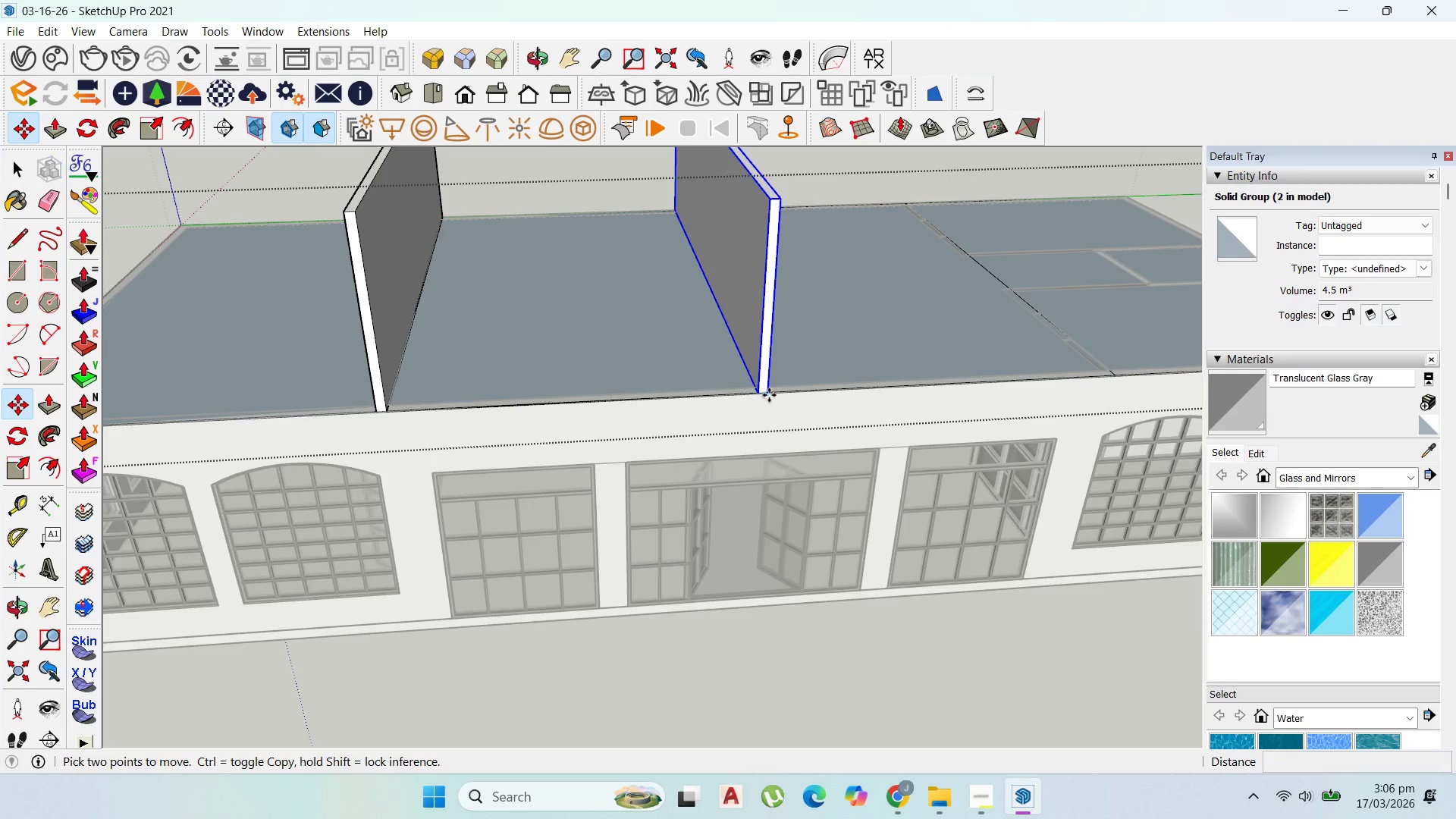 
key(Control+ControlLeft)
 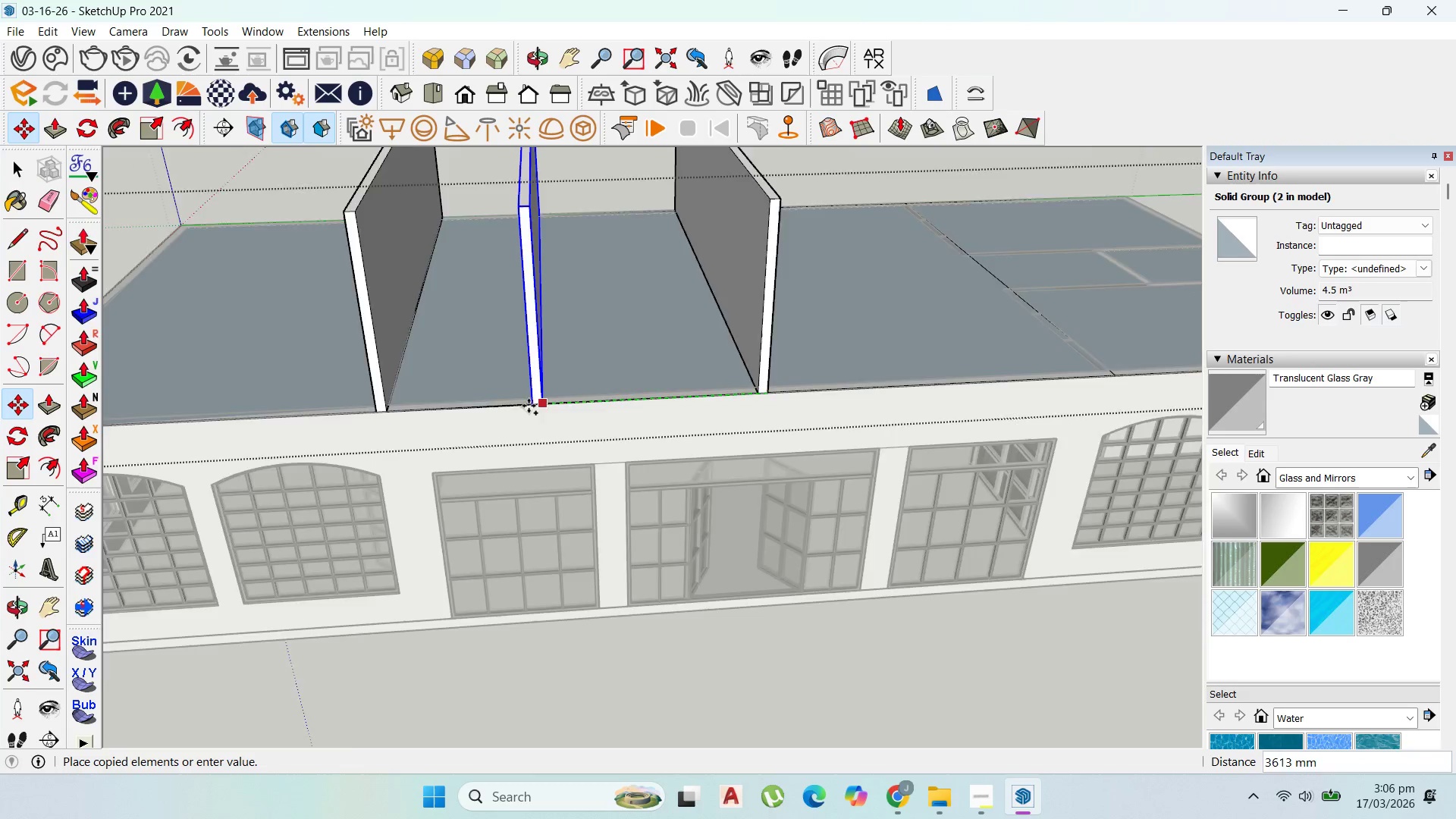 
scroll: coordinate [912, 379], scroll_direction: down, amount: 2.0
 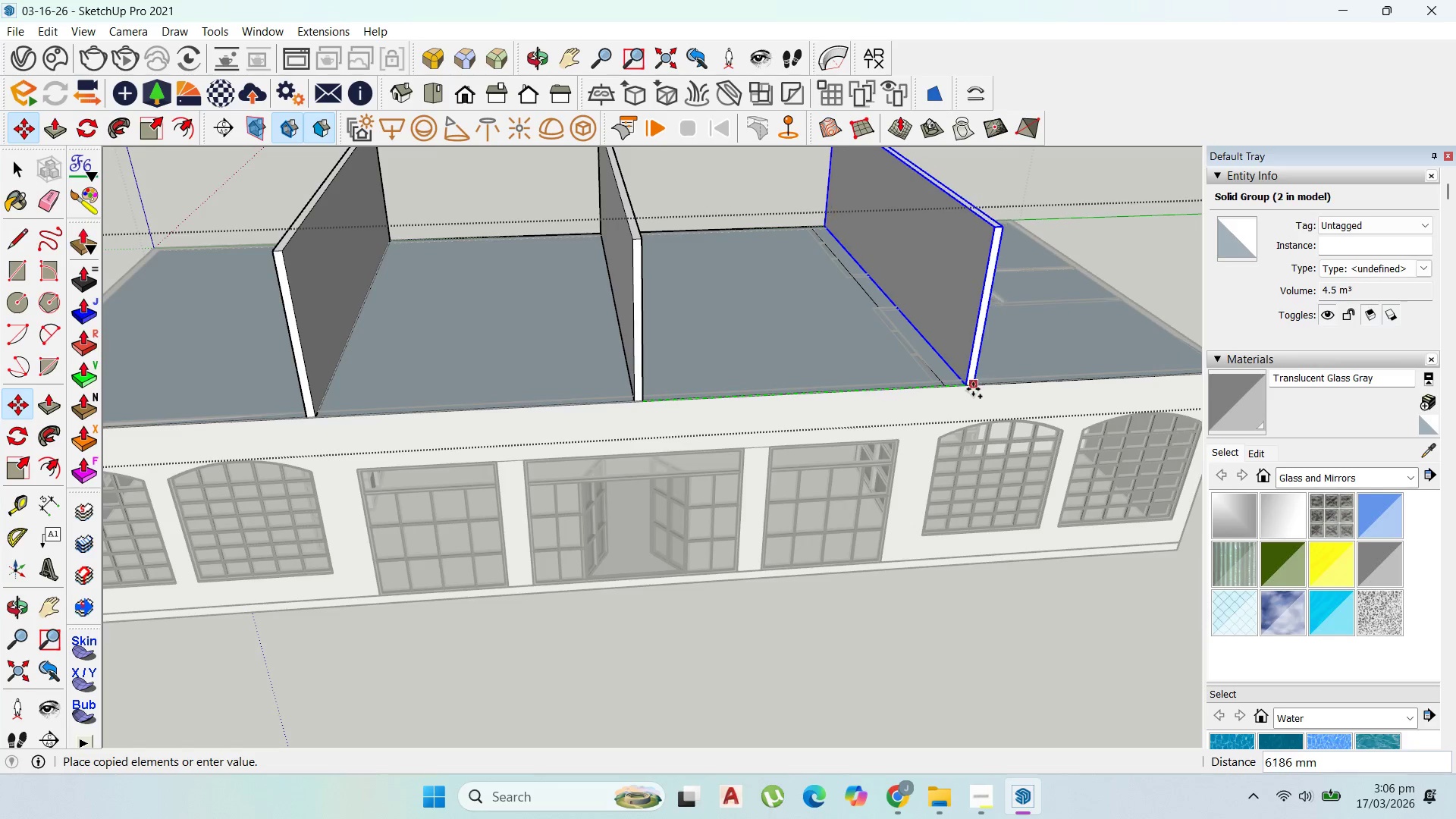 
left_click([973, 389])
 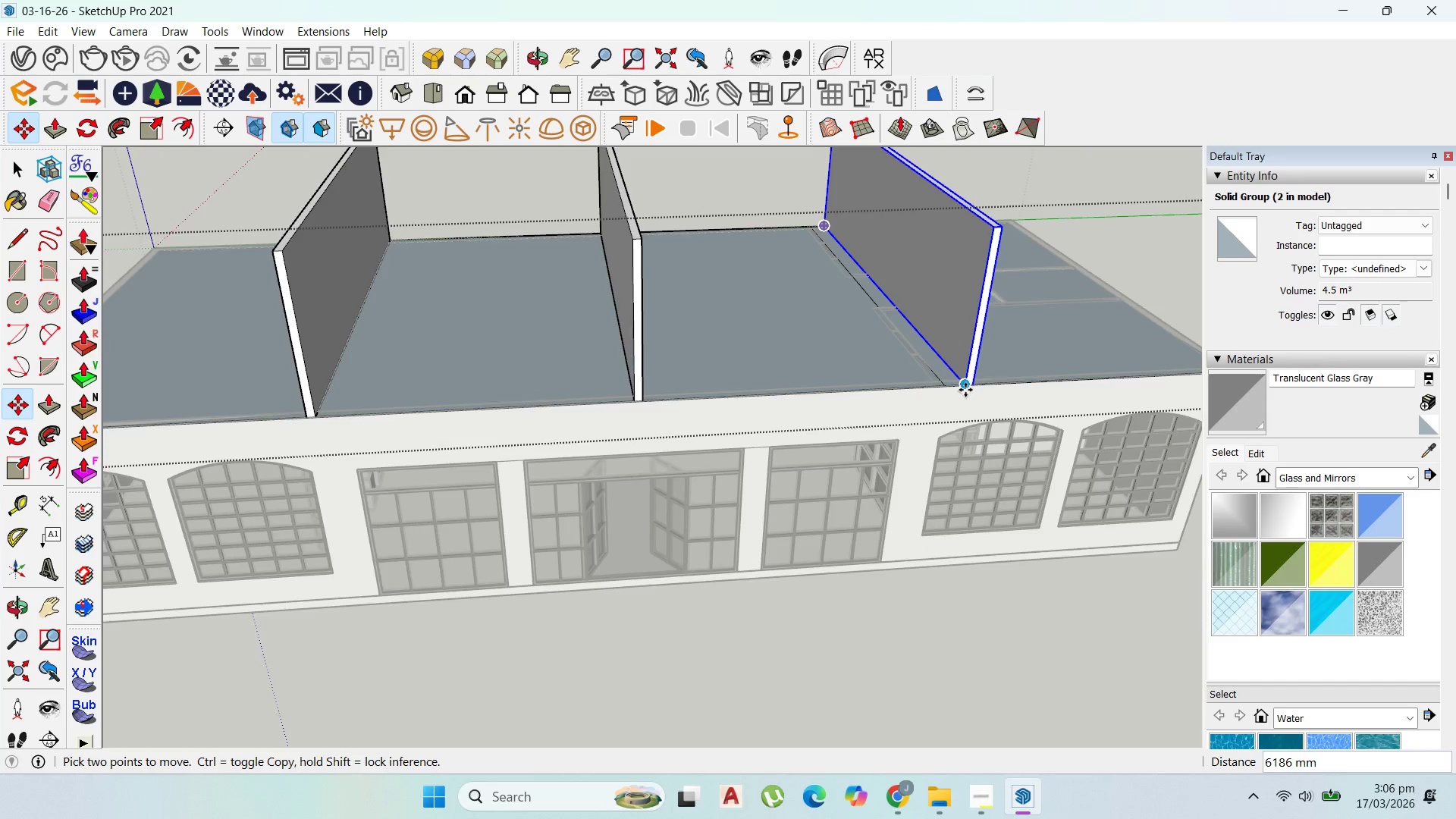 
left_click_drag(start_coordinate=[965, 390], to_coordinate=[961, 391])
 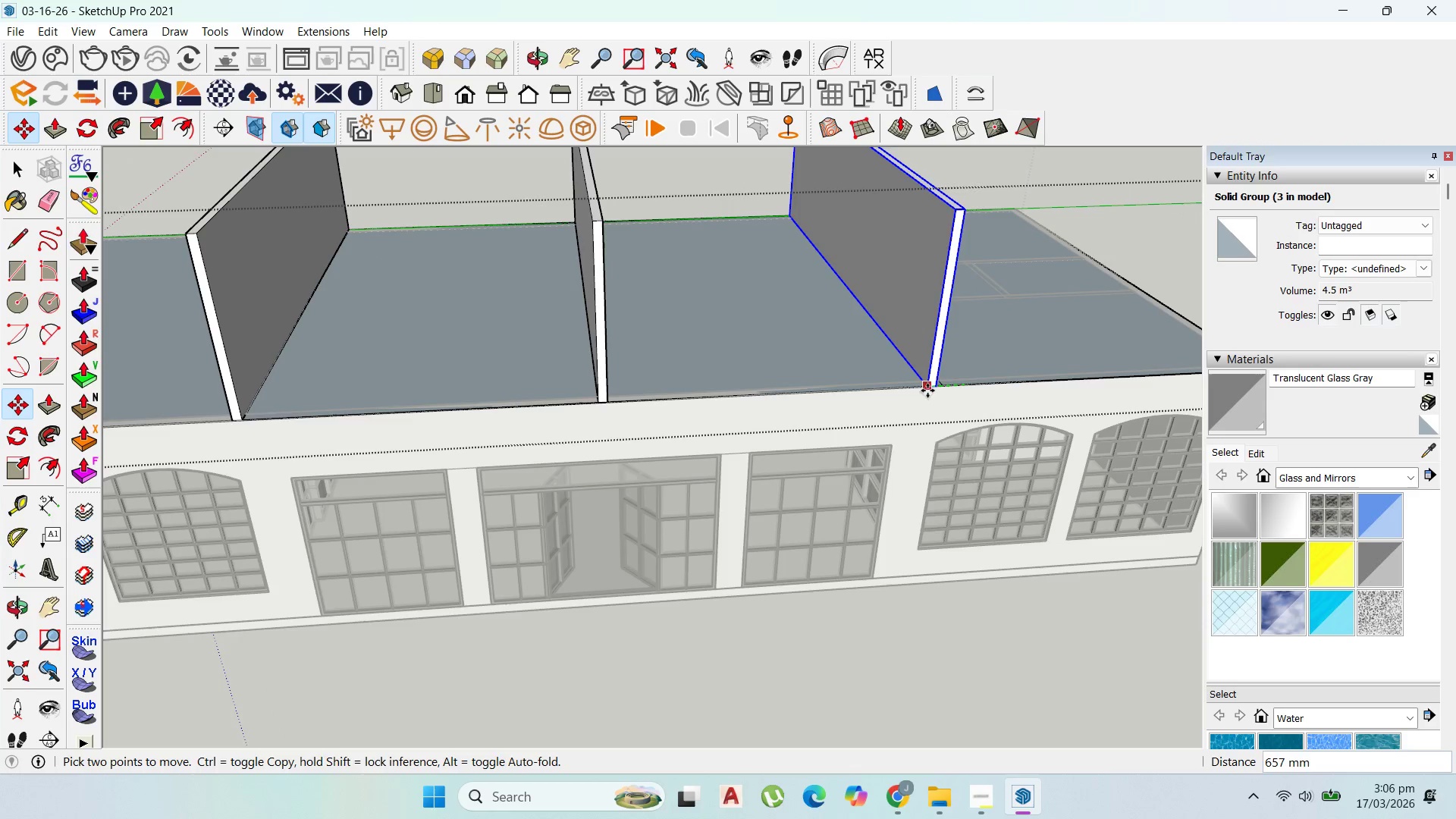 
scroll: coordinate [965, 390], scroll_direction: up, amount: 1.0
 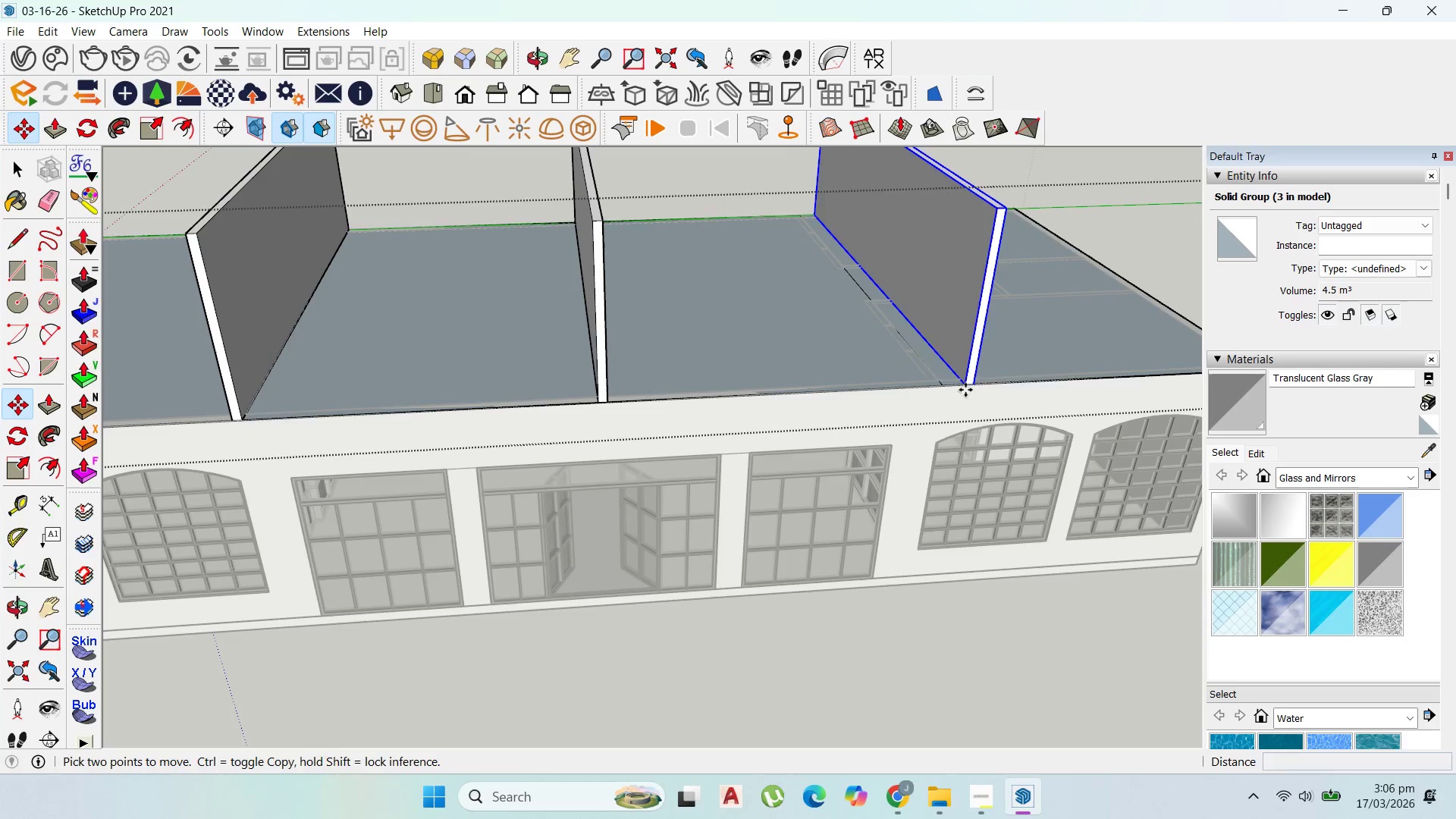 
left_click([943, 385])
 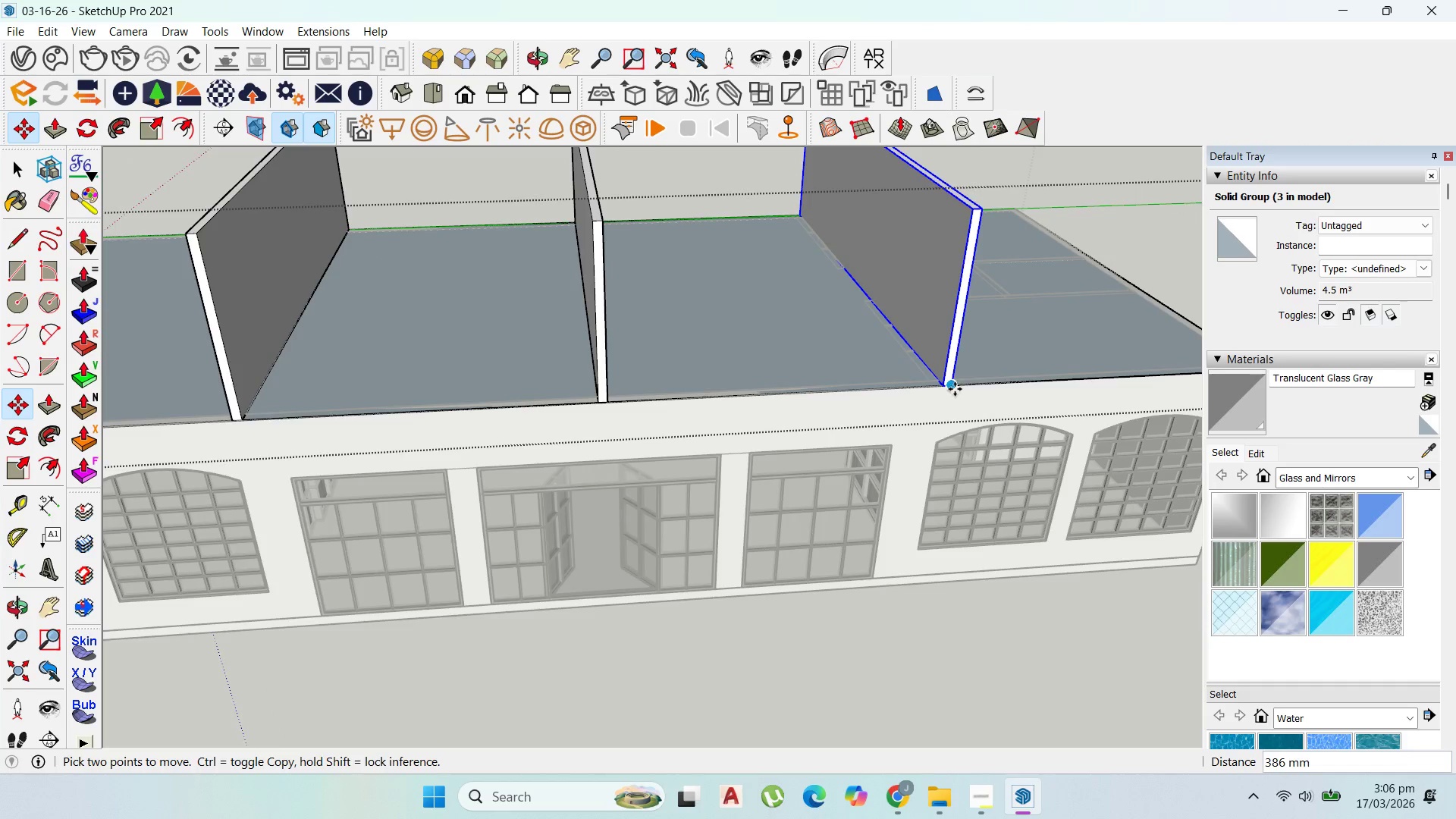 
key(Control+ControlLeft)
 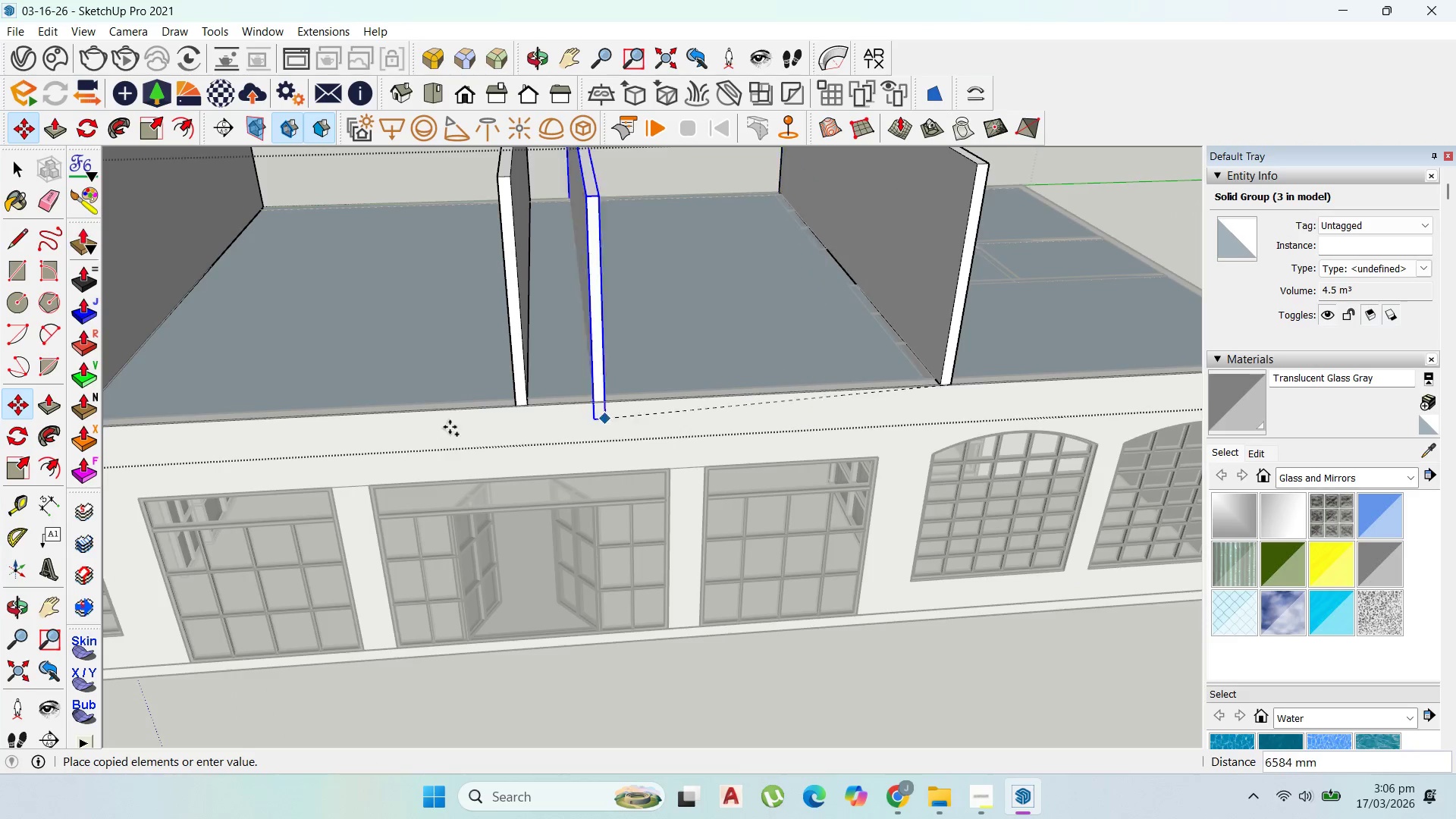 
scroll: coordinate [955, 388], scroll_direction: up, amount: 2.0
 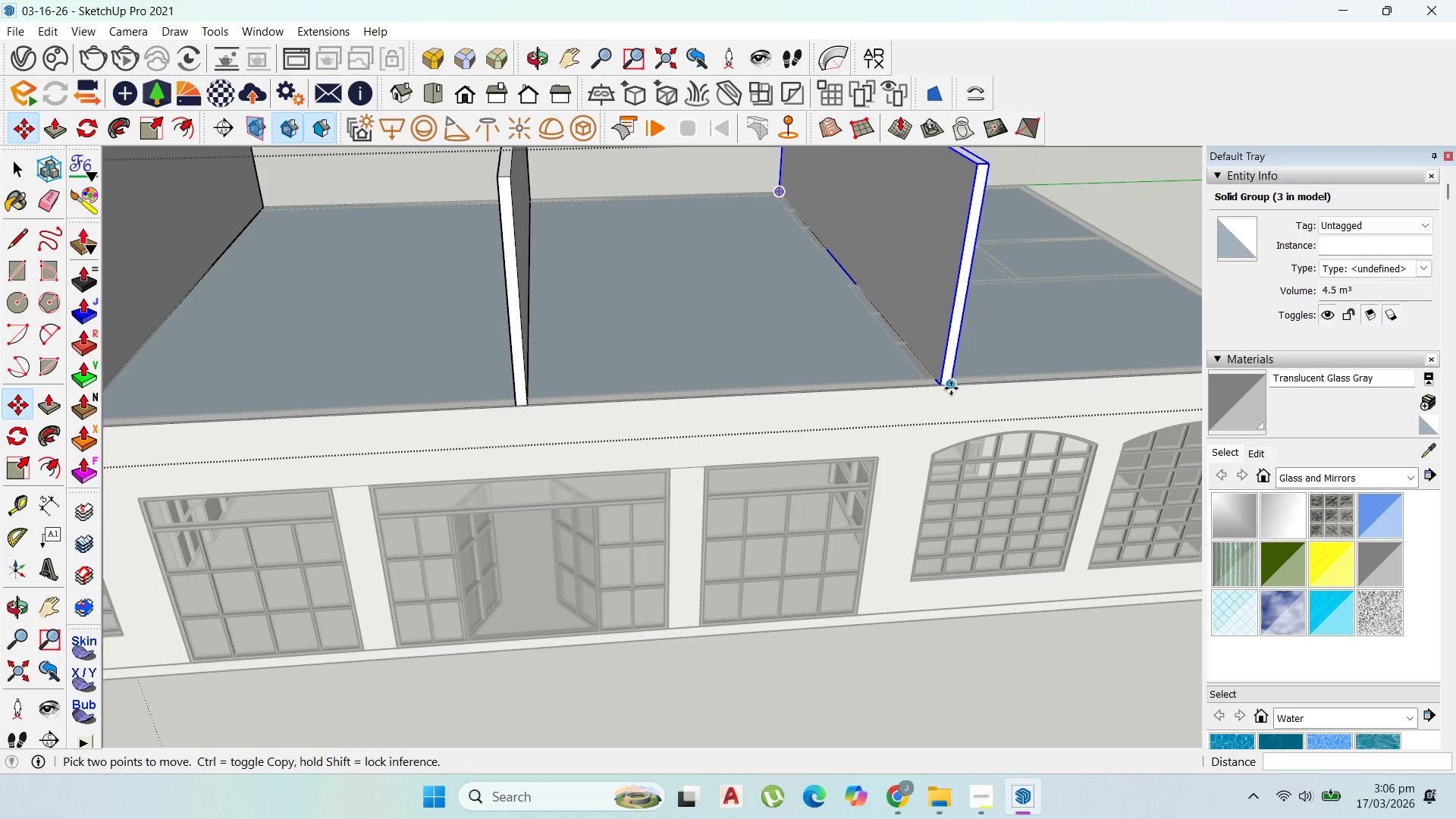 
scroll: coordinate [823, 385], scroll_direction: down, amount: 6.0
 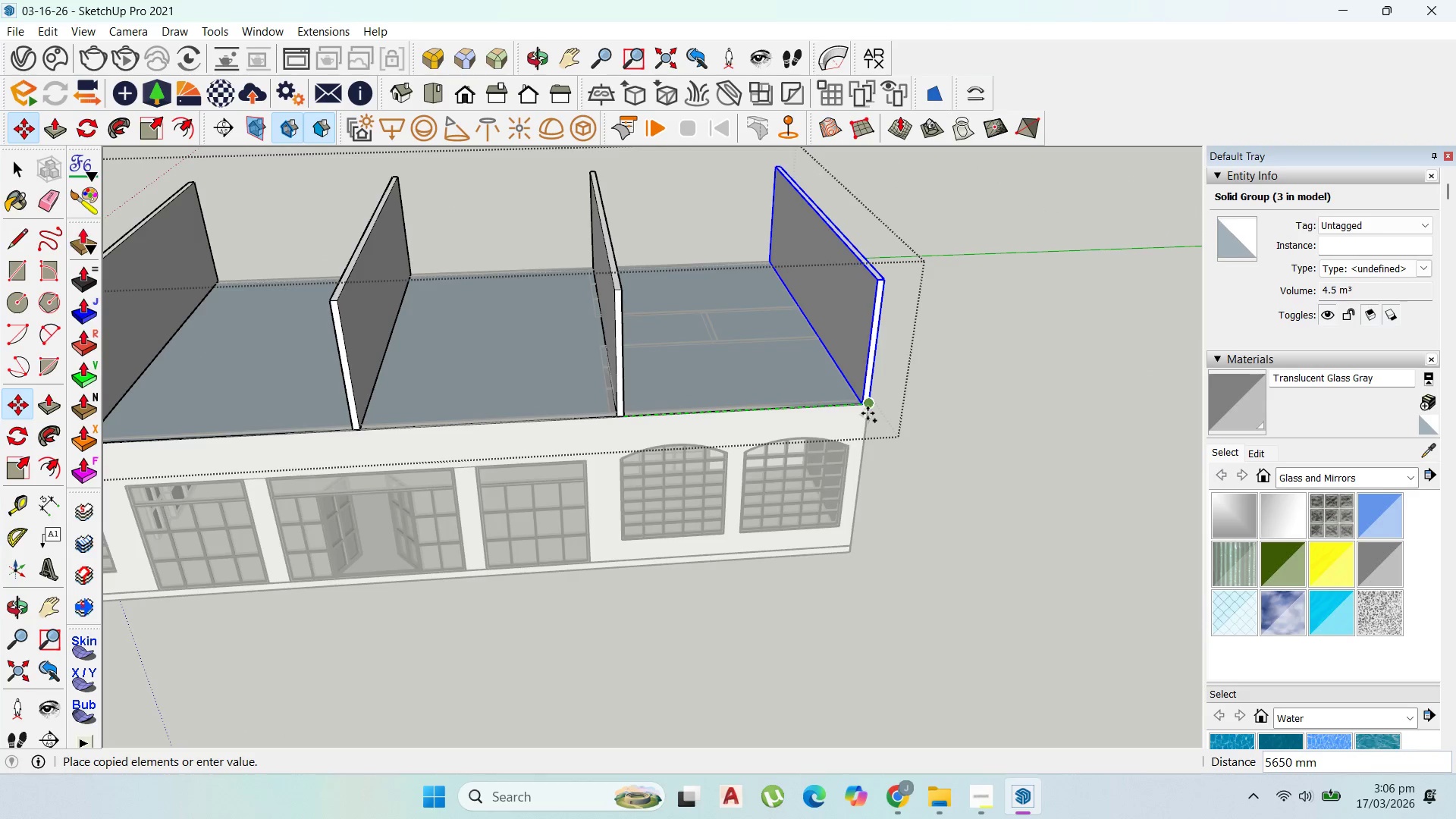 
left_click([868, 413])
 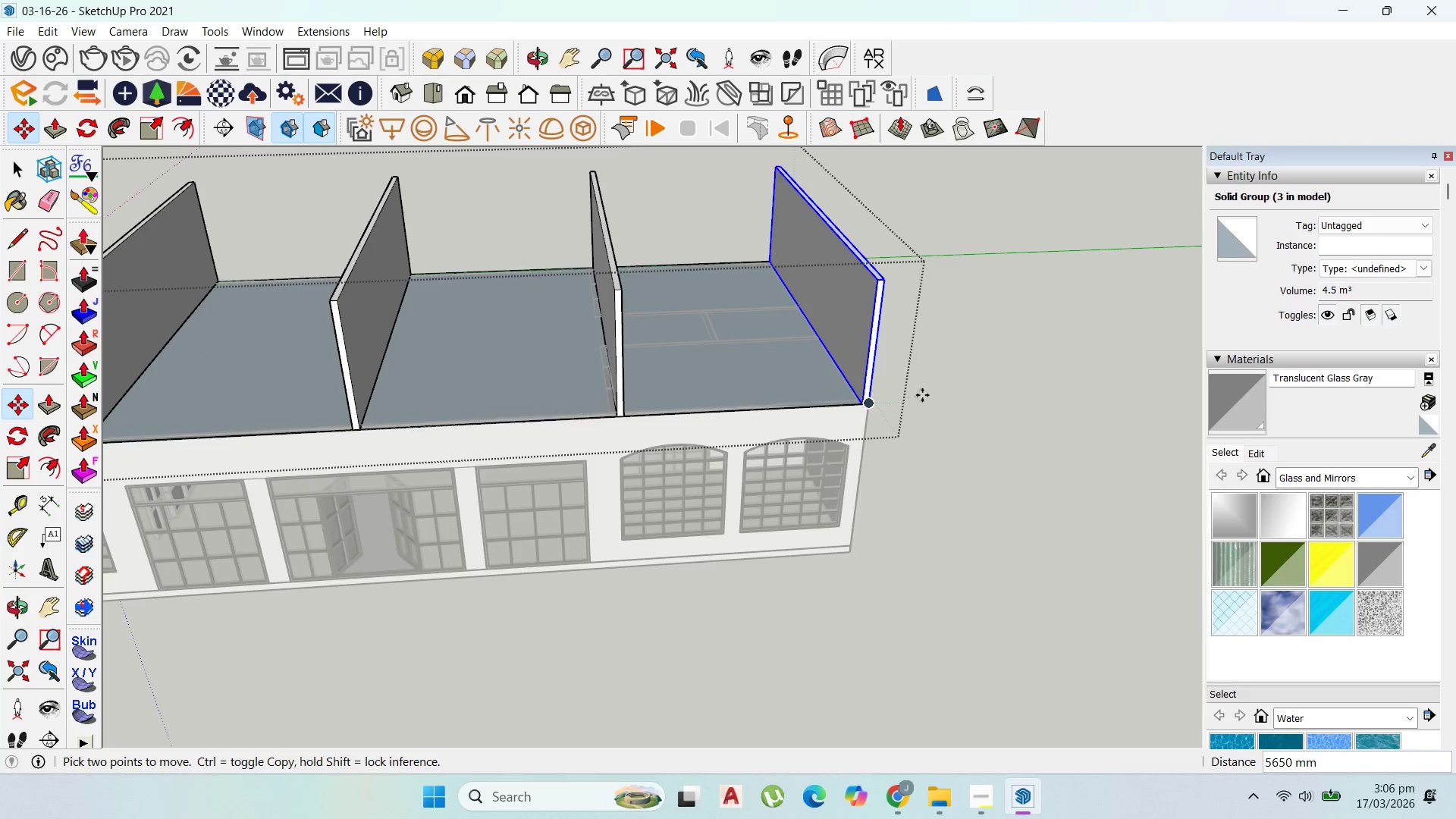 
scroll: coordinate [380, 410], scroll_direction: down, amount: 6.0
 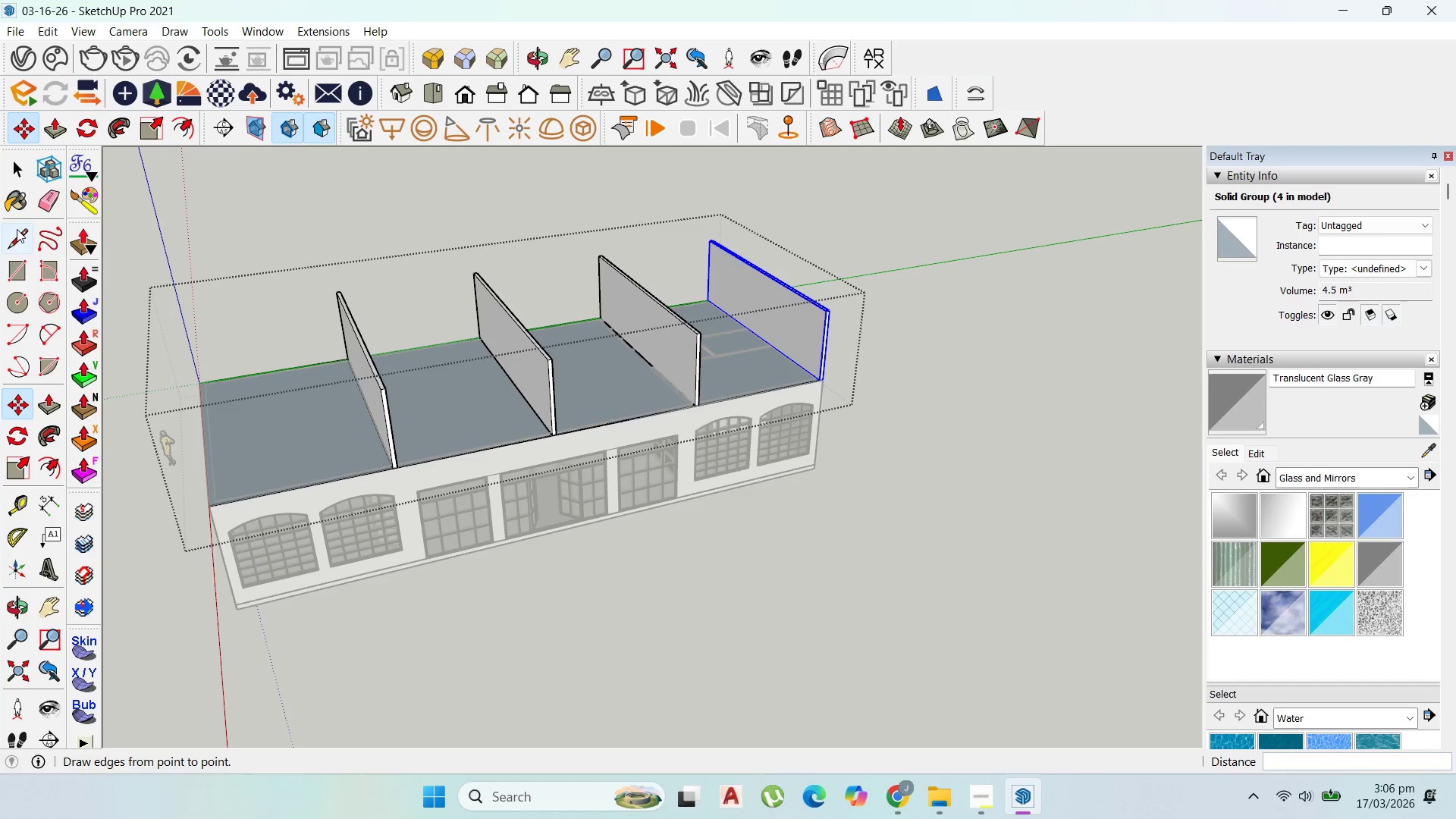 
left_click([20, 268])
 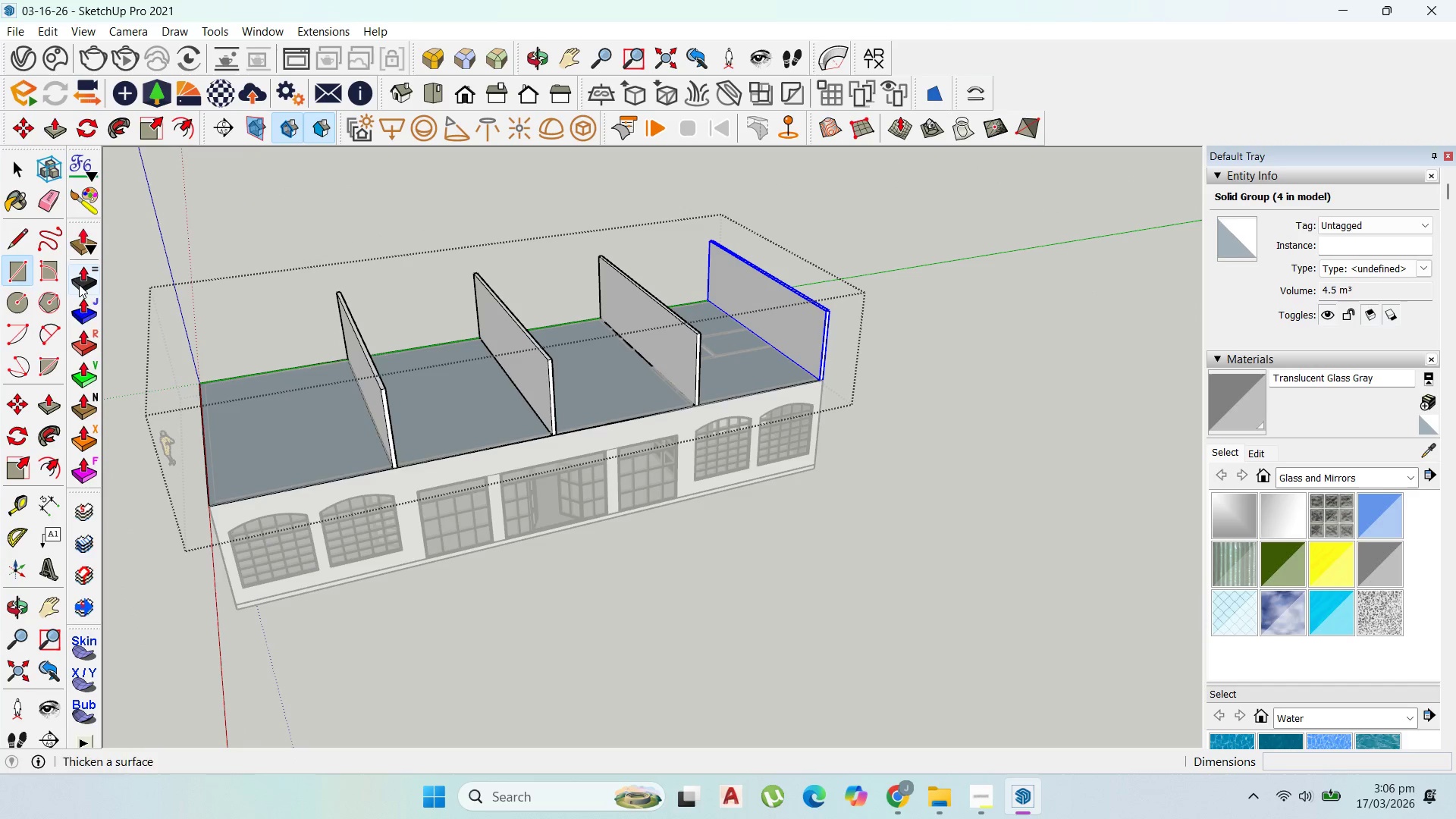 
scroll: coordinate [231, 345], scroll_direction: up, amount: 4.0
 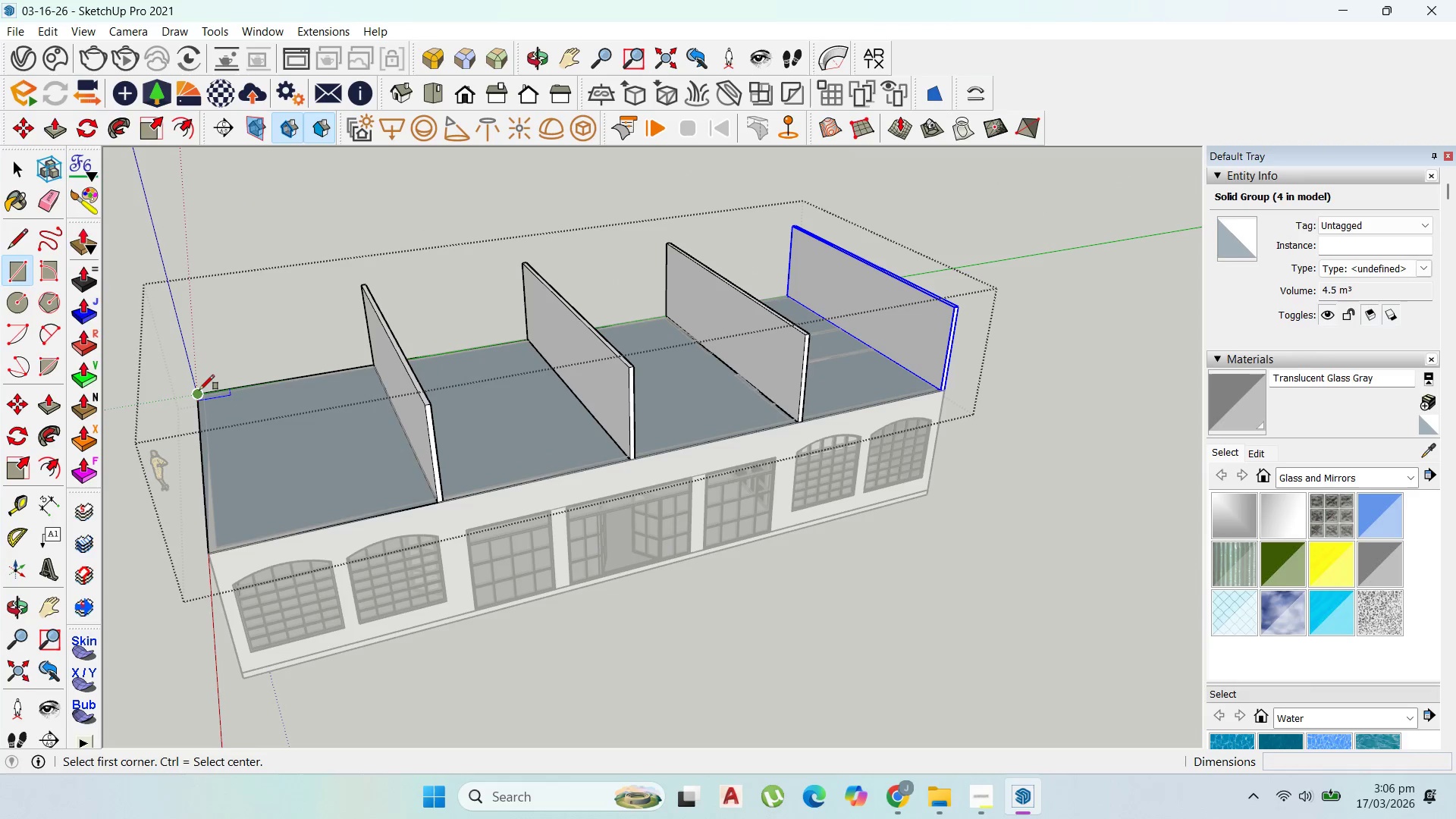 
left_click([199, 390])
 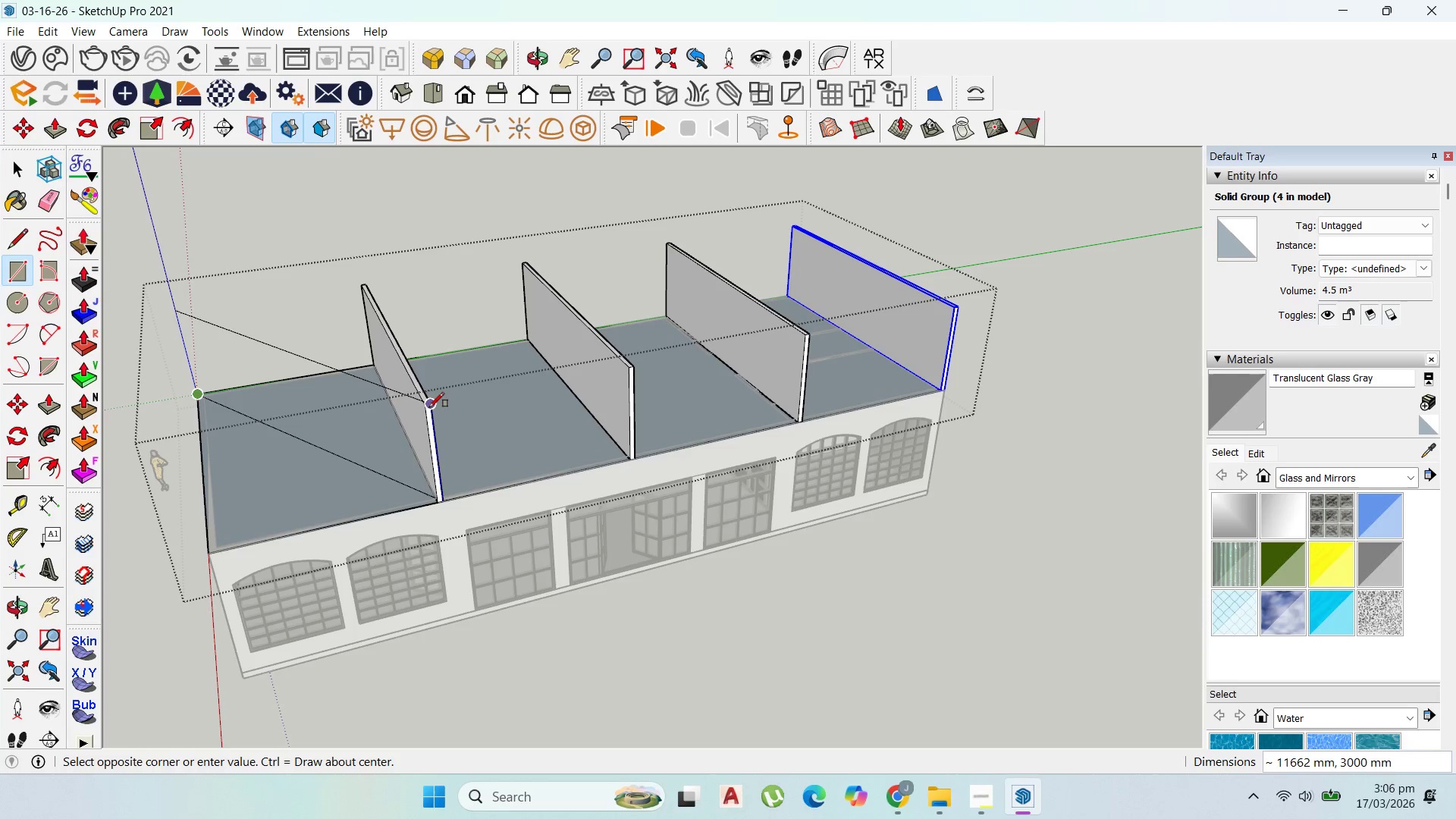 
key(Escape)
 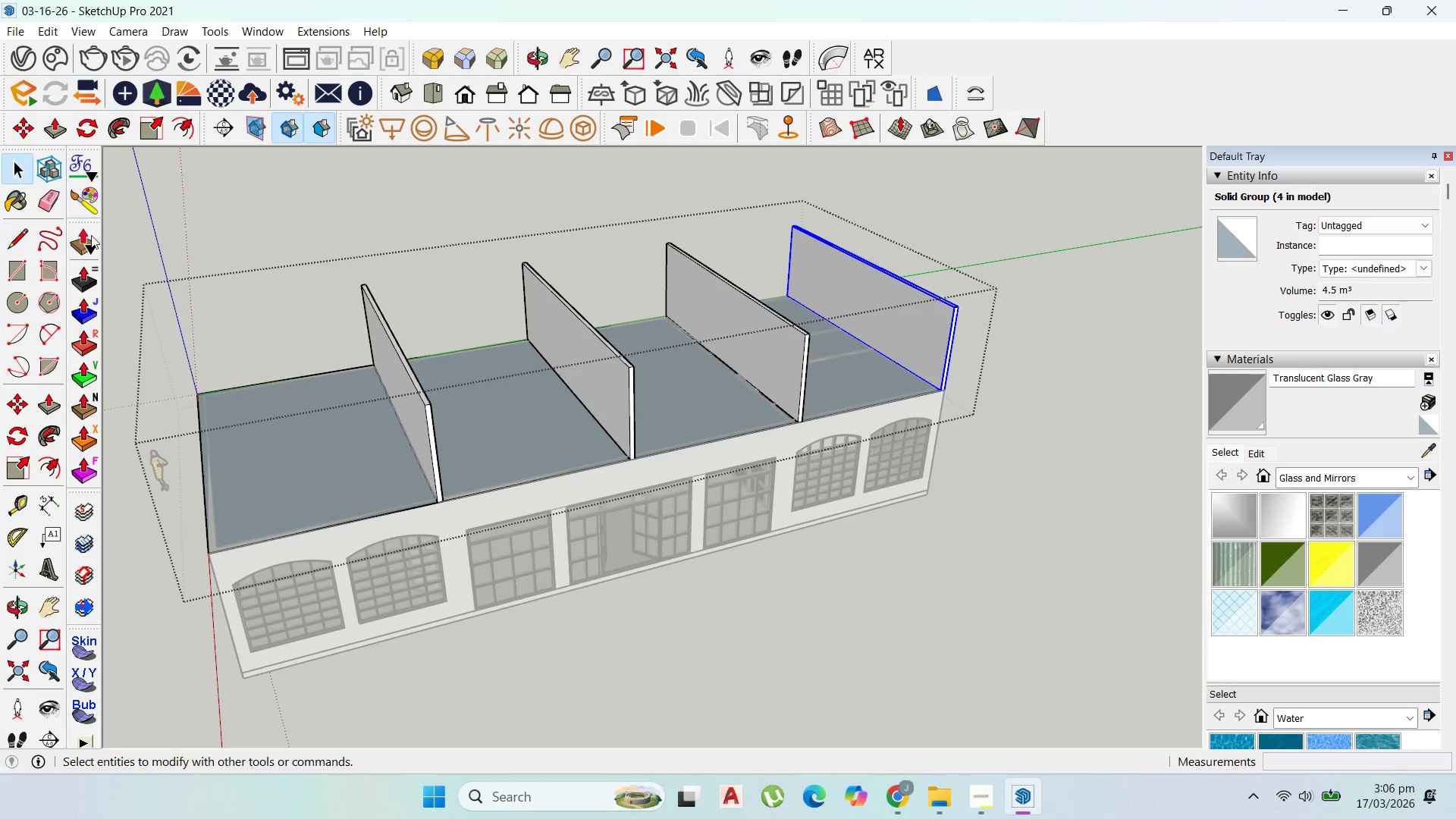 
double_click([262, 430])
 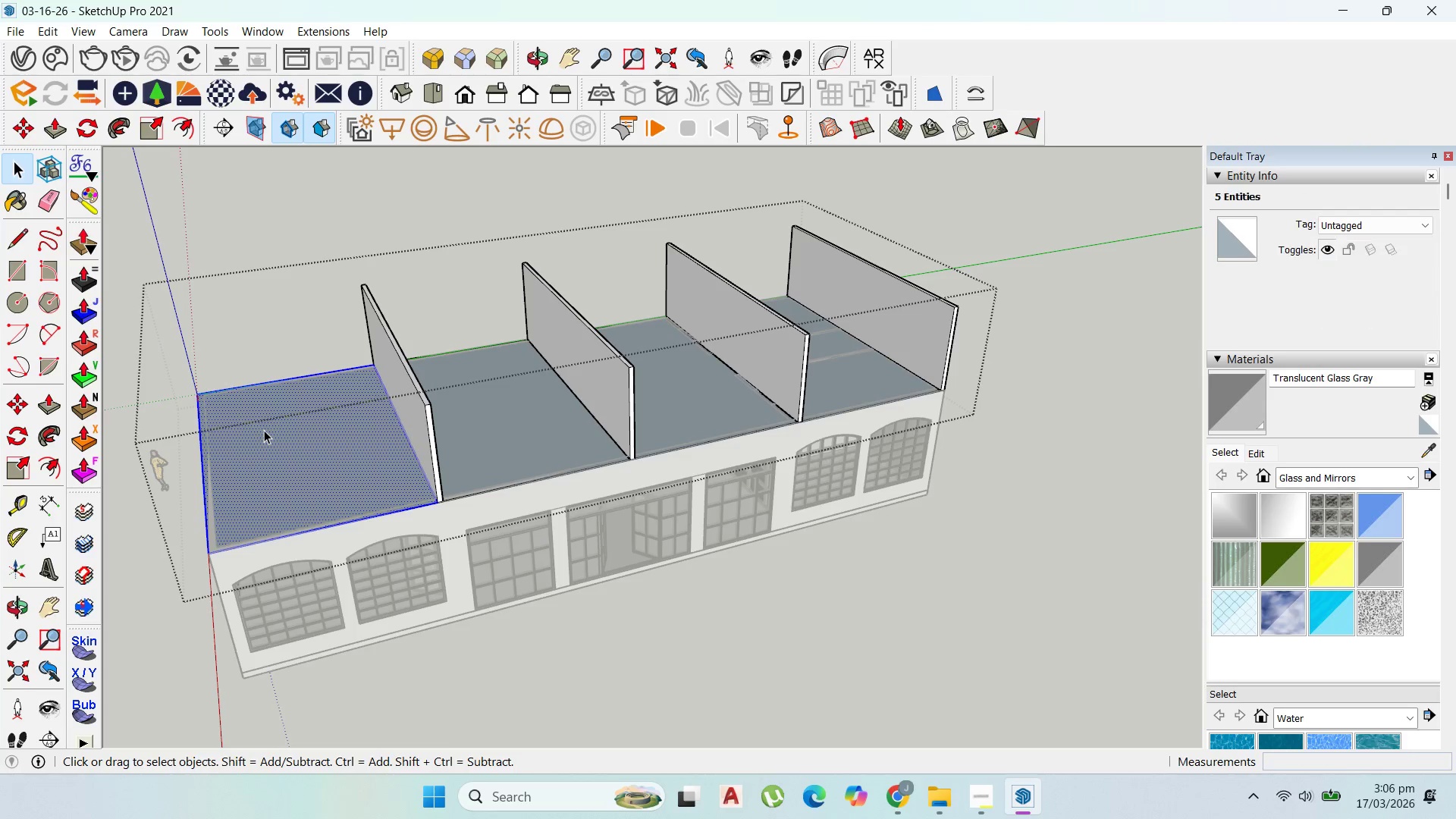 
right_click([264, 430])
 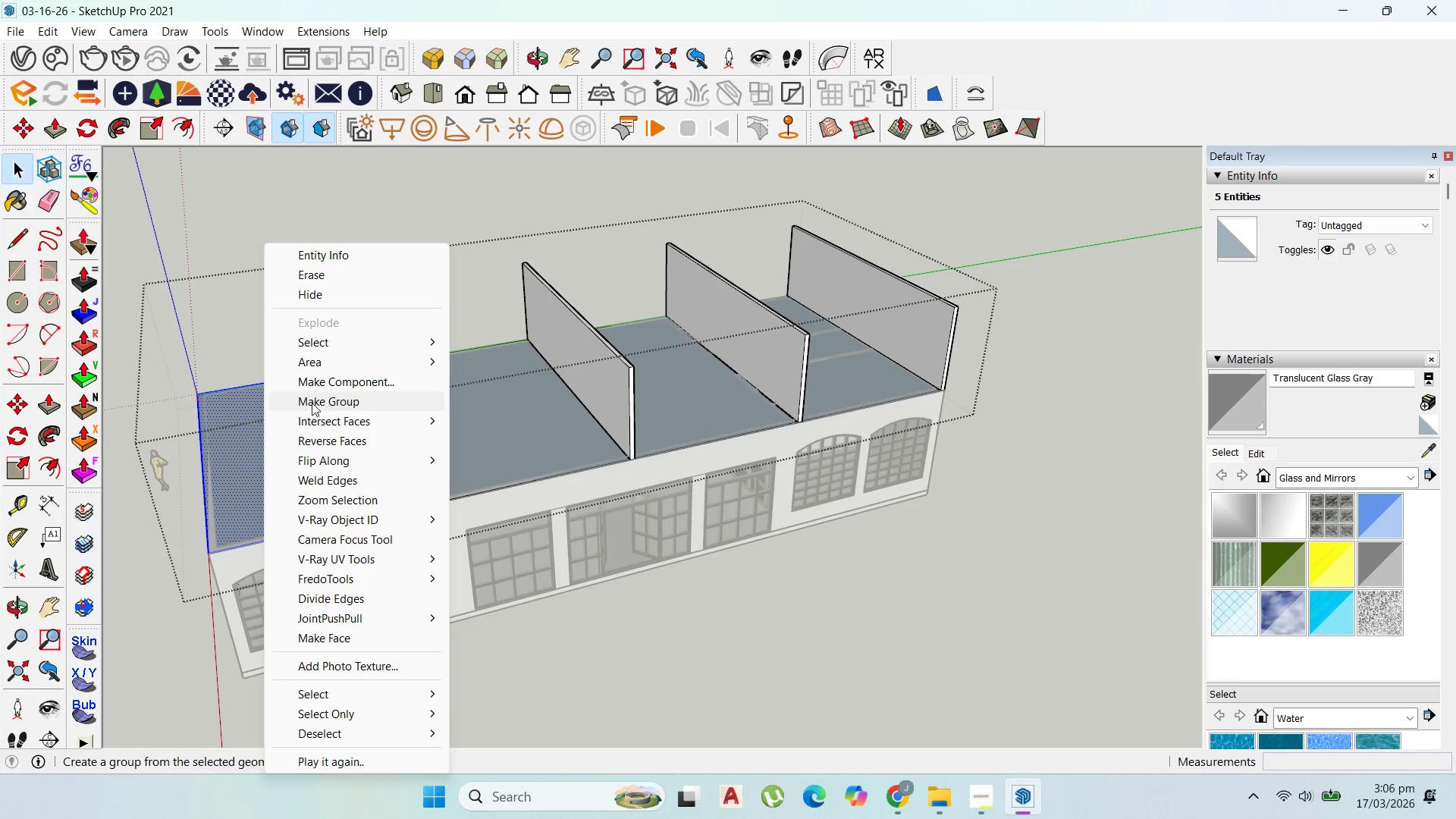 
left_click([315, 401])
 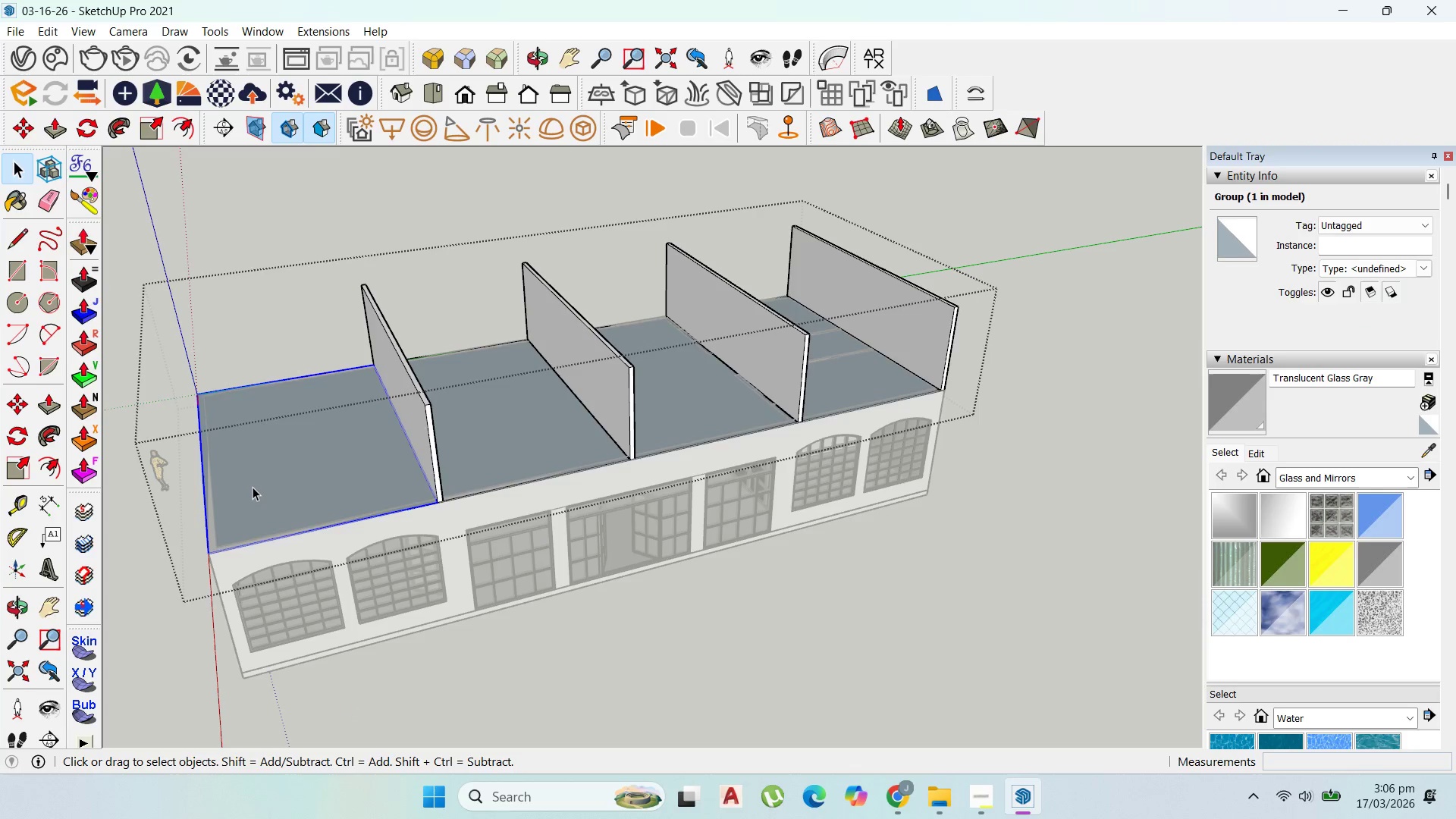 
double_click([253, 487])
 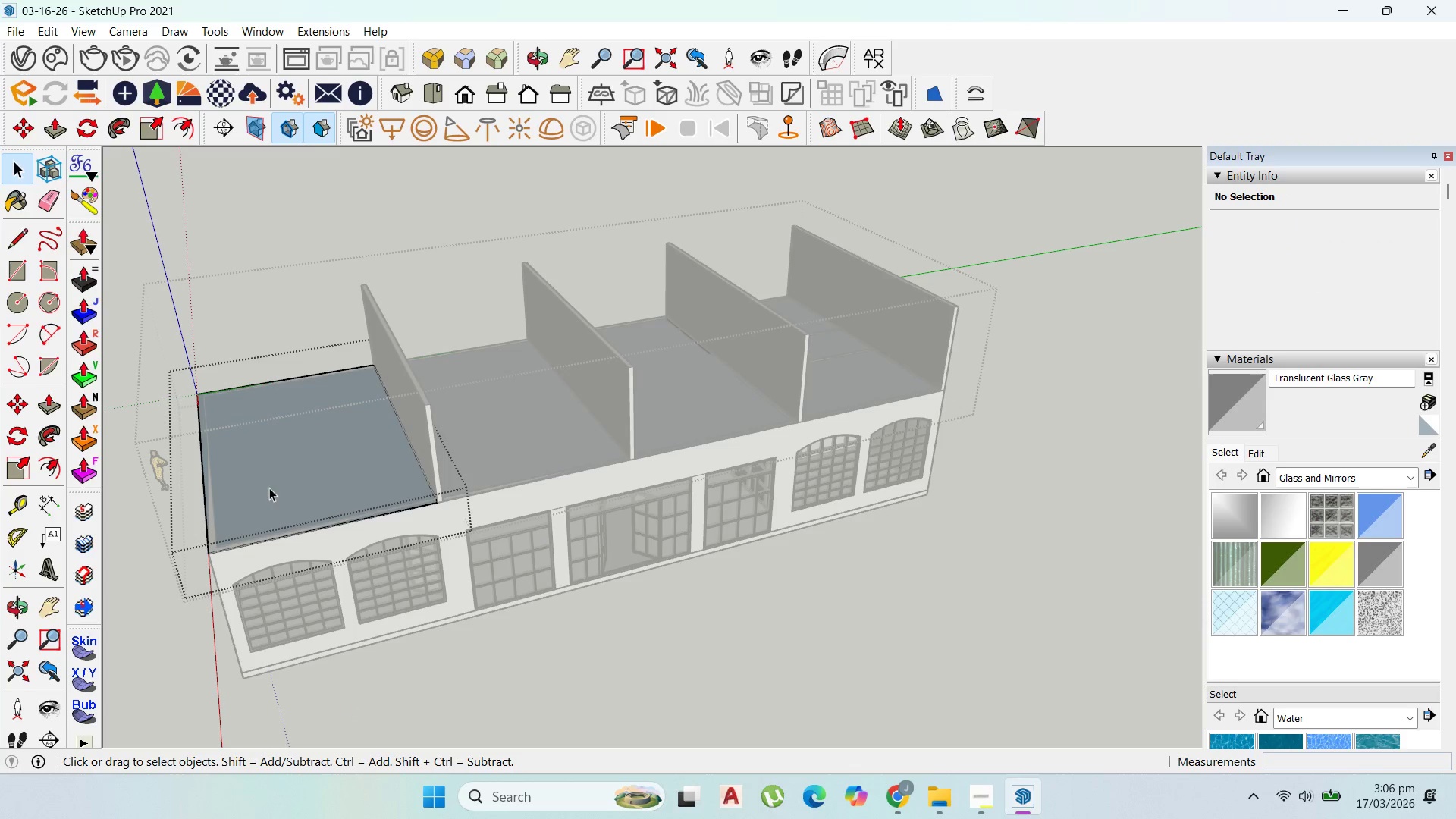 
type(p200)
 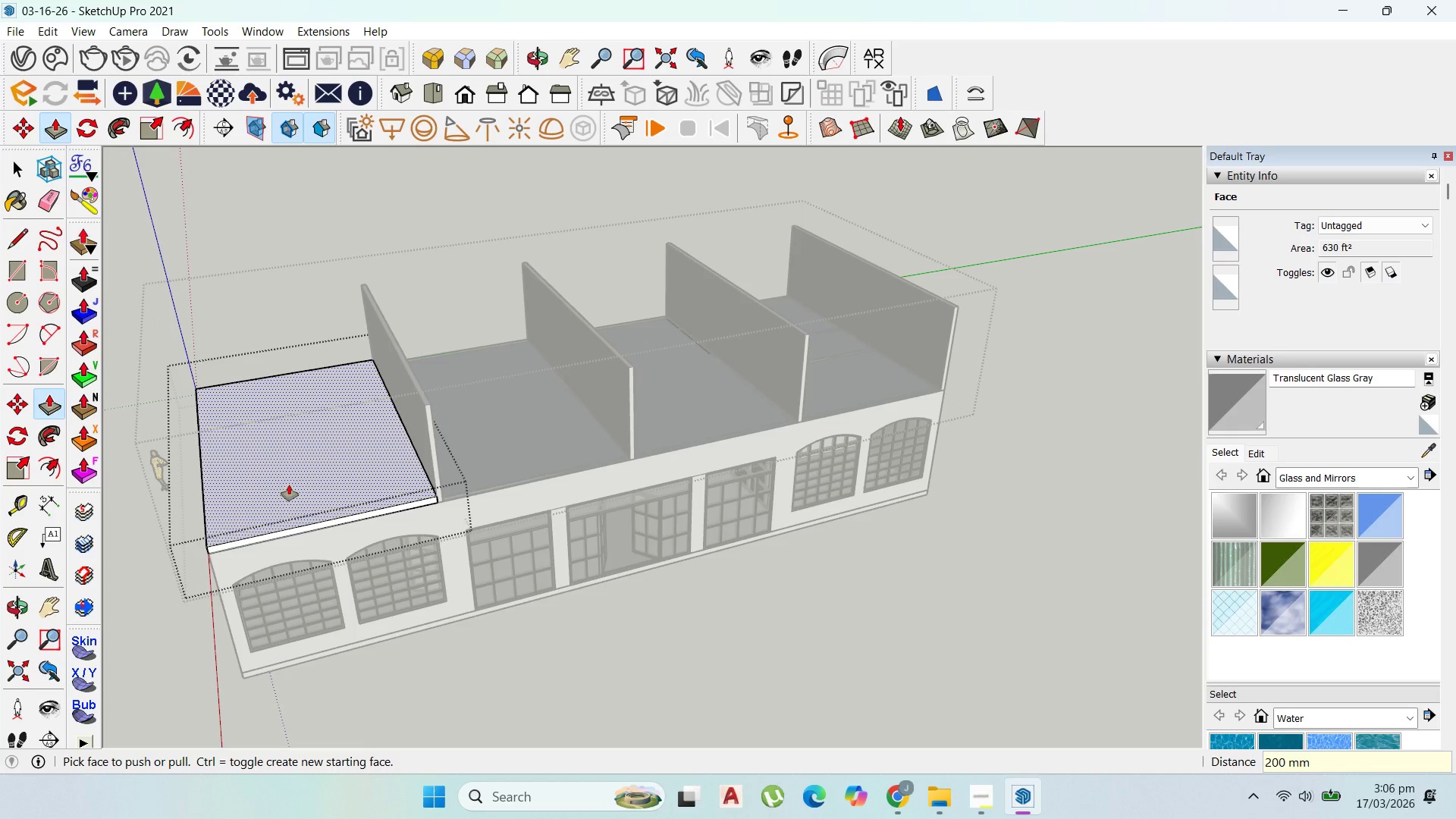 
left_click_drag(start_coordinate=[275, 487], to_coordinate=[287, 475])
 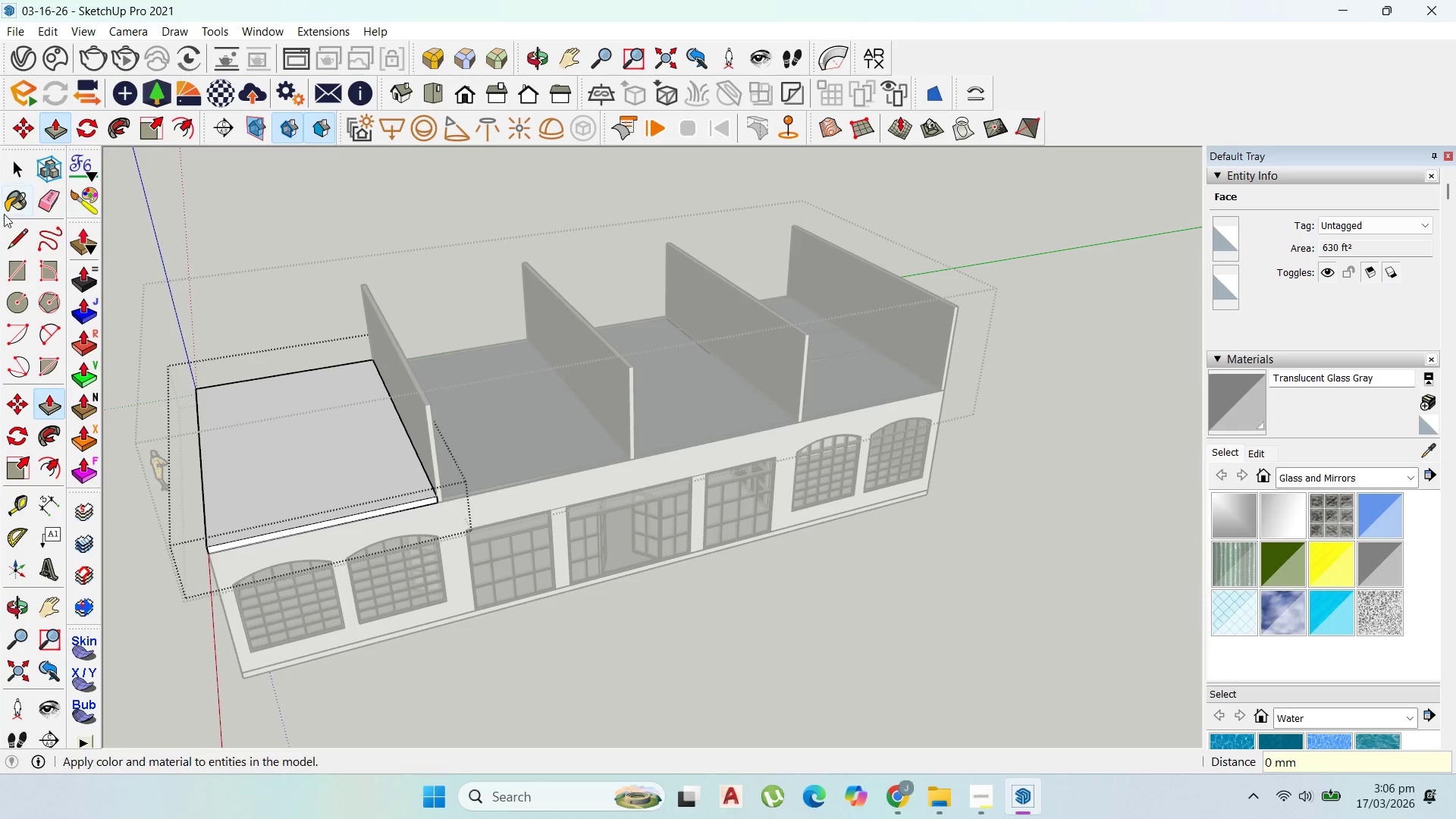 
key(Enter)
 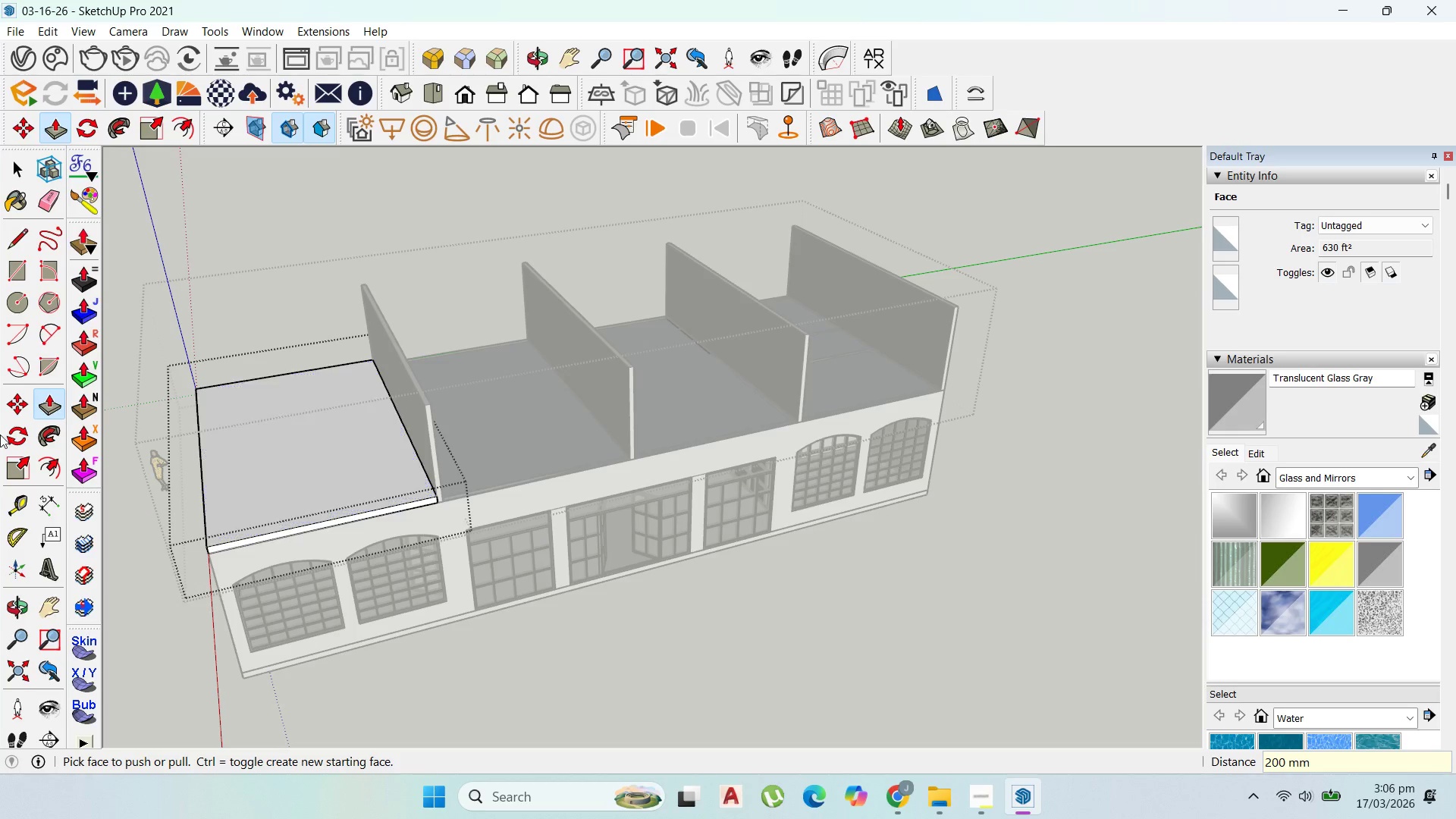 
key(Escape)
 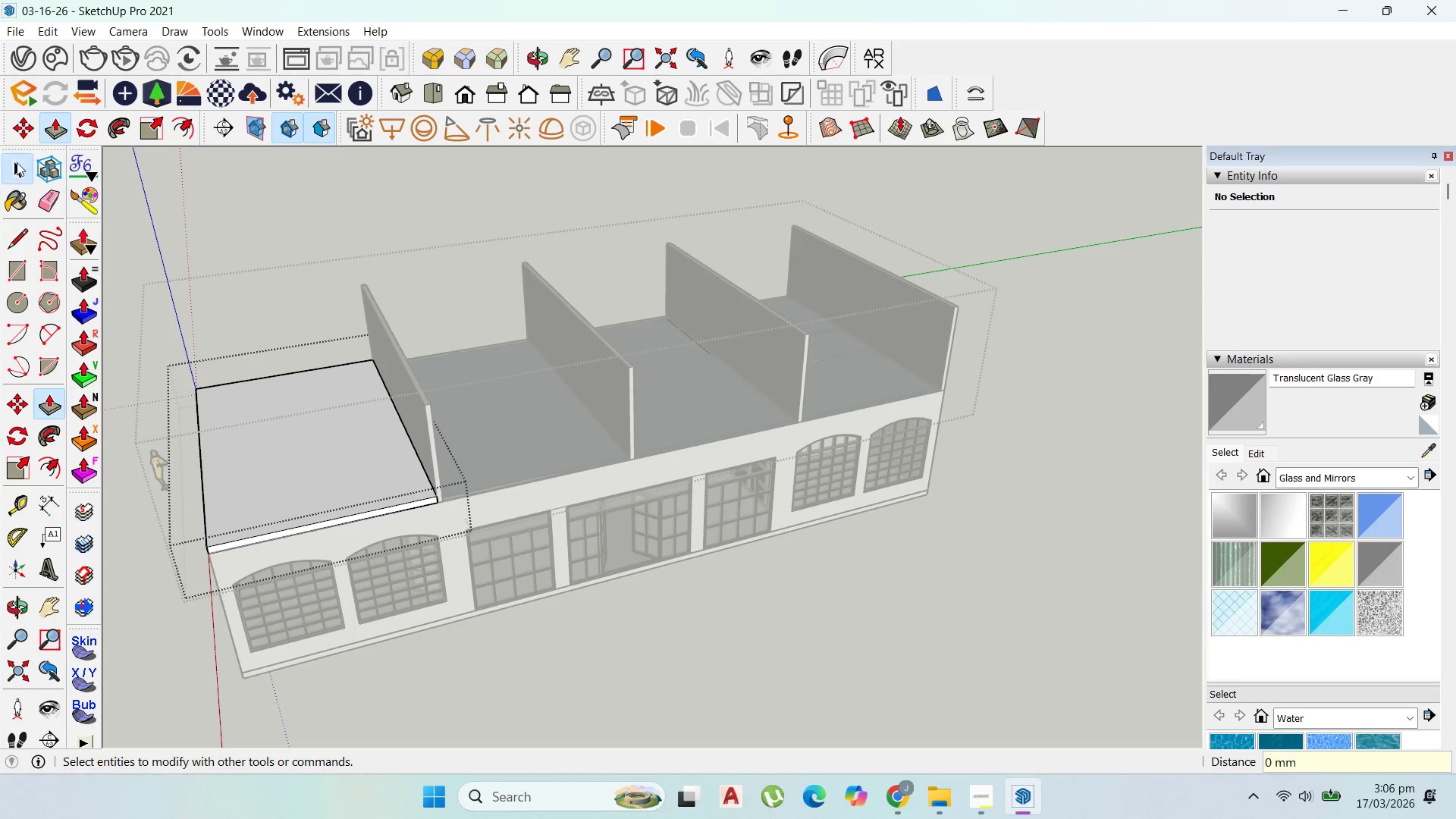 
key(Escape)
 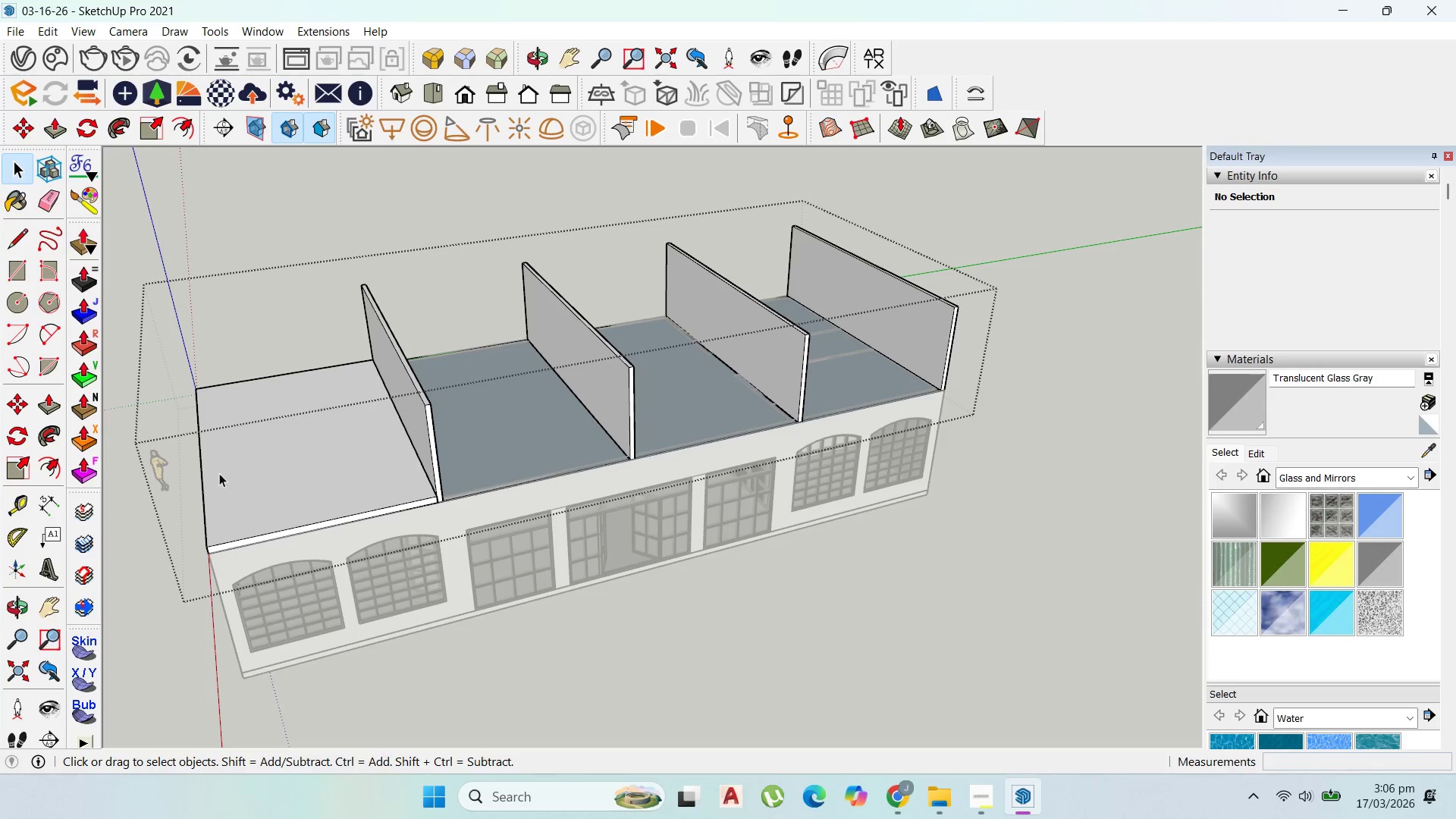 
double_click([256, 485])
 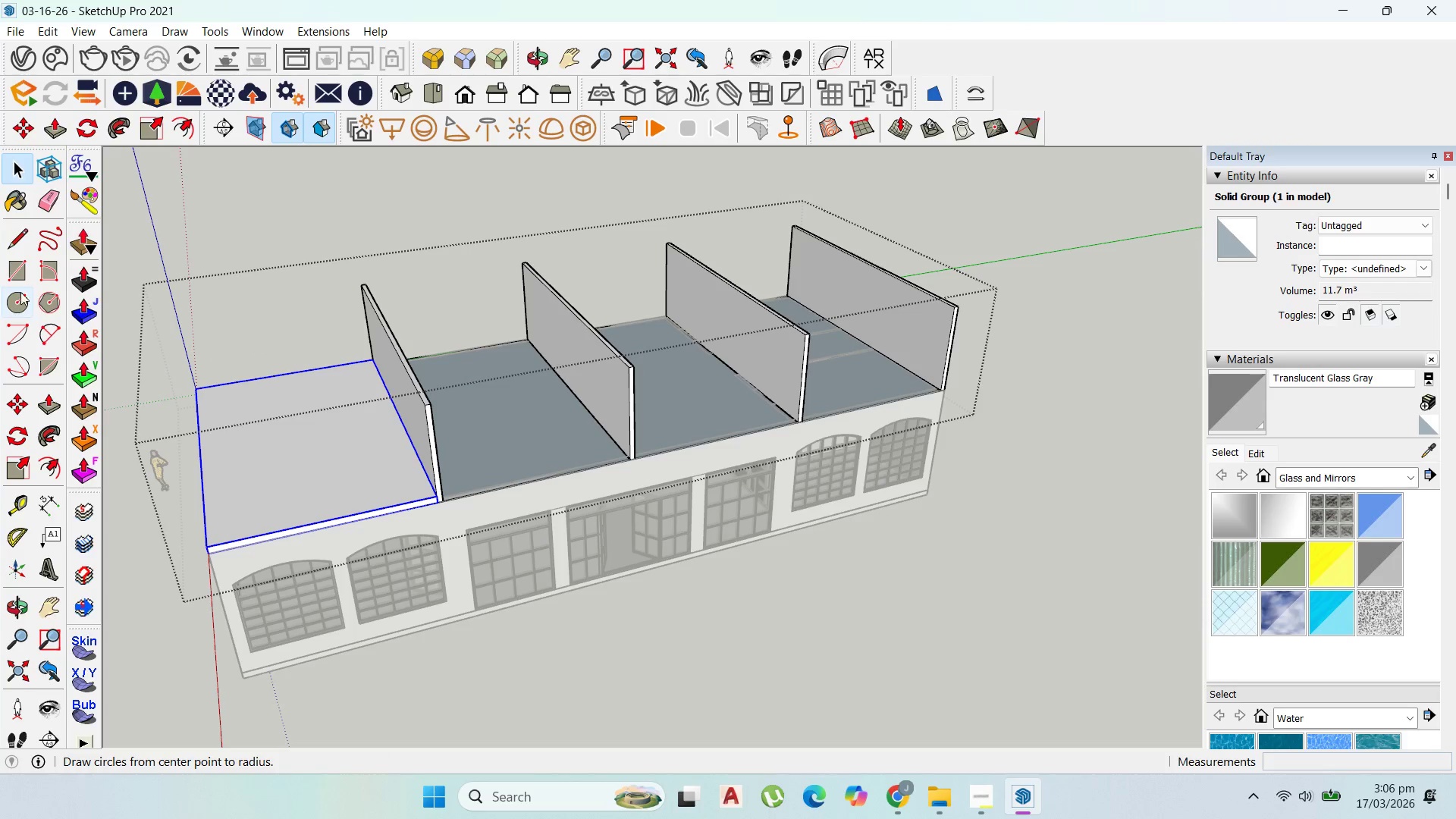 
scroll: coordinate [88, 342], scroll_direction: up, amount: 2.0
 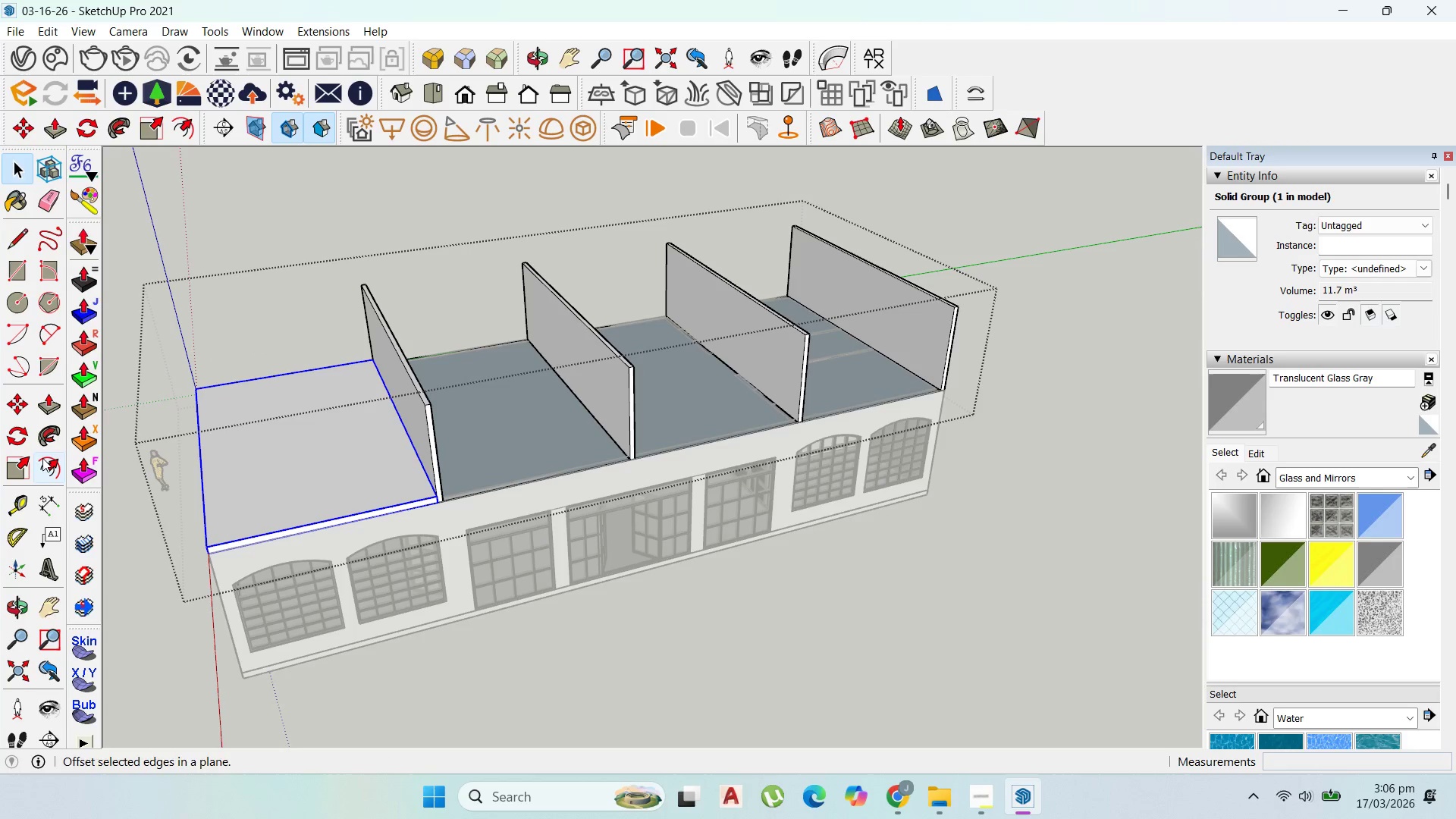 
left_click([23, 433])
 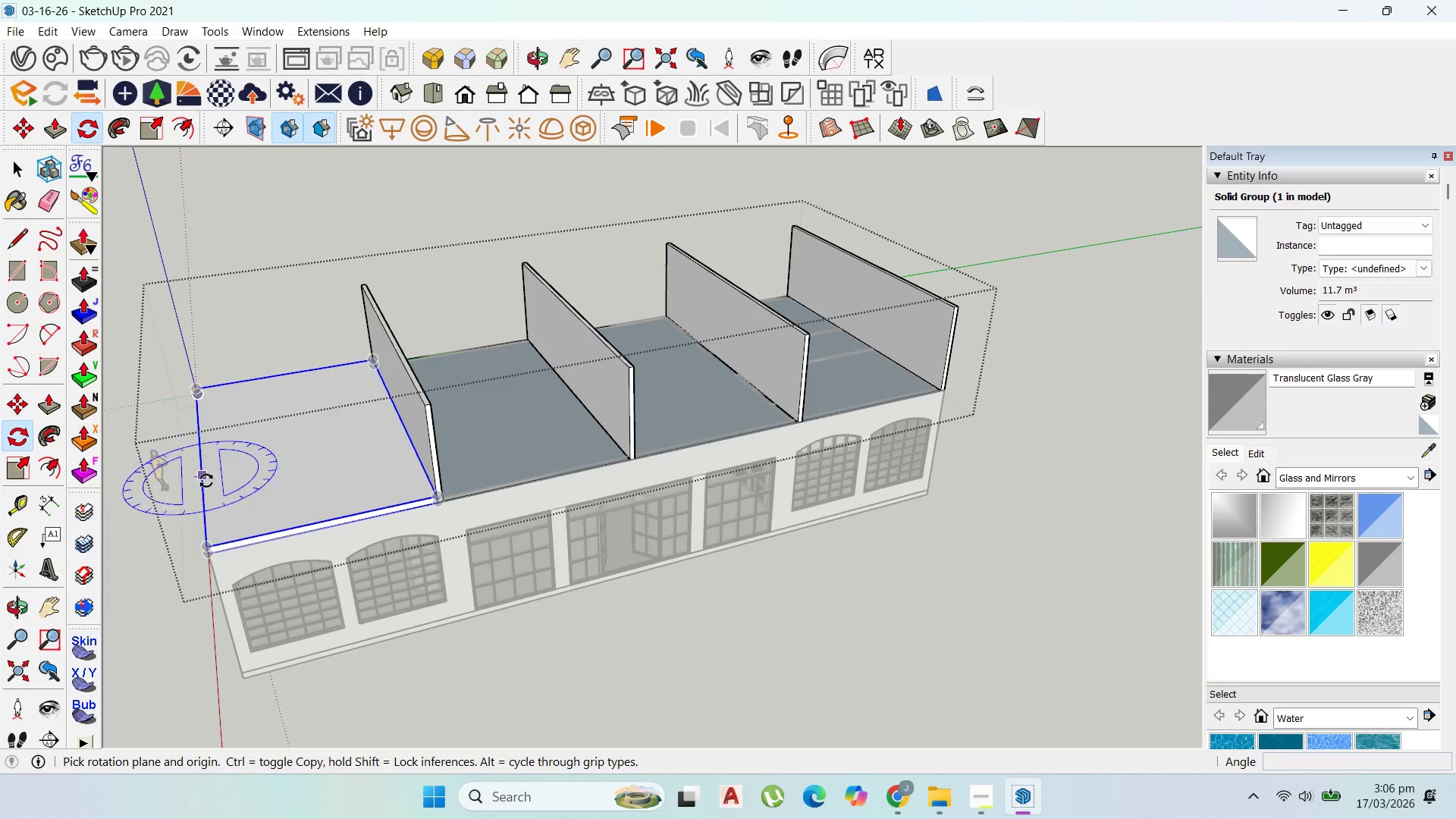 
scroll: coordinate [206, 535], scroll_direction: up, amount: 3.0
 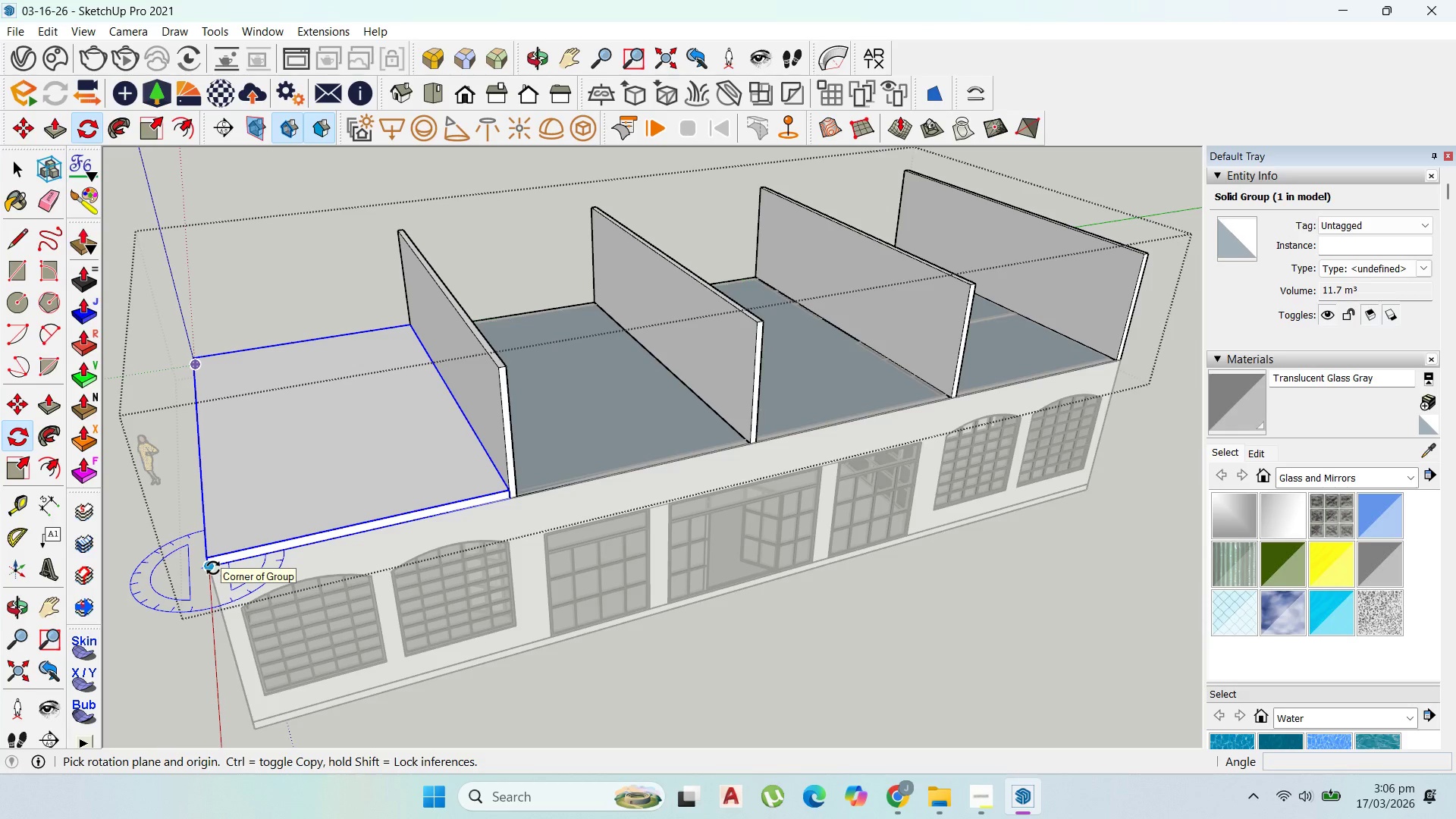 
key(ArrowRight)
 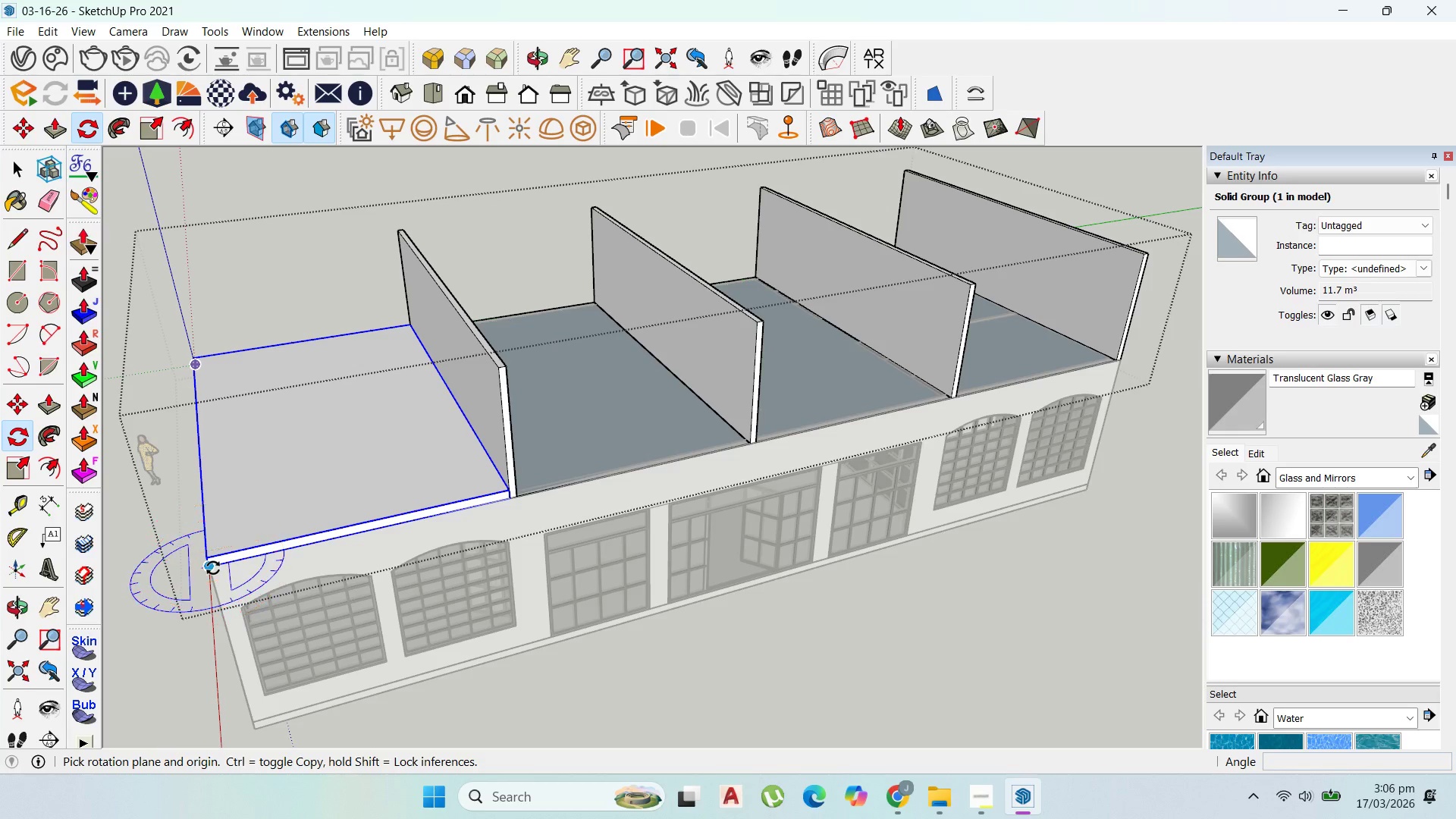 
key(ArrowUp)
 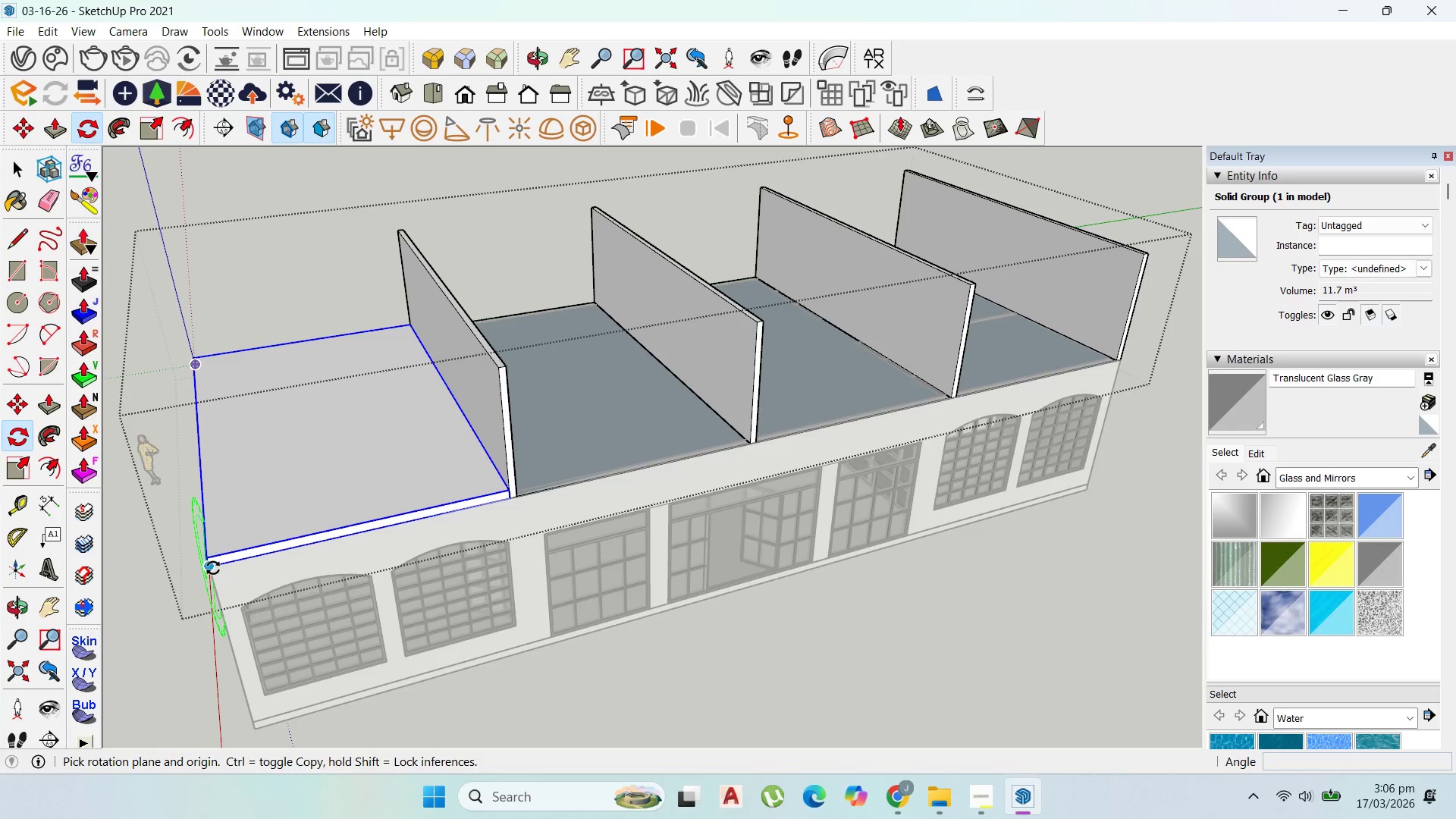 
key(ArrowLeft)
 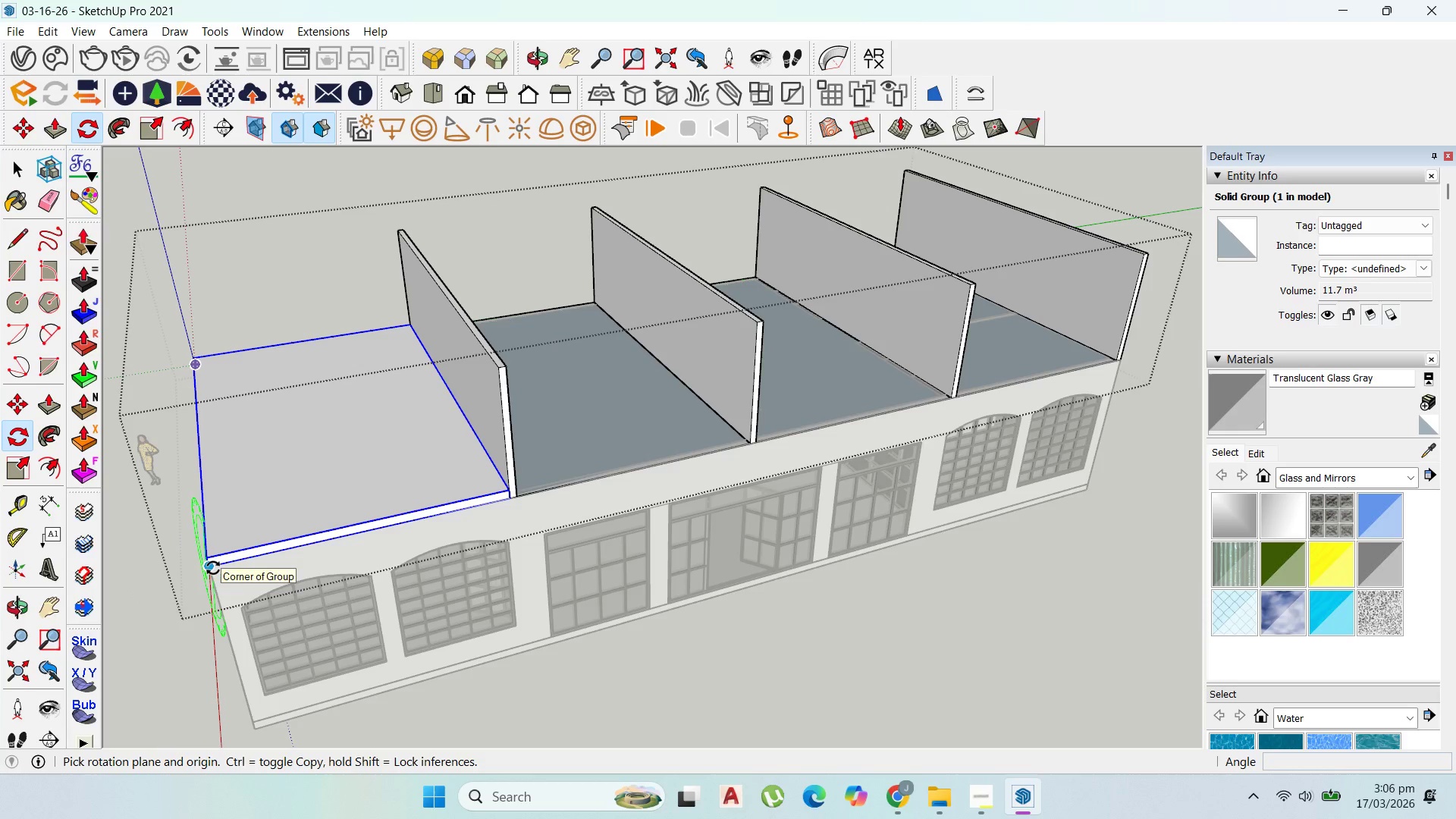 
key(ArrowRight)
 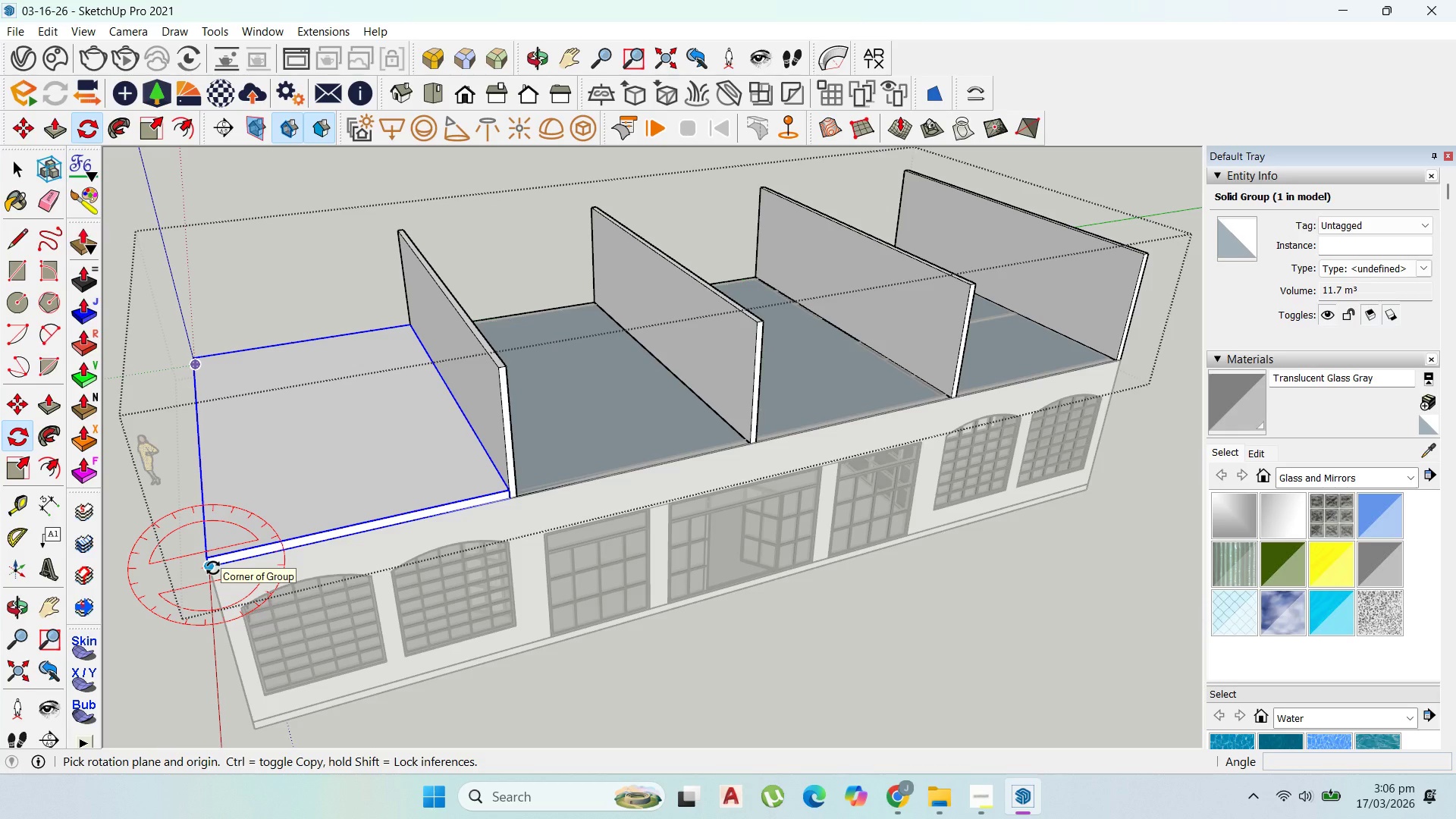 
left_click([213, 568])
 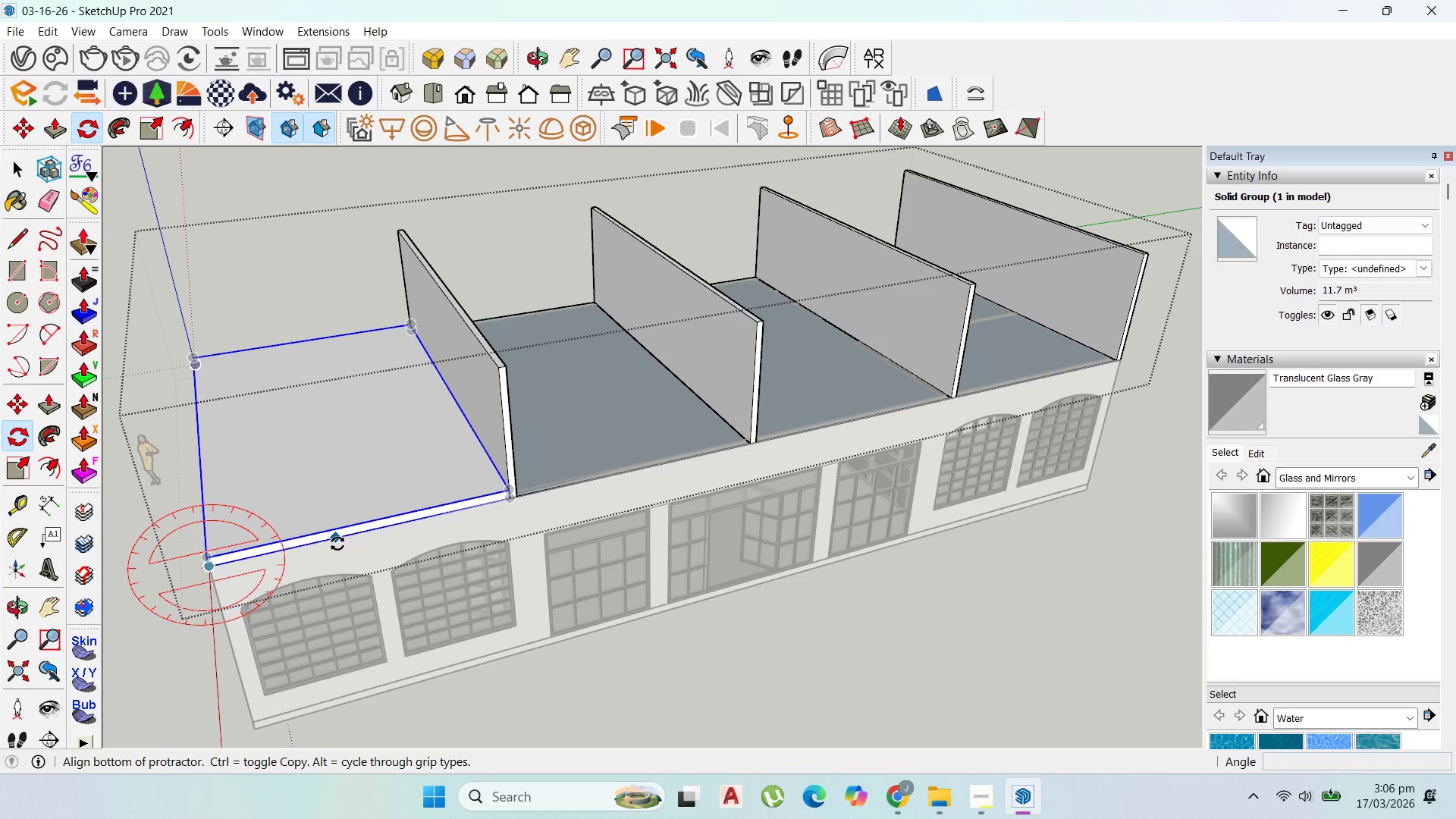 
left_click_drag(start_coordinate=[349, 537], to_coordinate=[357, 535])
 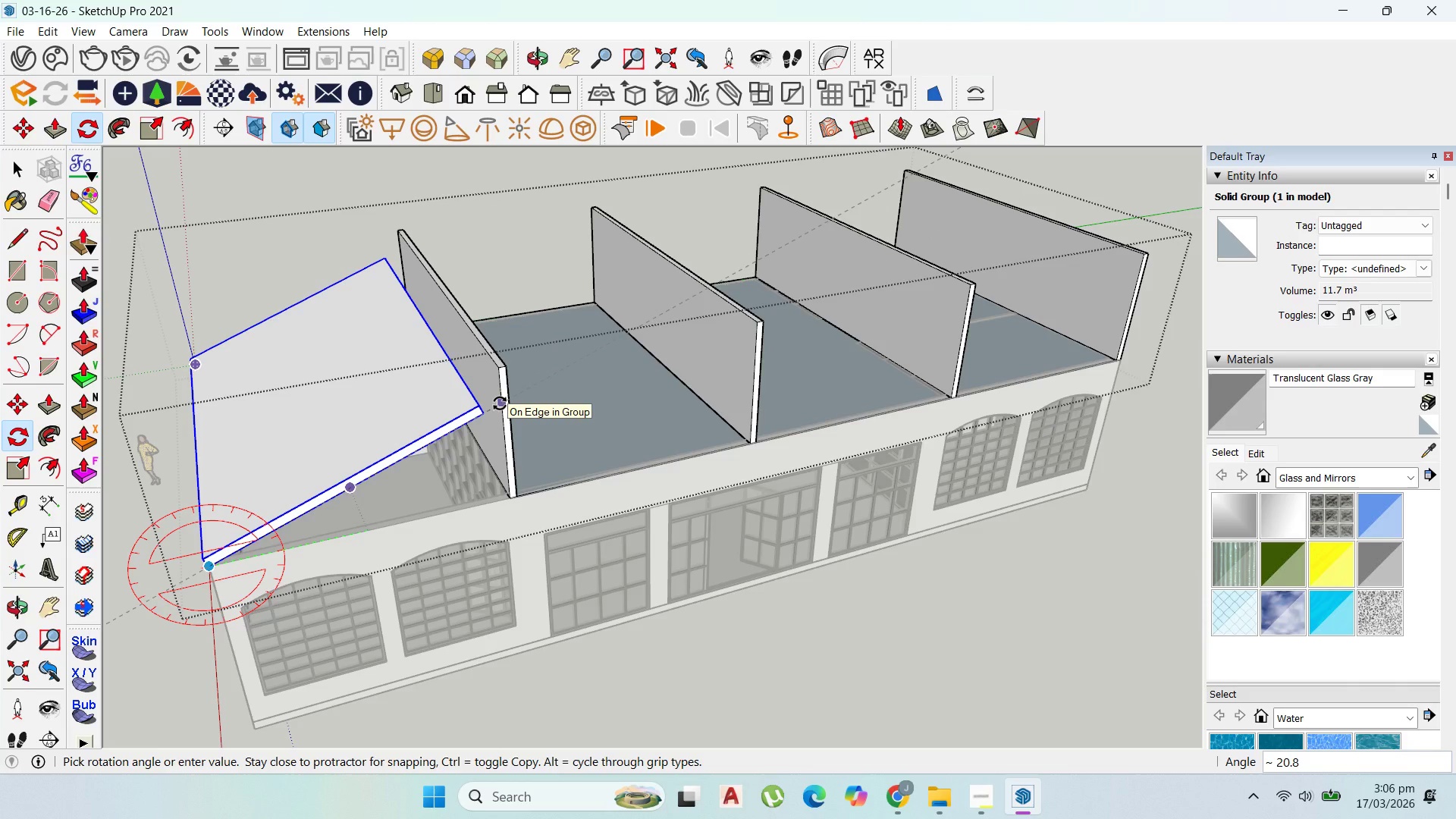 
type(20)
 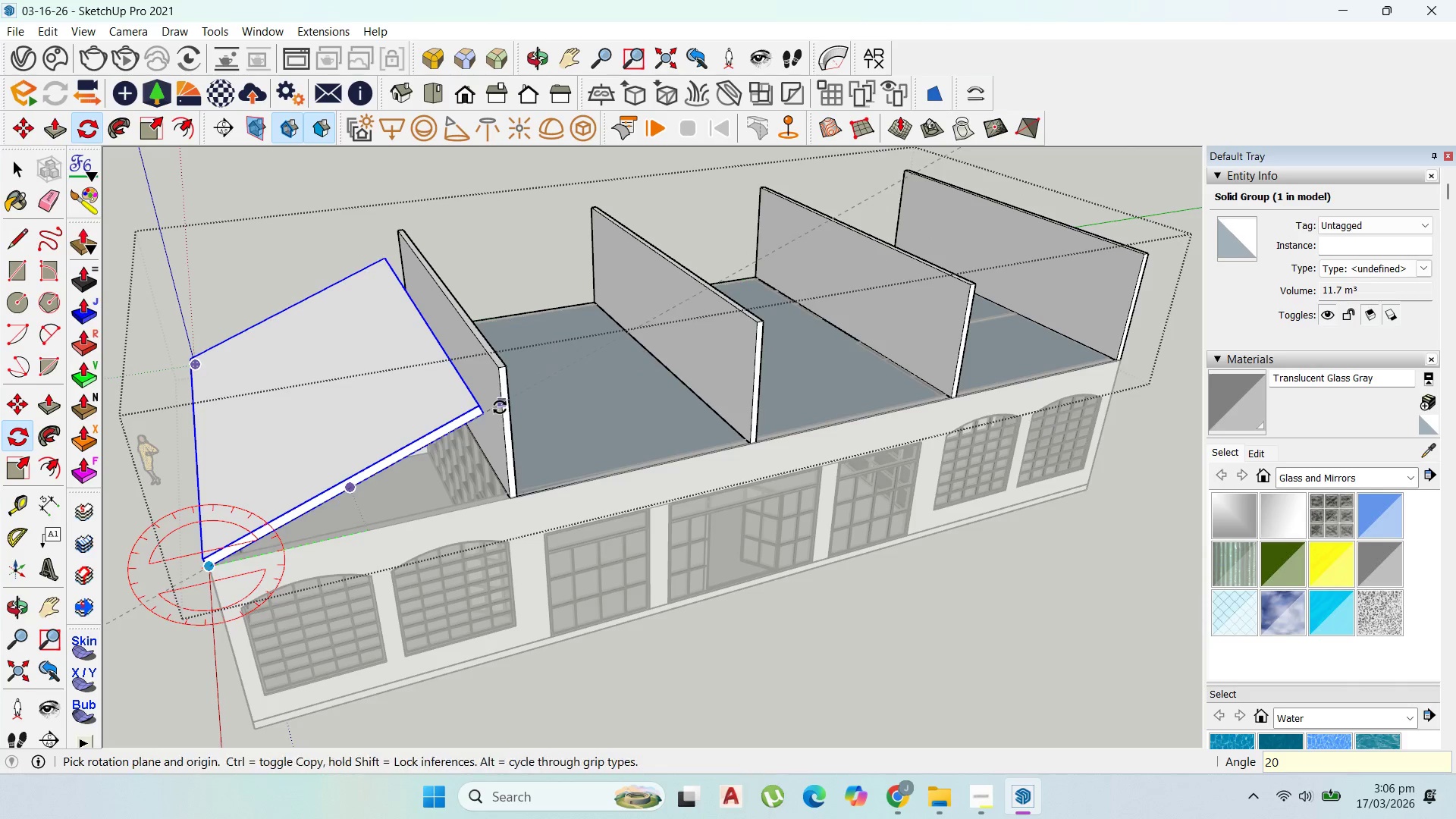 
key(Enter)
 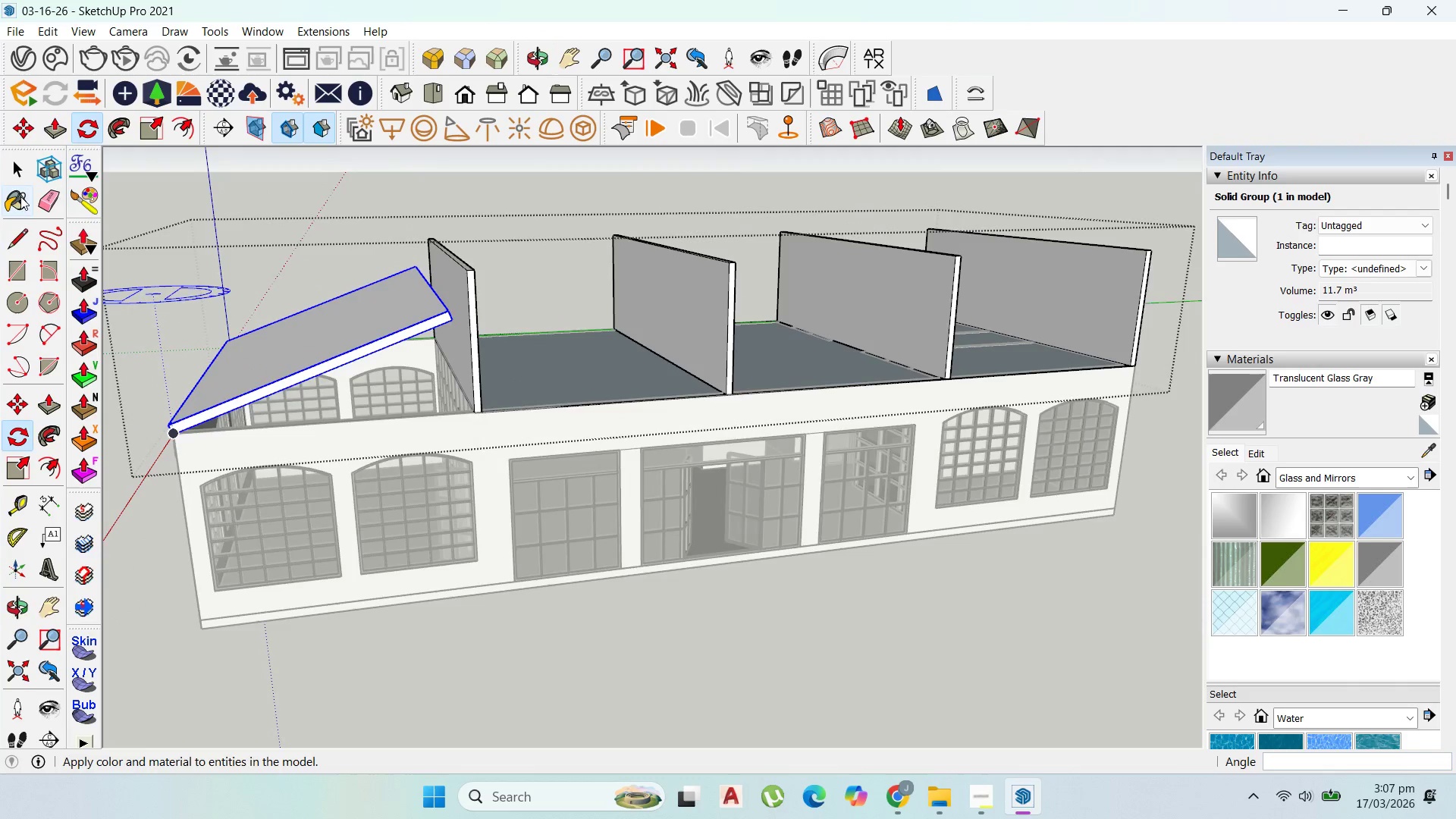 
left_click_drag(start_coordinate=[21, 165], to_coordinate=[25, 164])
 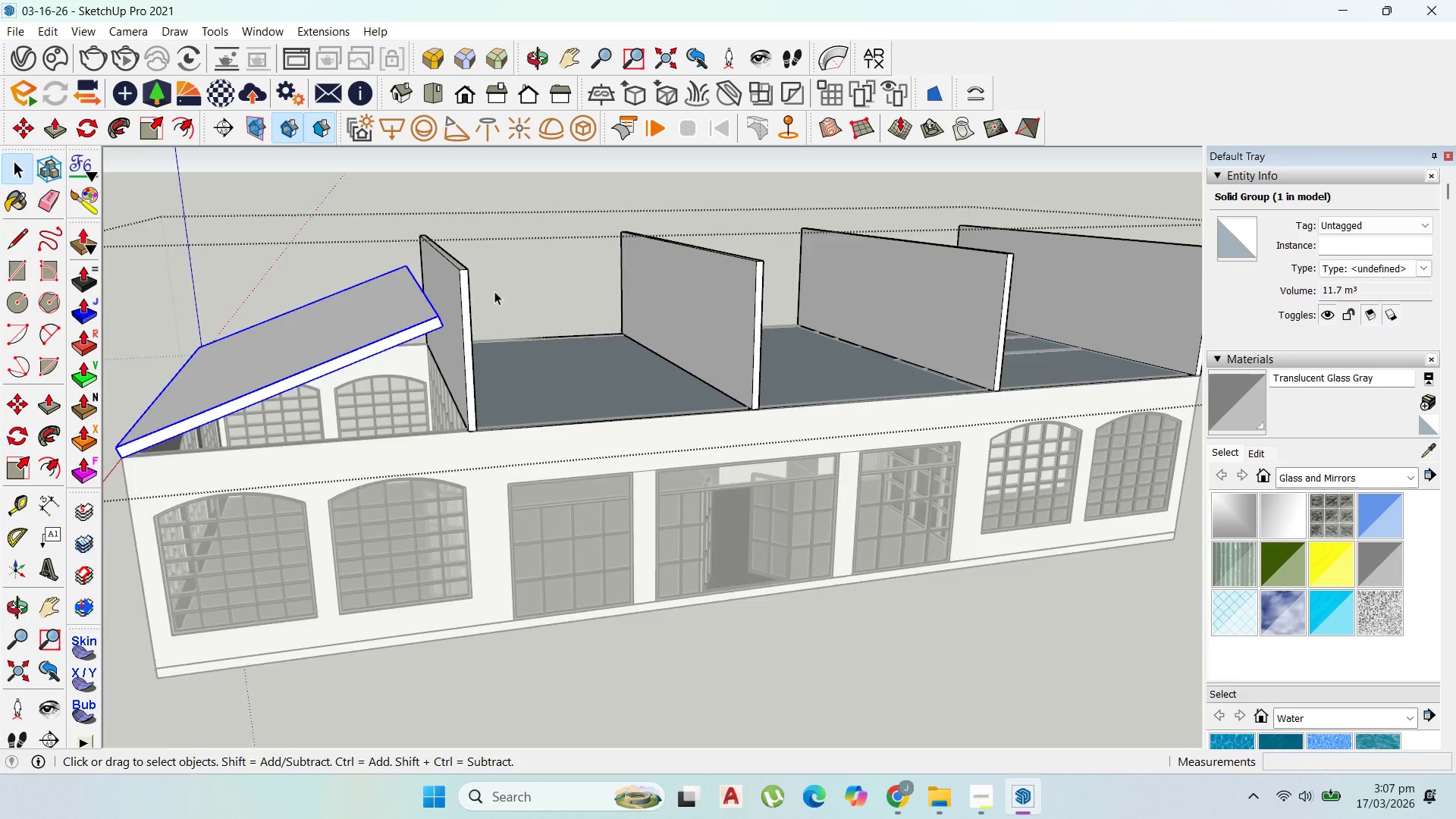 
scroll: coordinate [435, 313], scroll_direction: up, amount: 4.0
 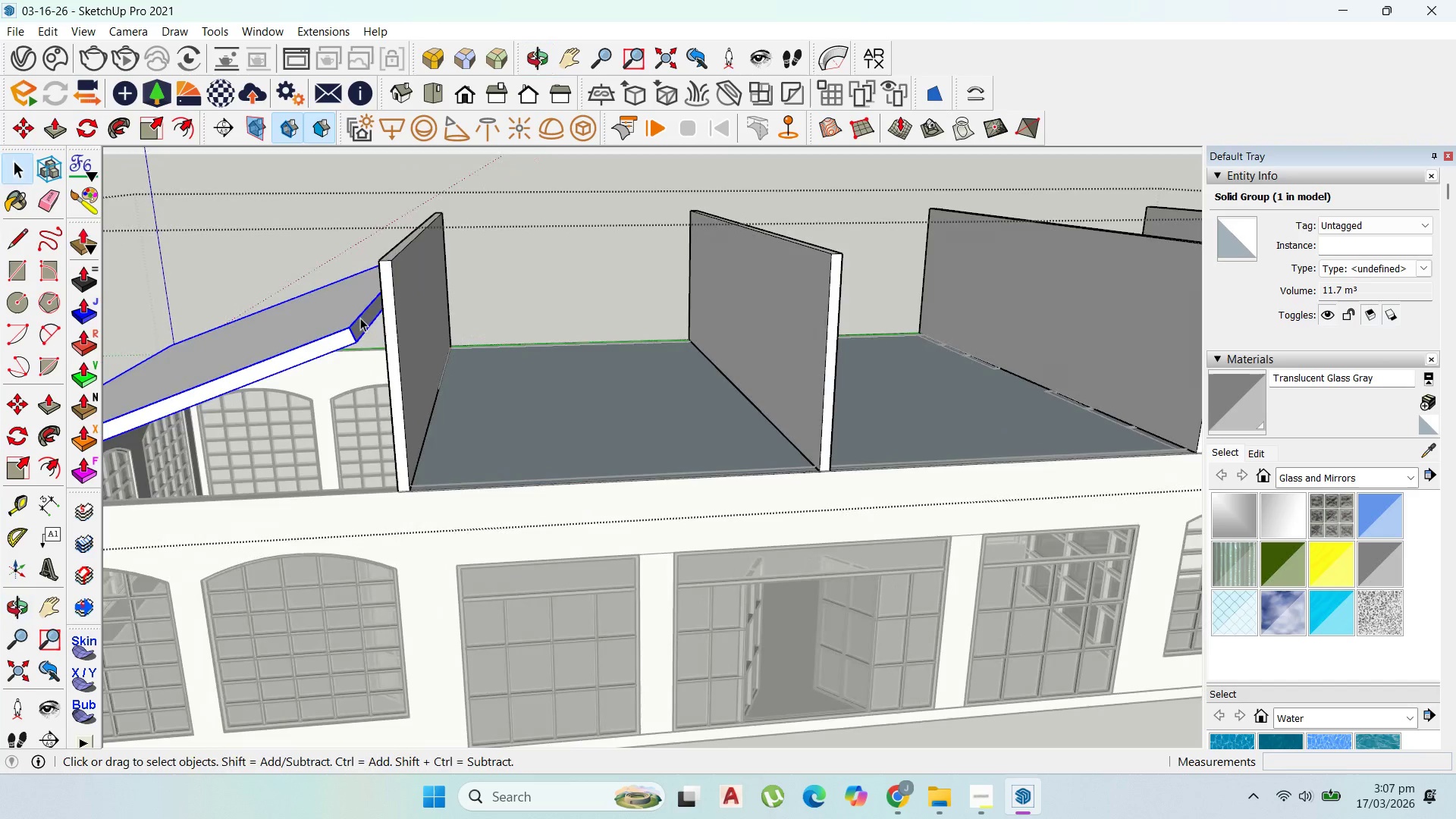 
double_click([365, 316])
 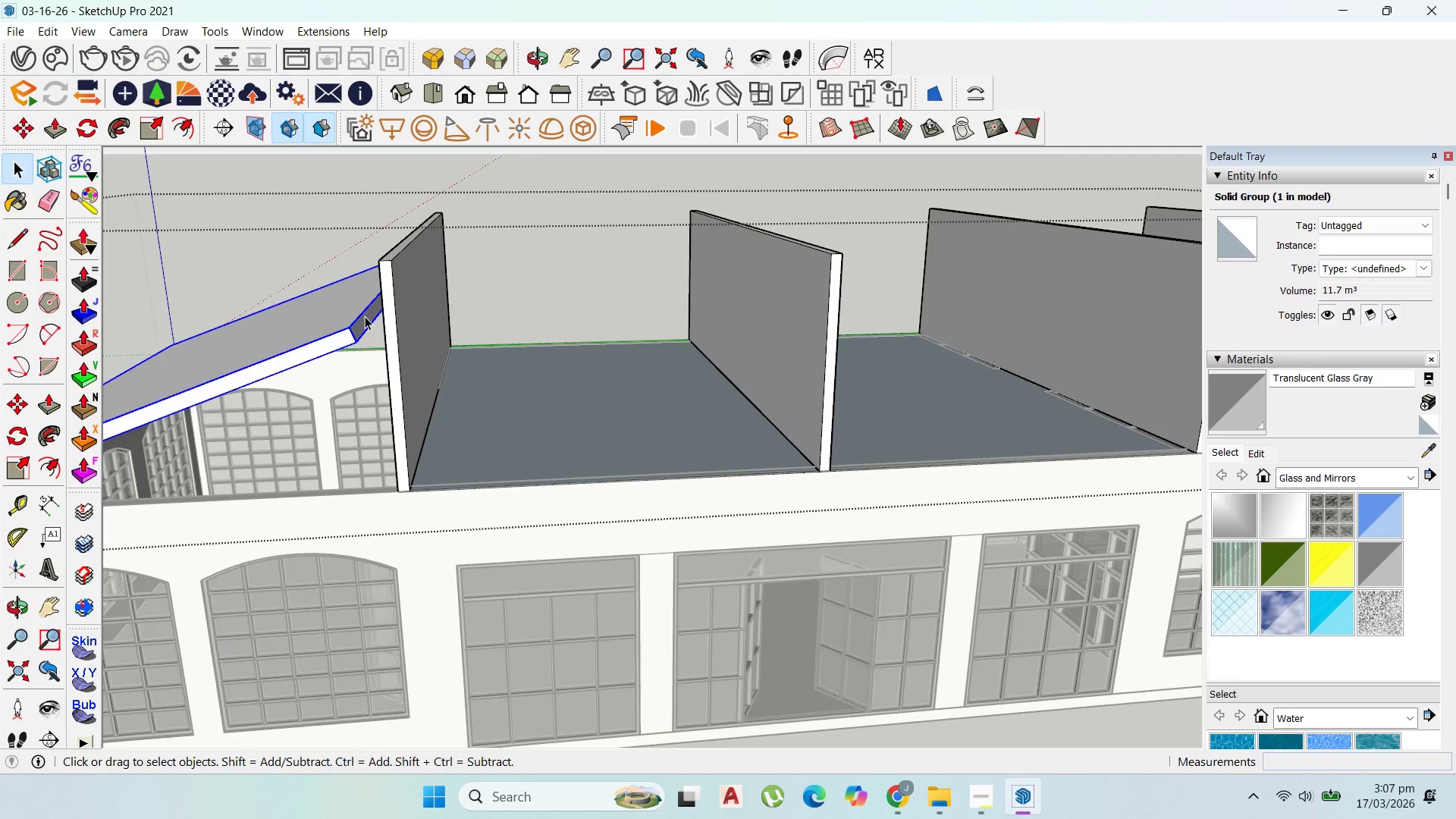 
triple_click([365, 316])
 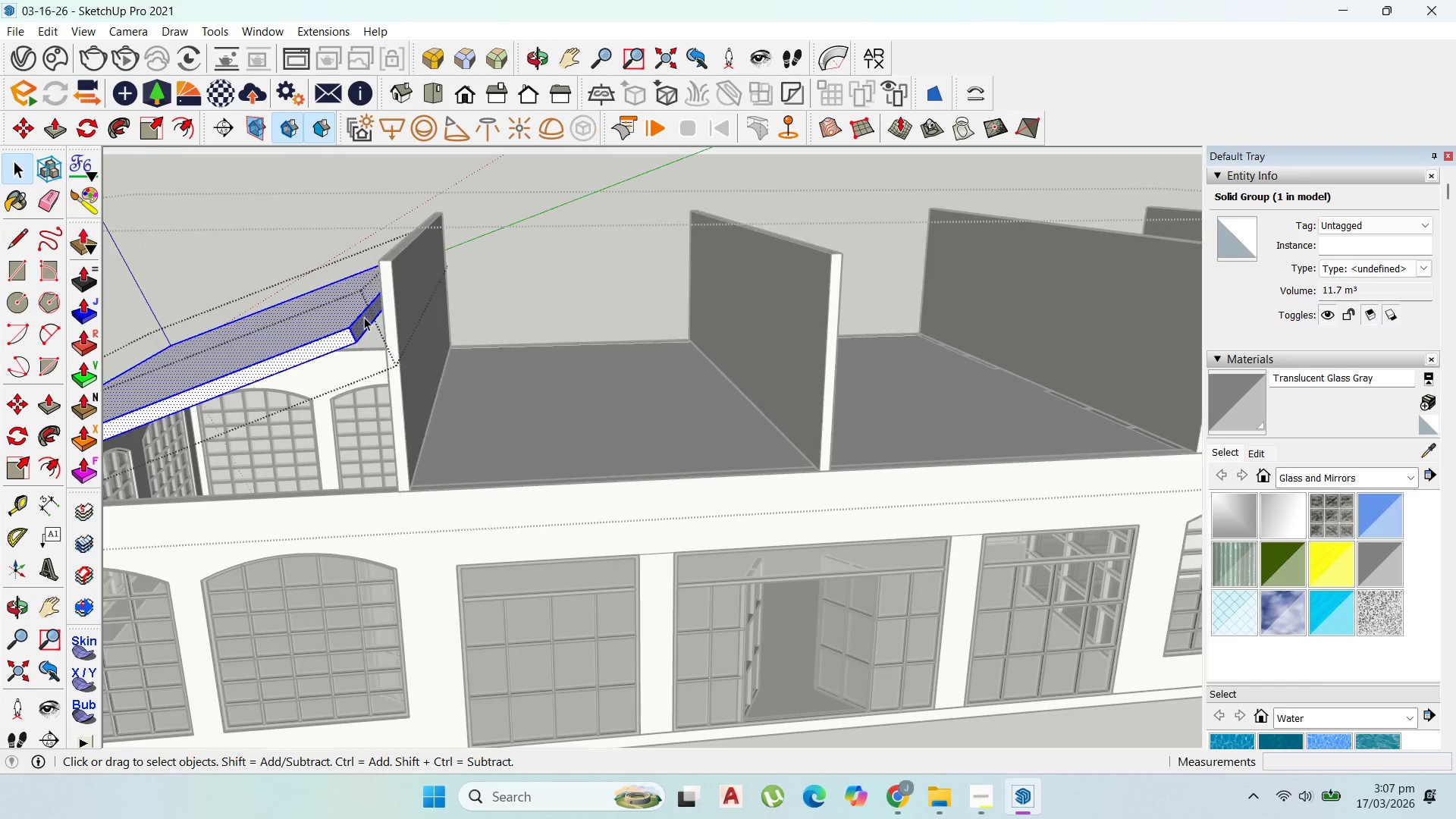 
triple_click([364, 317])
 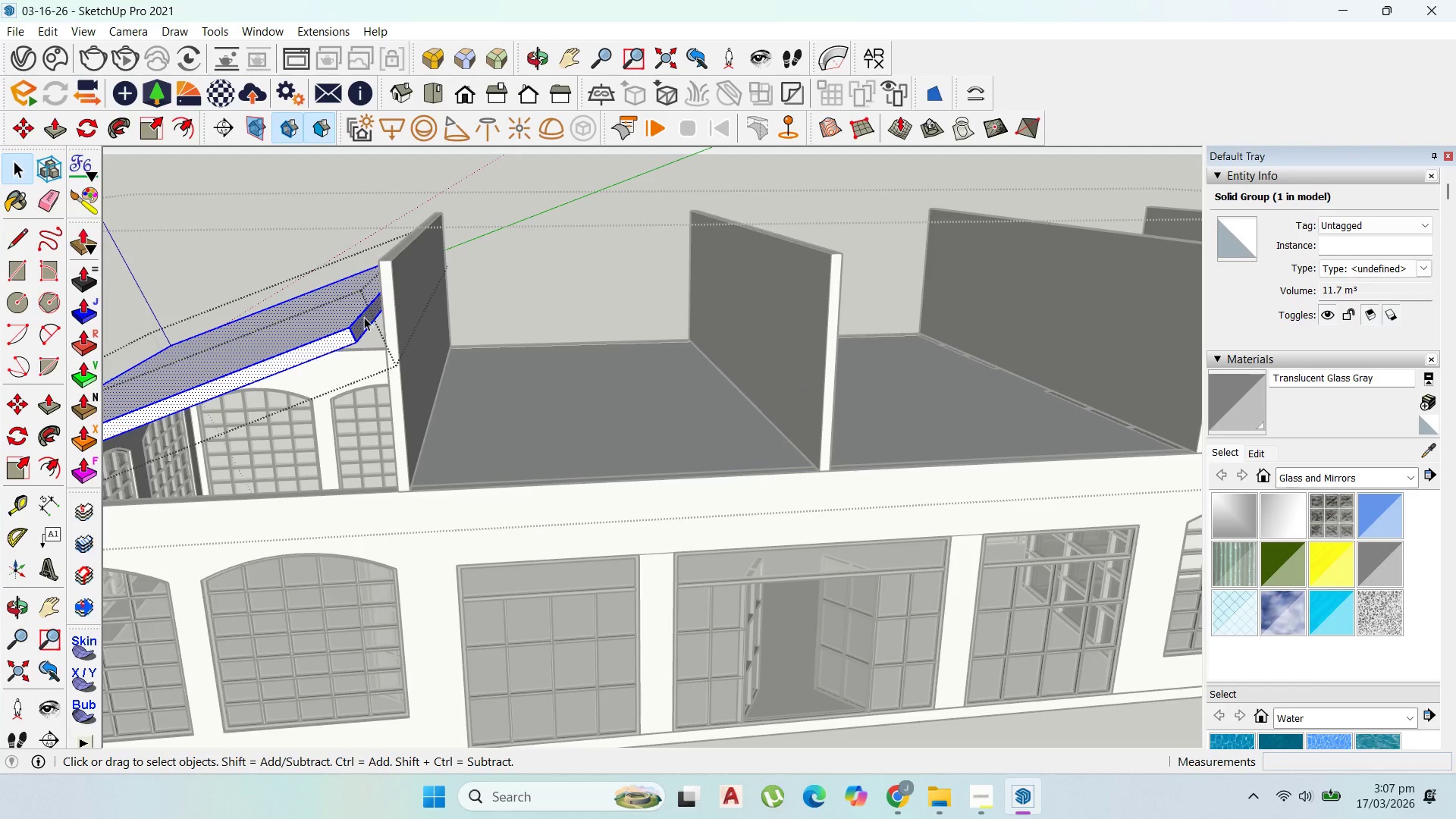 
triple_click([364, 317])
 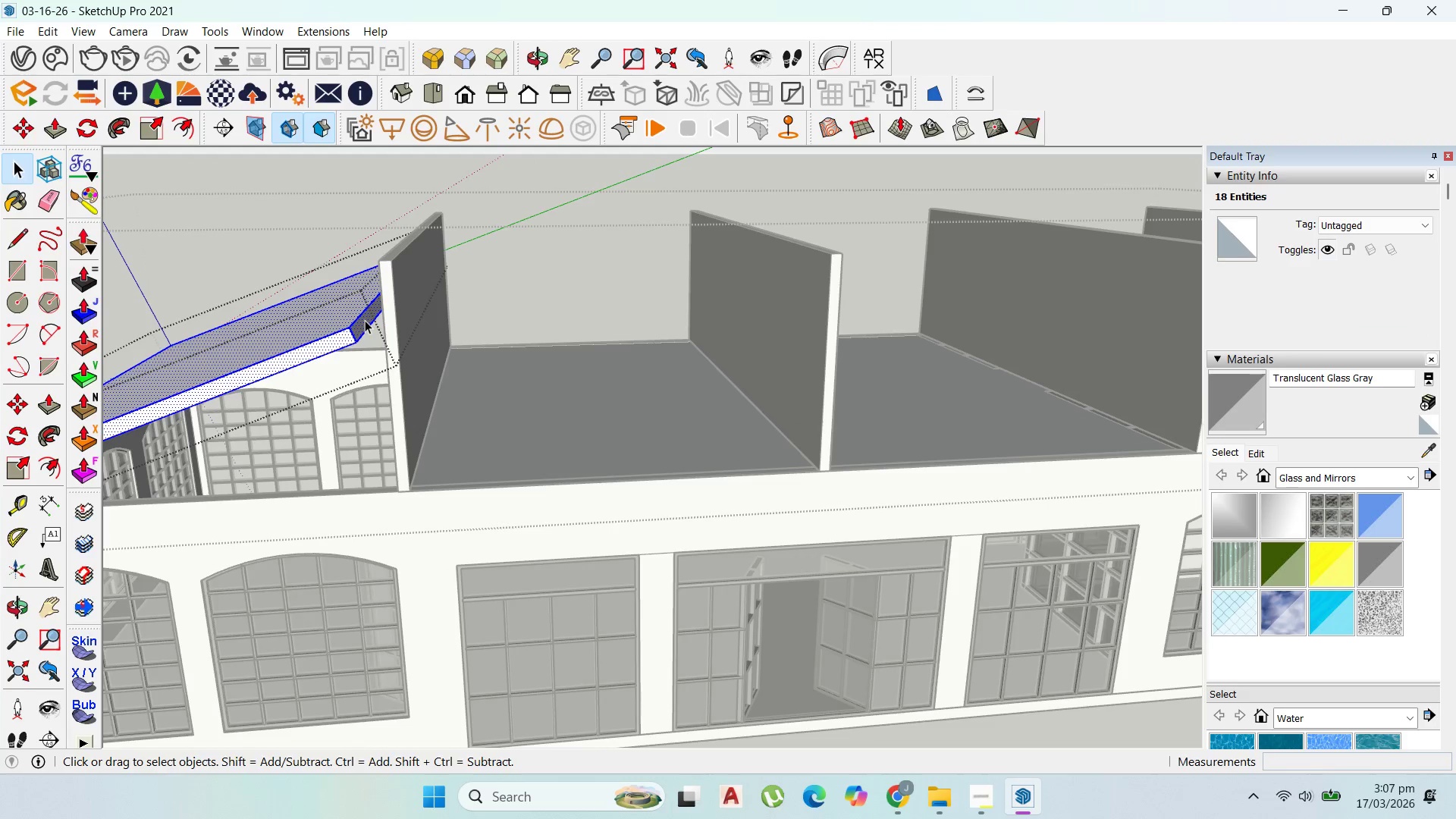 
key(P)
 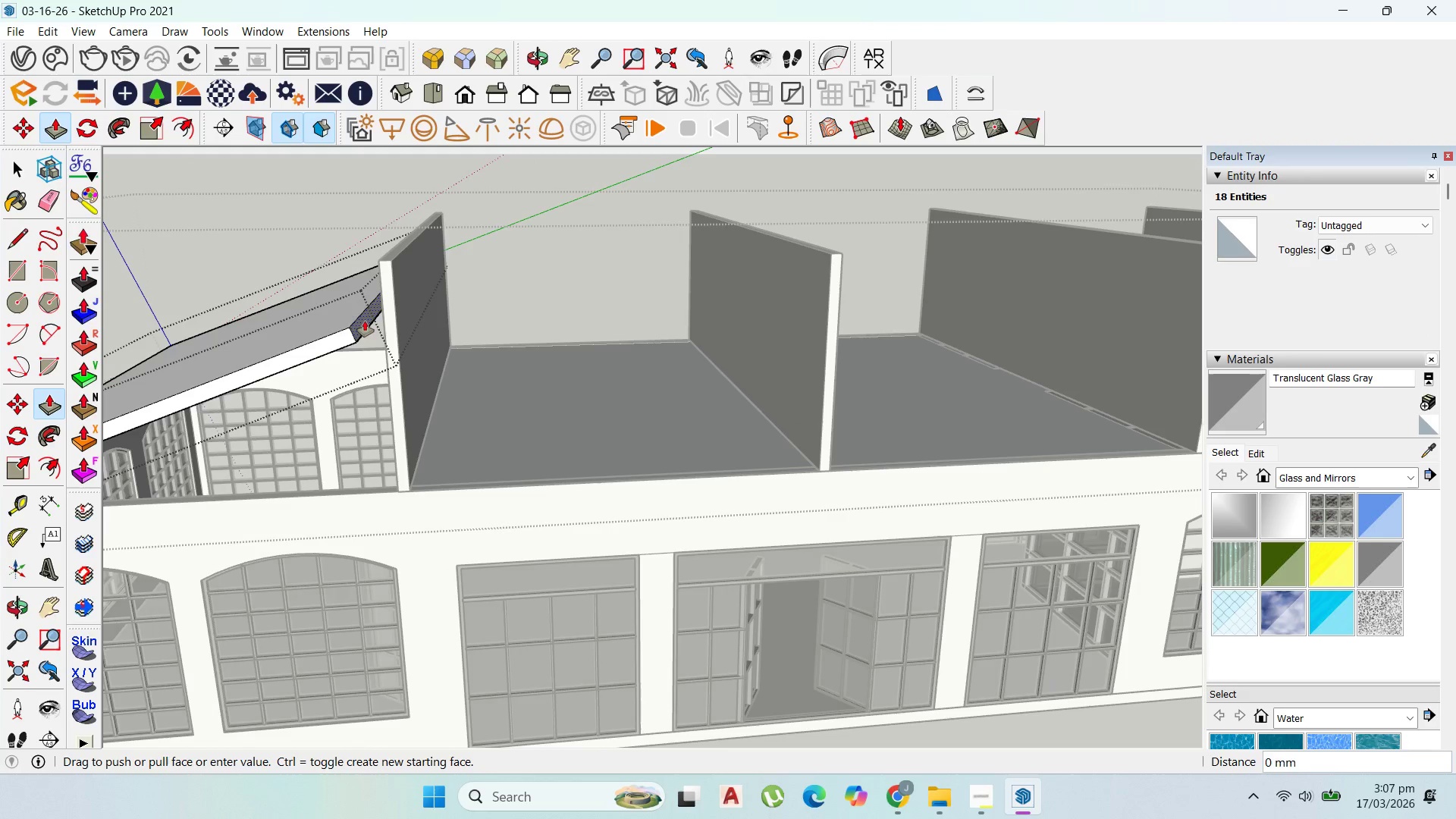 
left_click_drag(start_coordinate=[364, 323], to_coordinate=[382, 263])
 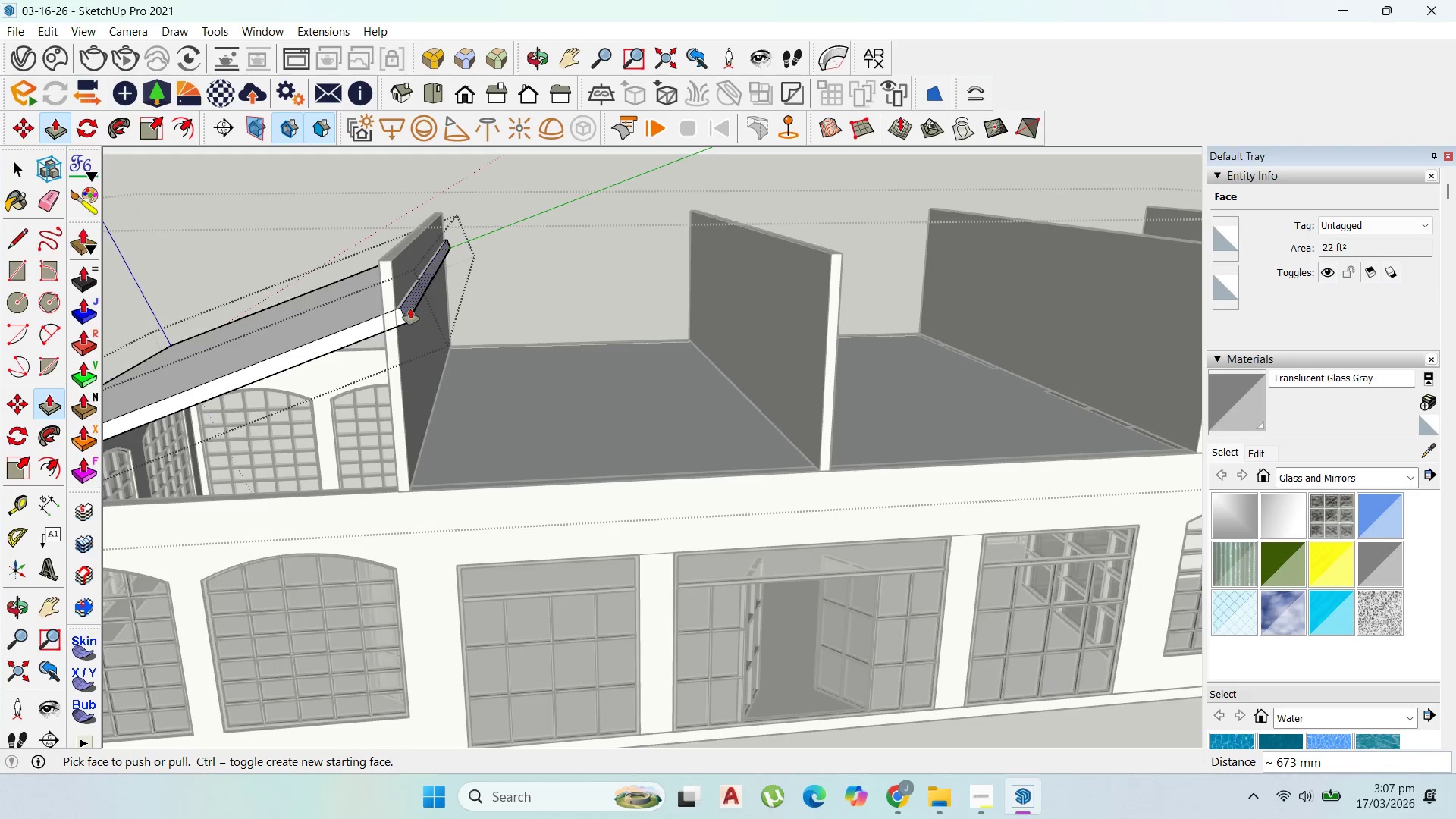 
left_click_drag(start_coordinate=[410, 309], to_coordinate=[392, 325])
 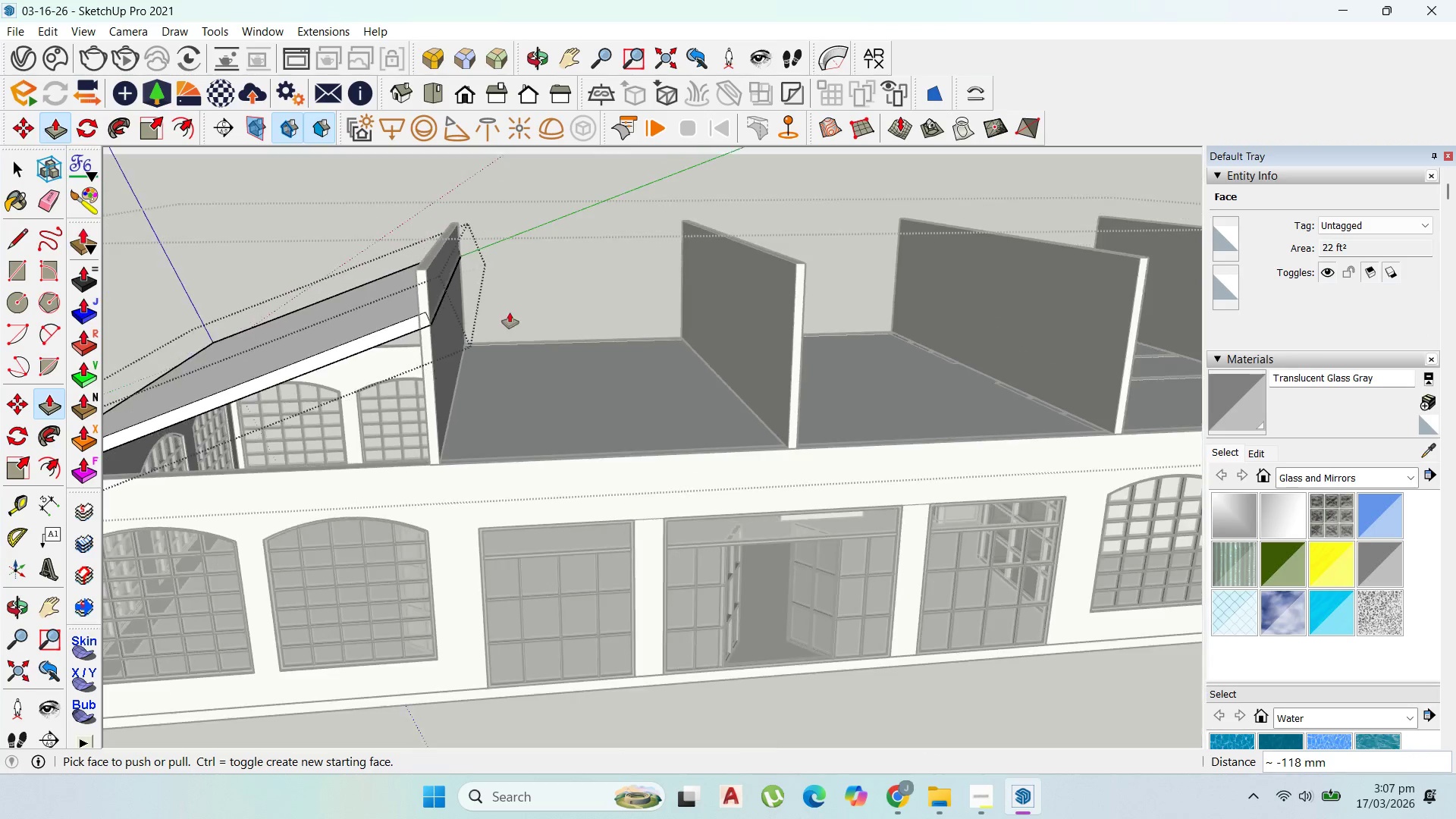 
scroll: coordinate [410, 309], scroll_direction: up, amount: 2.0
 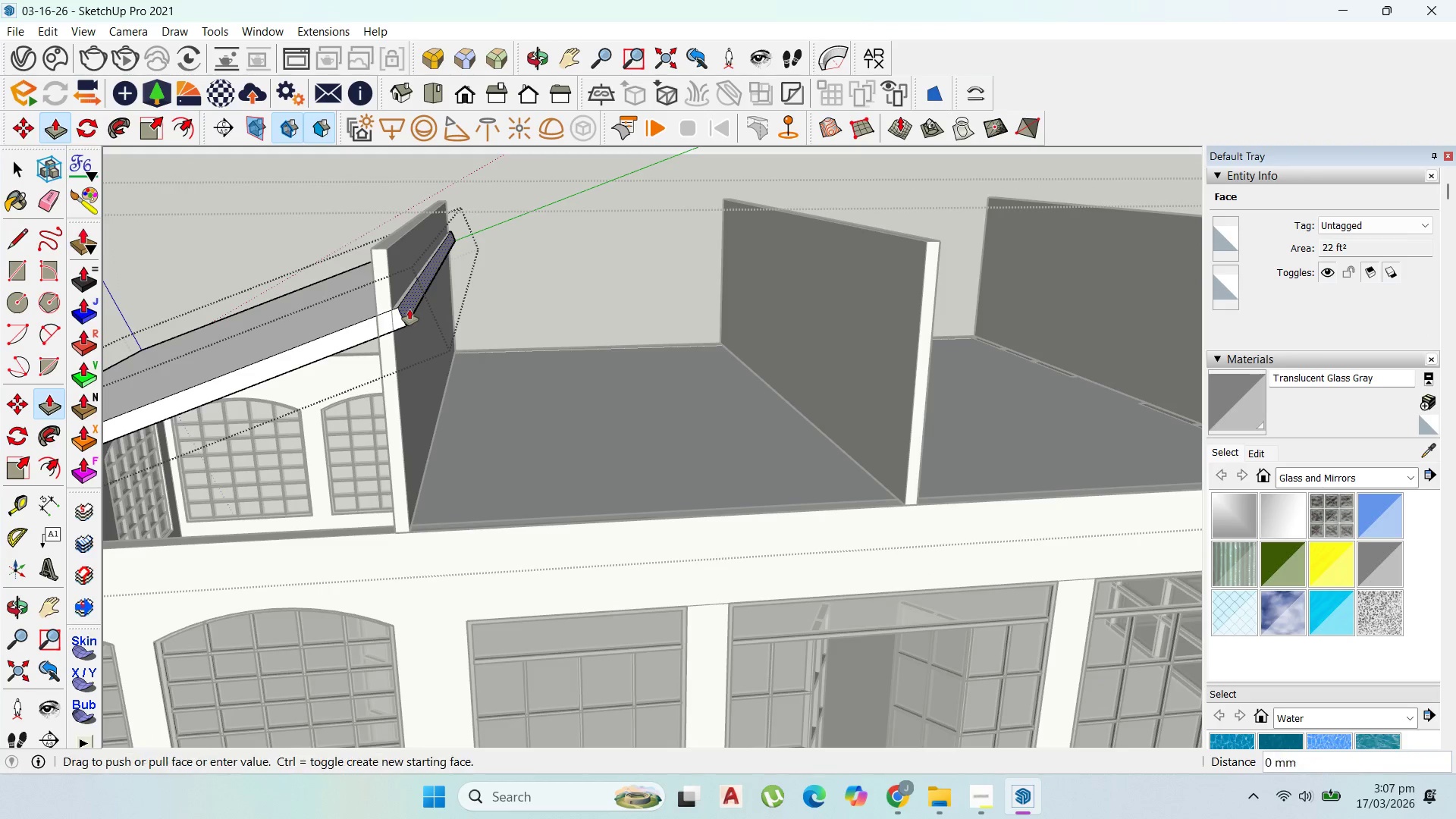 
scroll: coordinate [498, 356], scroll_direction: down, amount: 7.0
 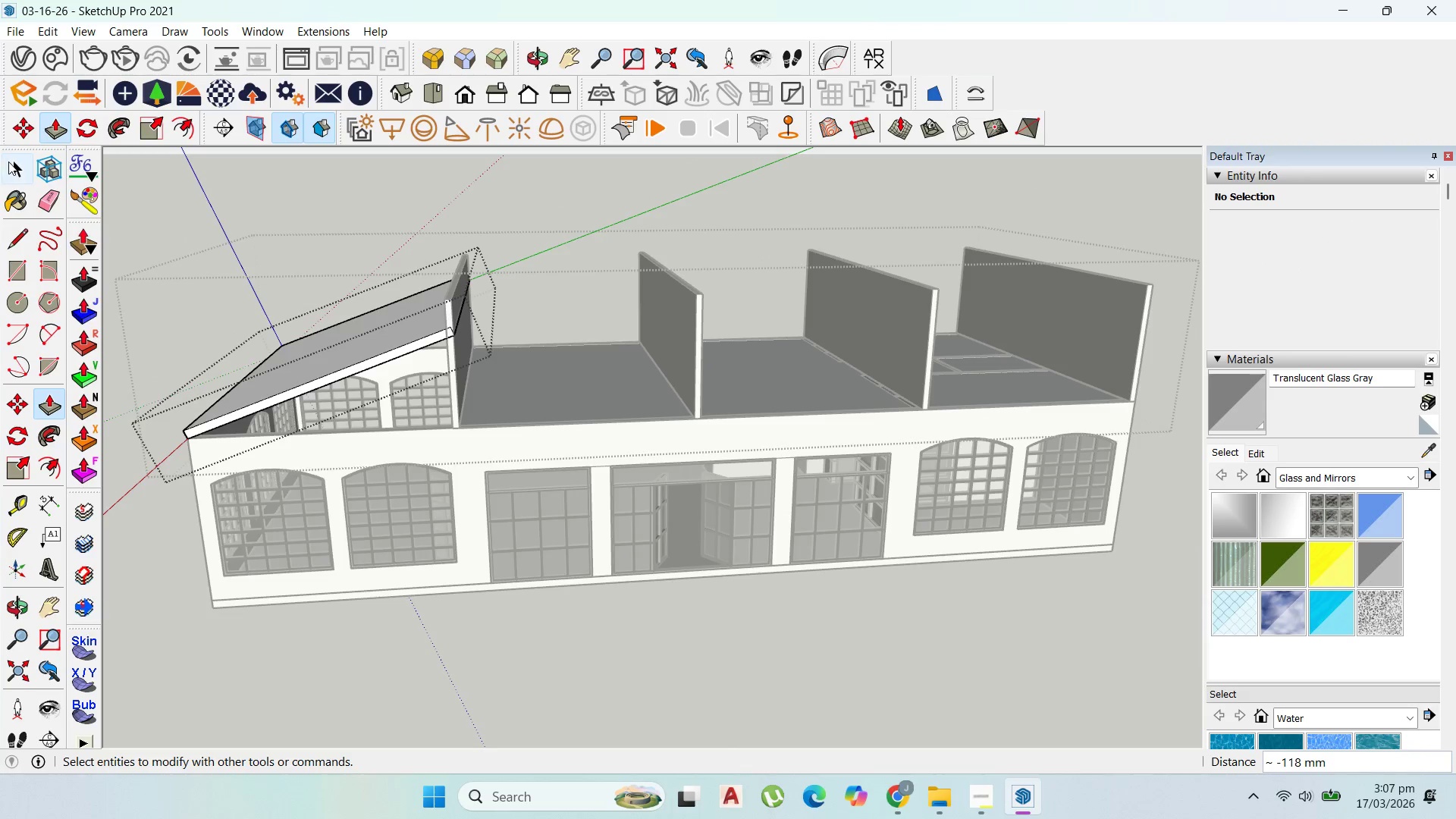 
left_click([8, 162])
 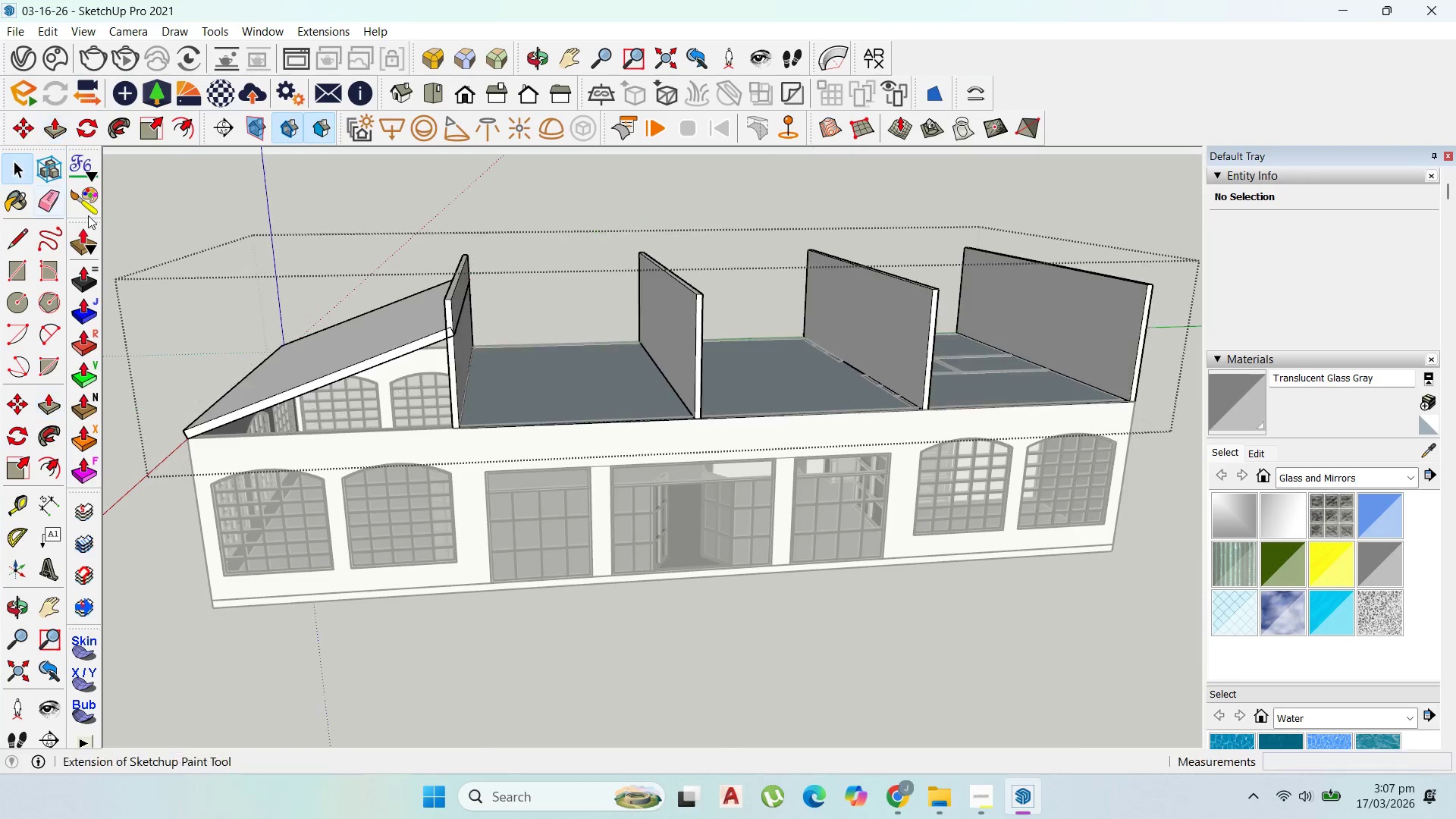 
key(Escape)
 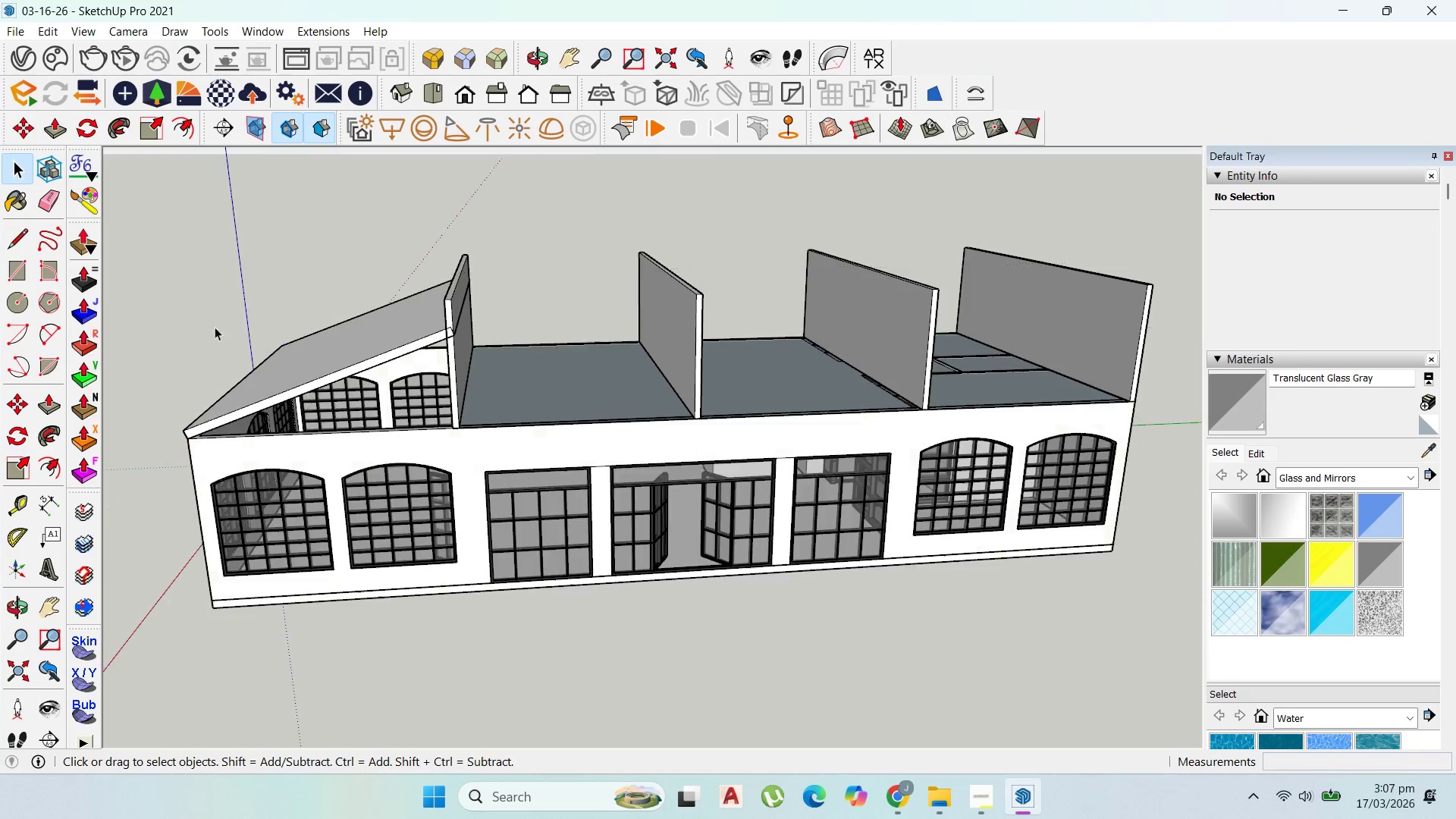 
key(Escape)
 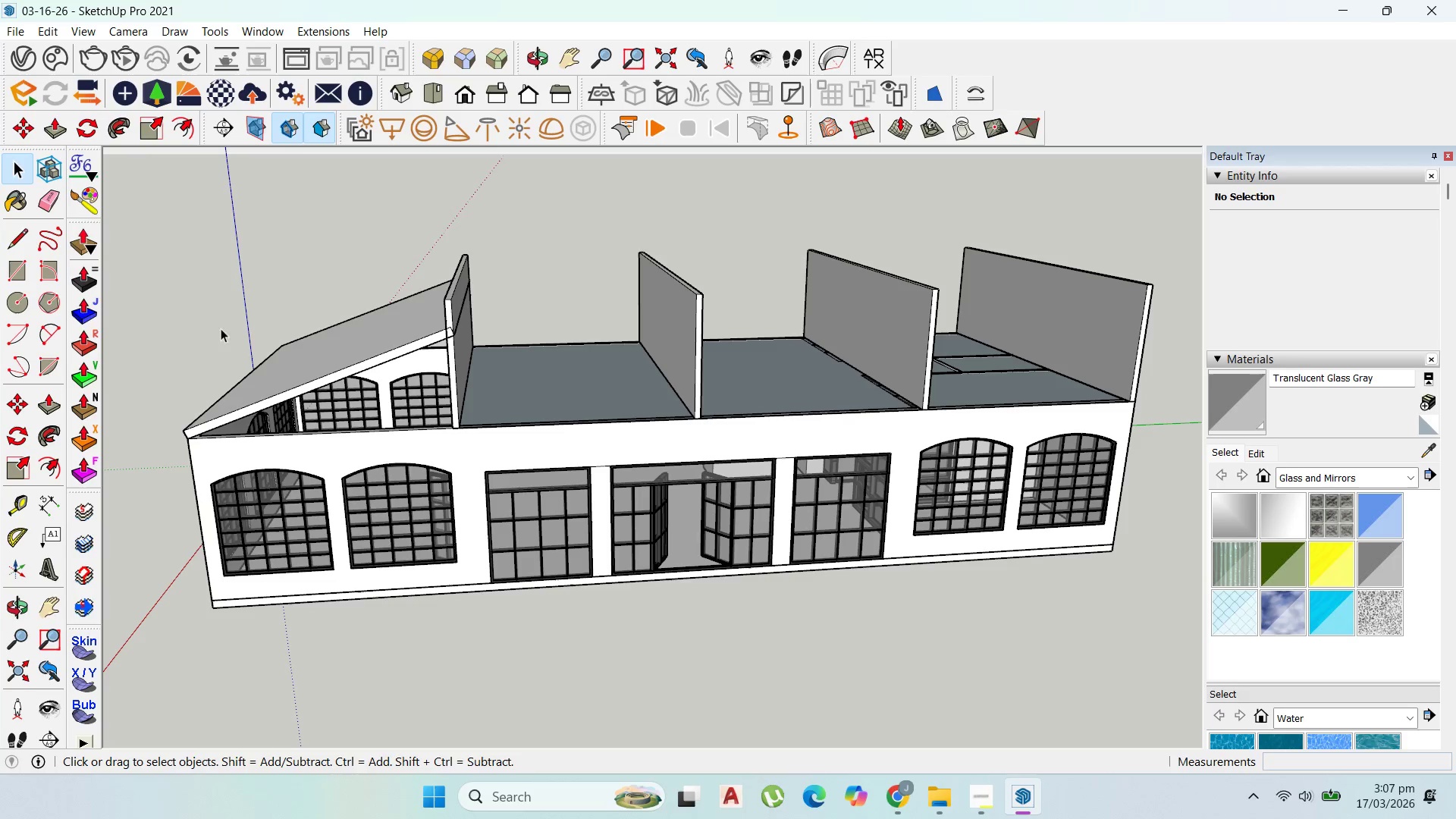 
key(Escape)
 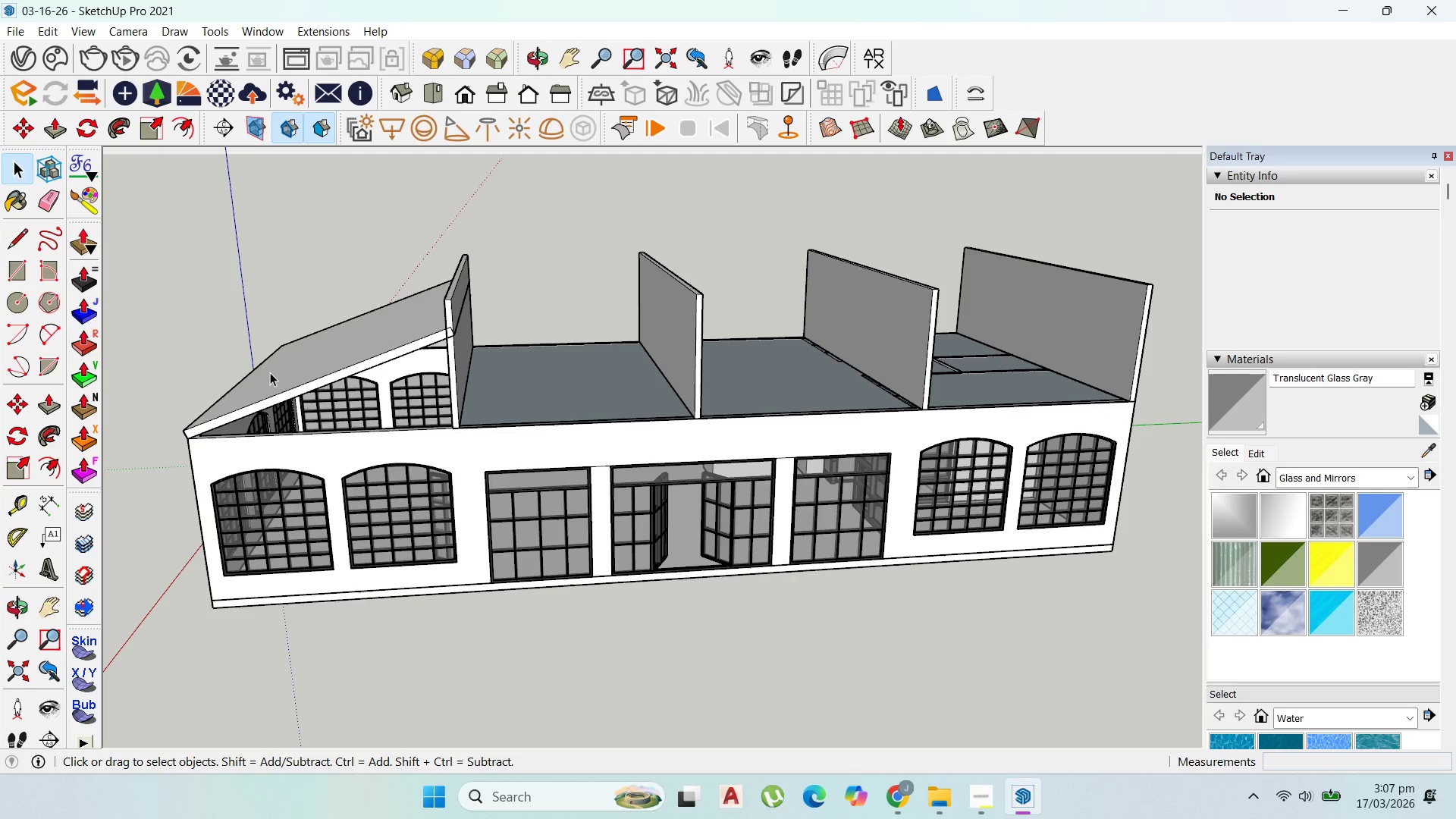 
left_click([271, 373])
 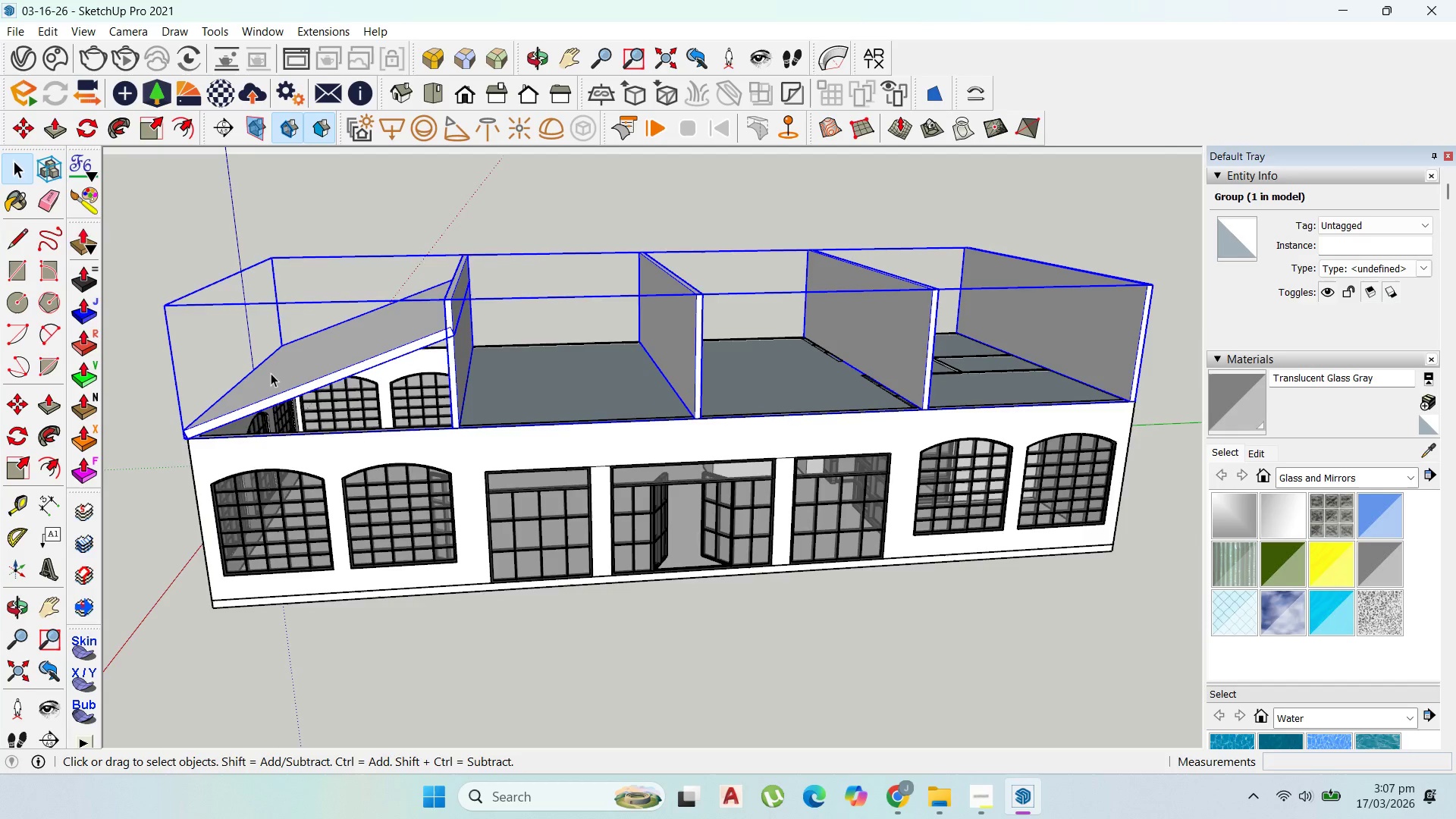 
double_click([271, 373])
 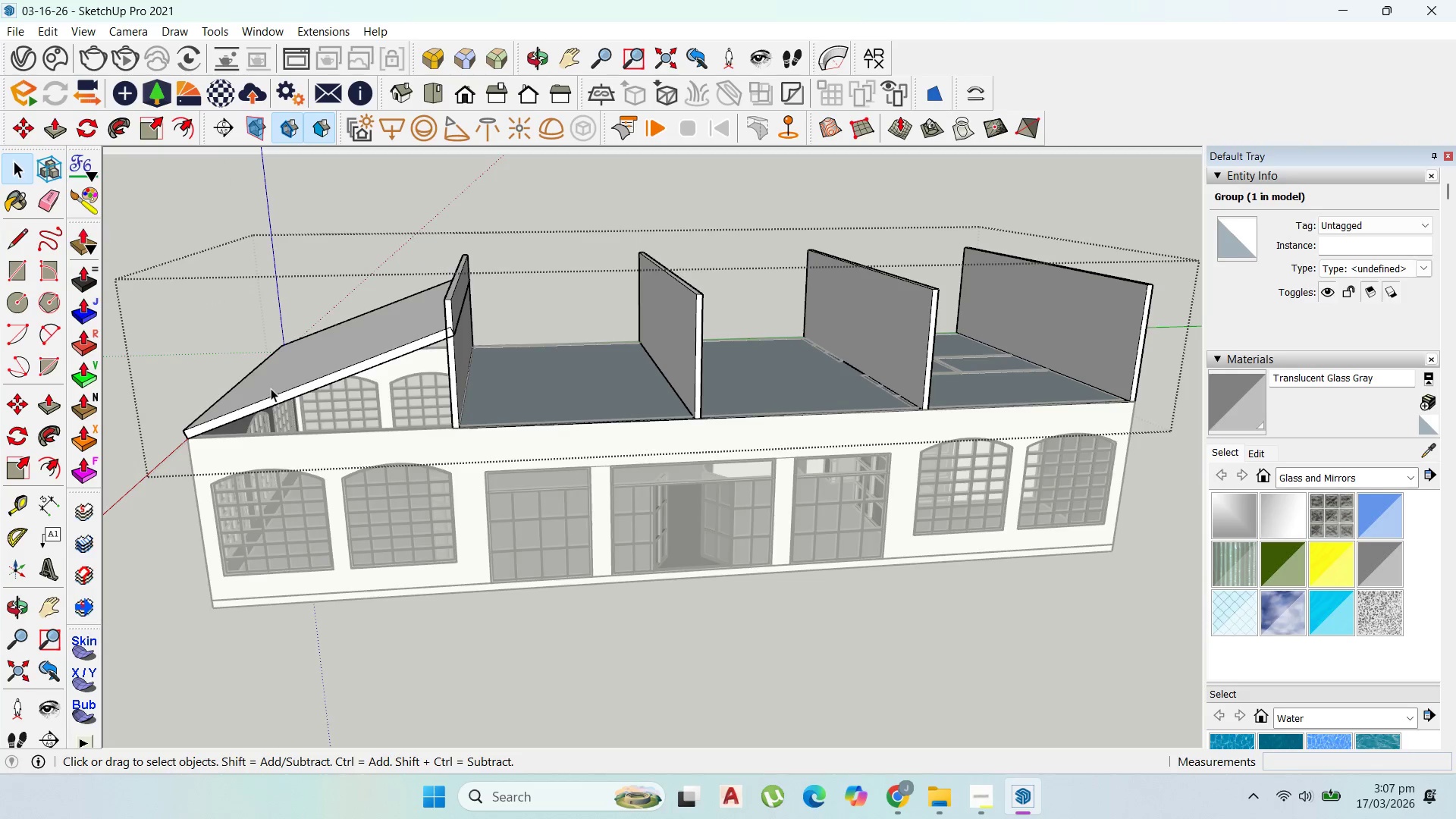 
key(Escape)
 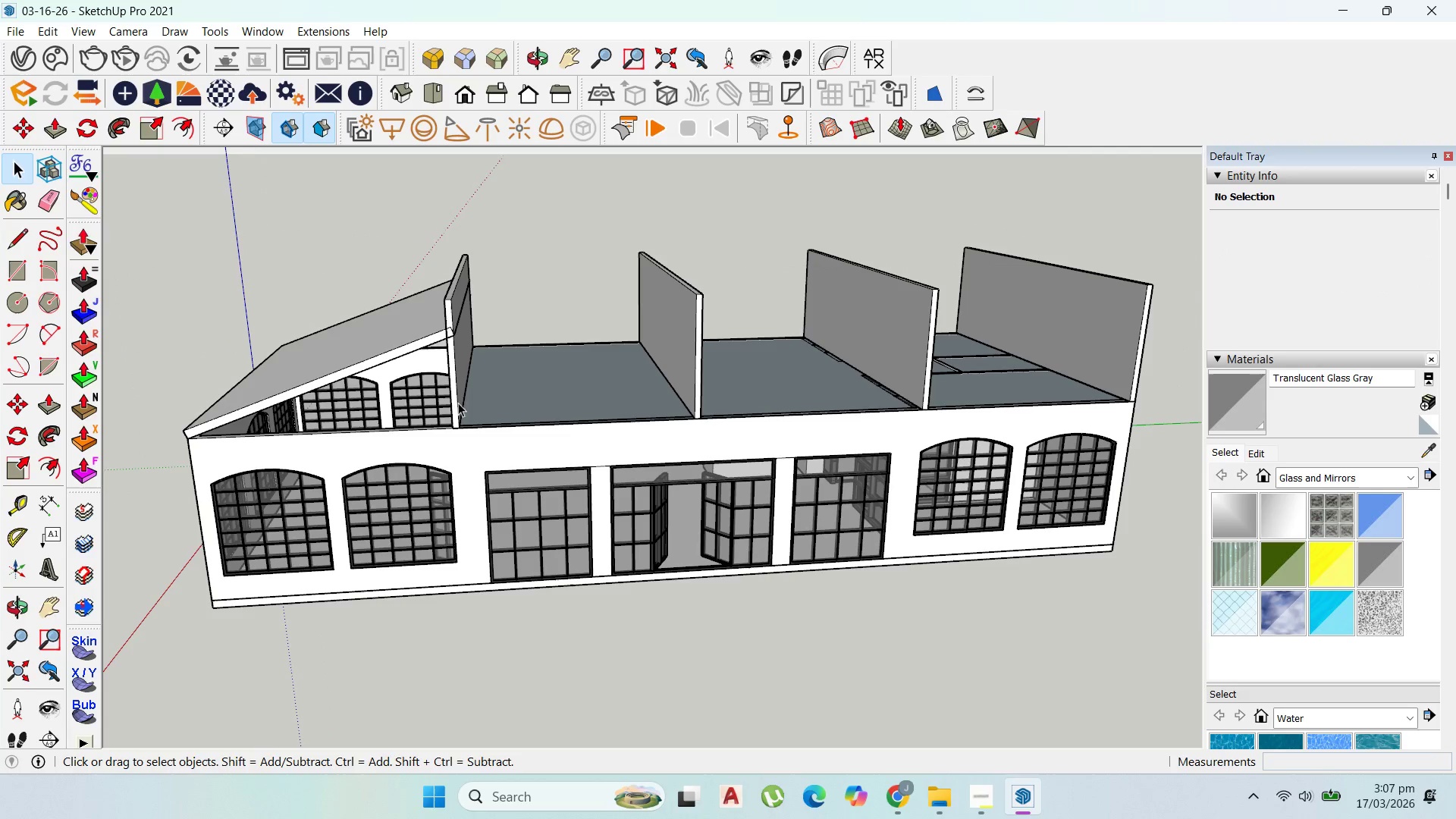 
key(Escape)
 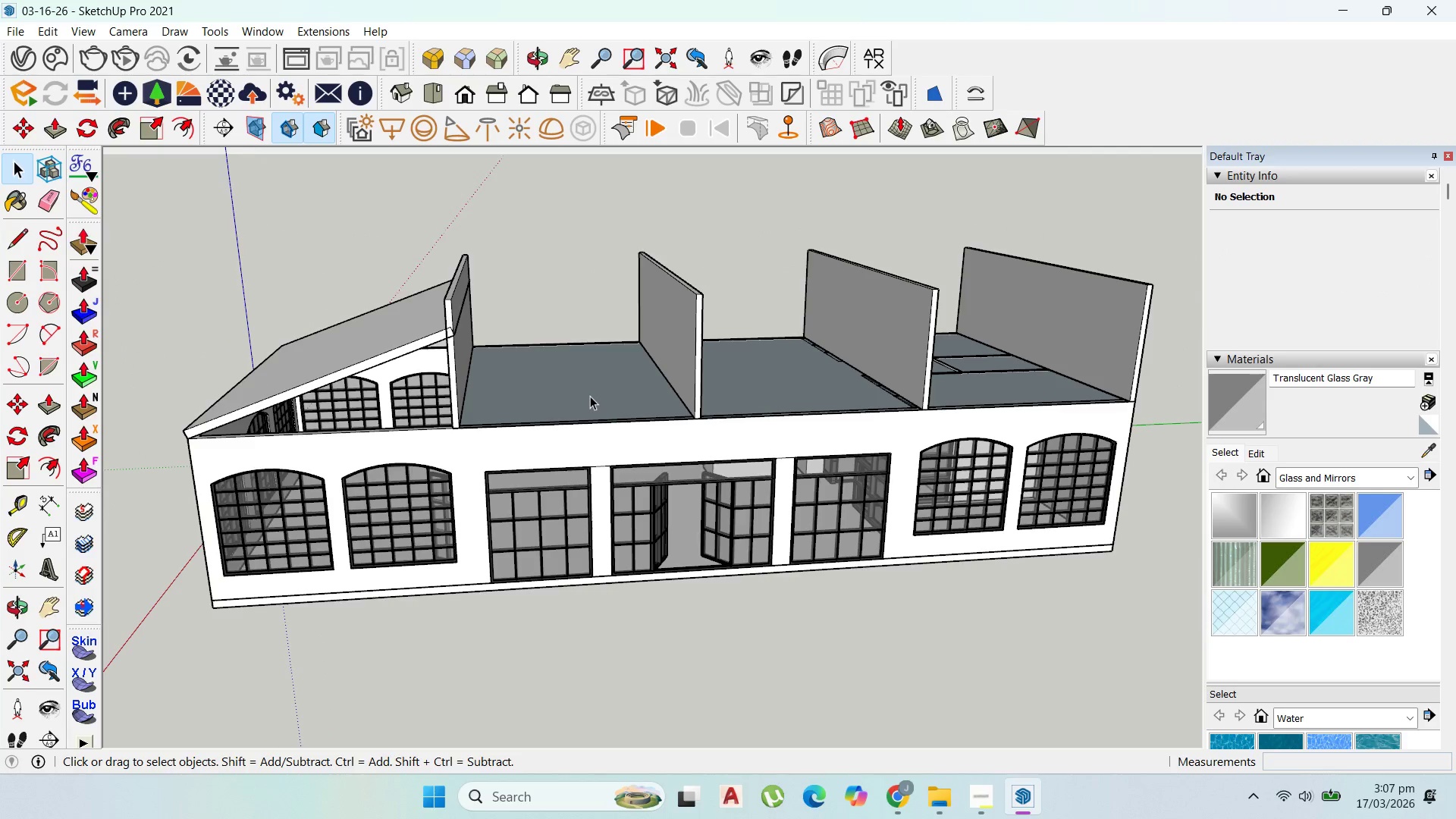 
double_click([590, 396])
 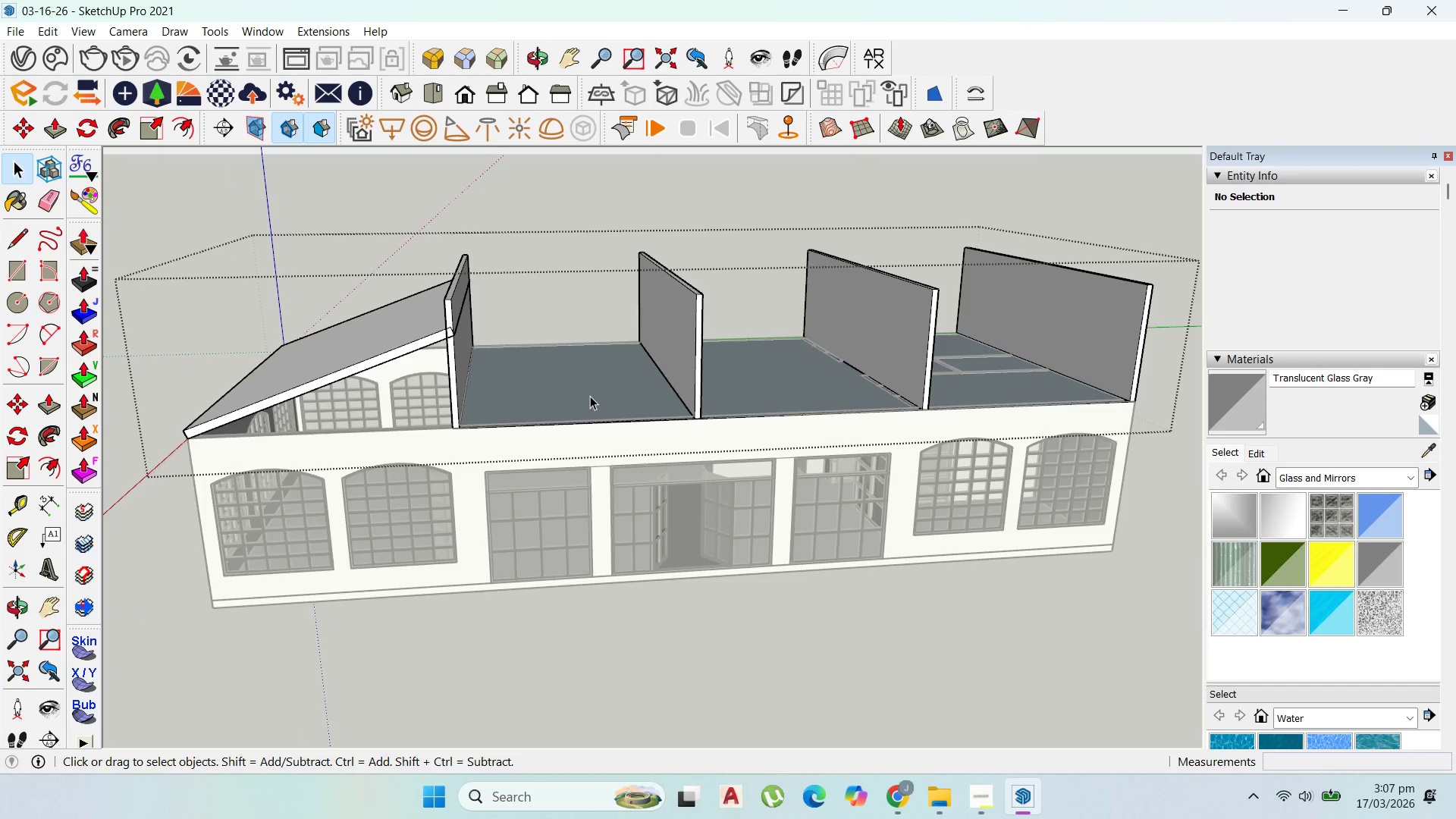 
triple_click([590, 396])
 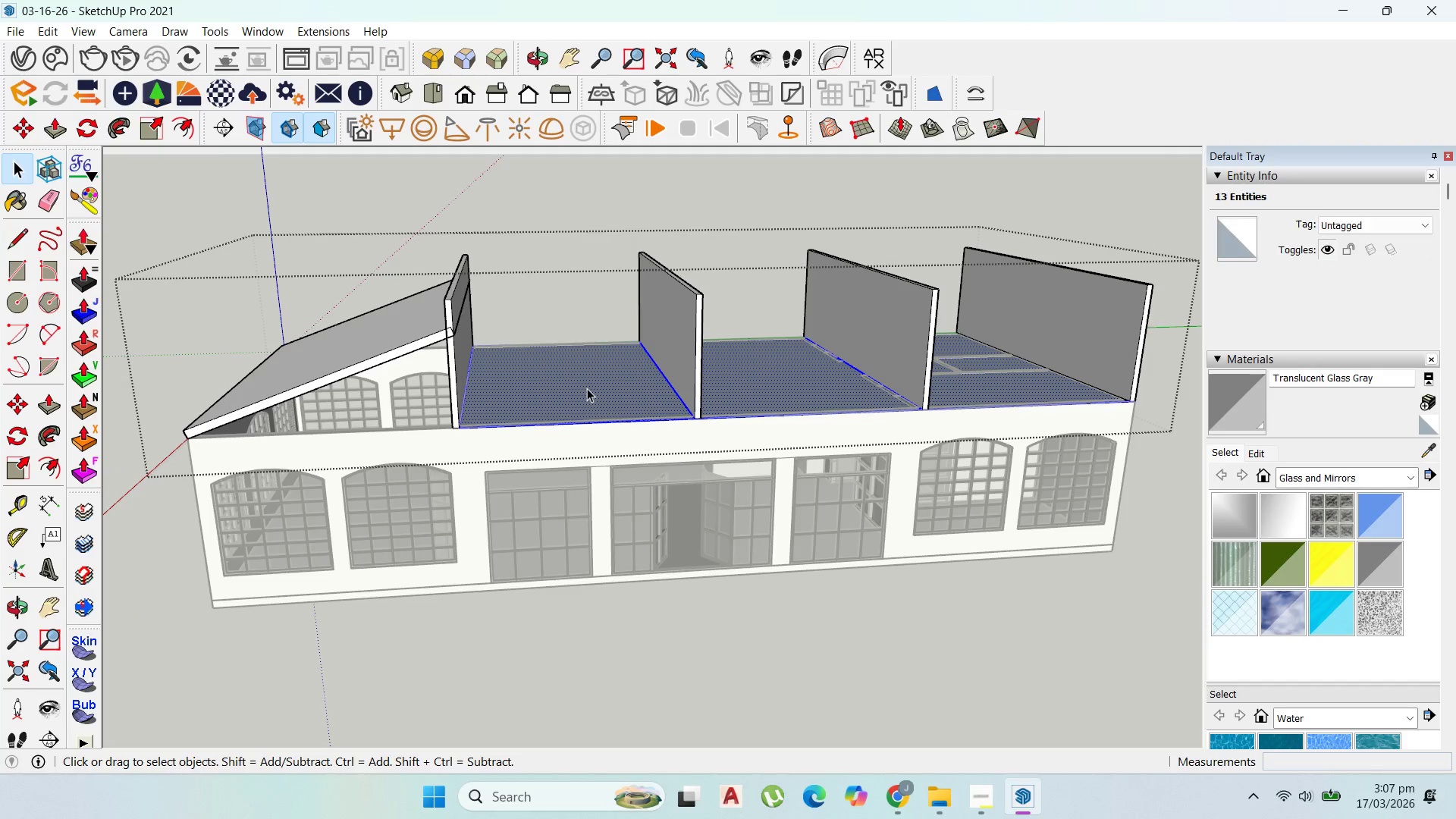 
double_click([587, 388])
 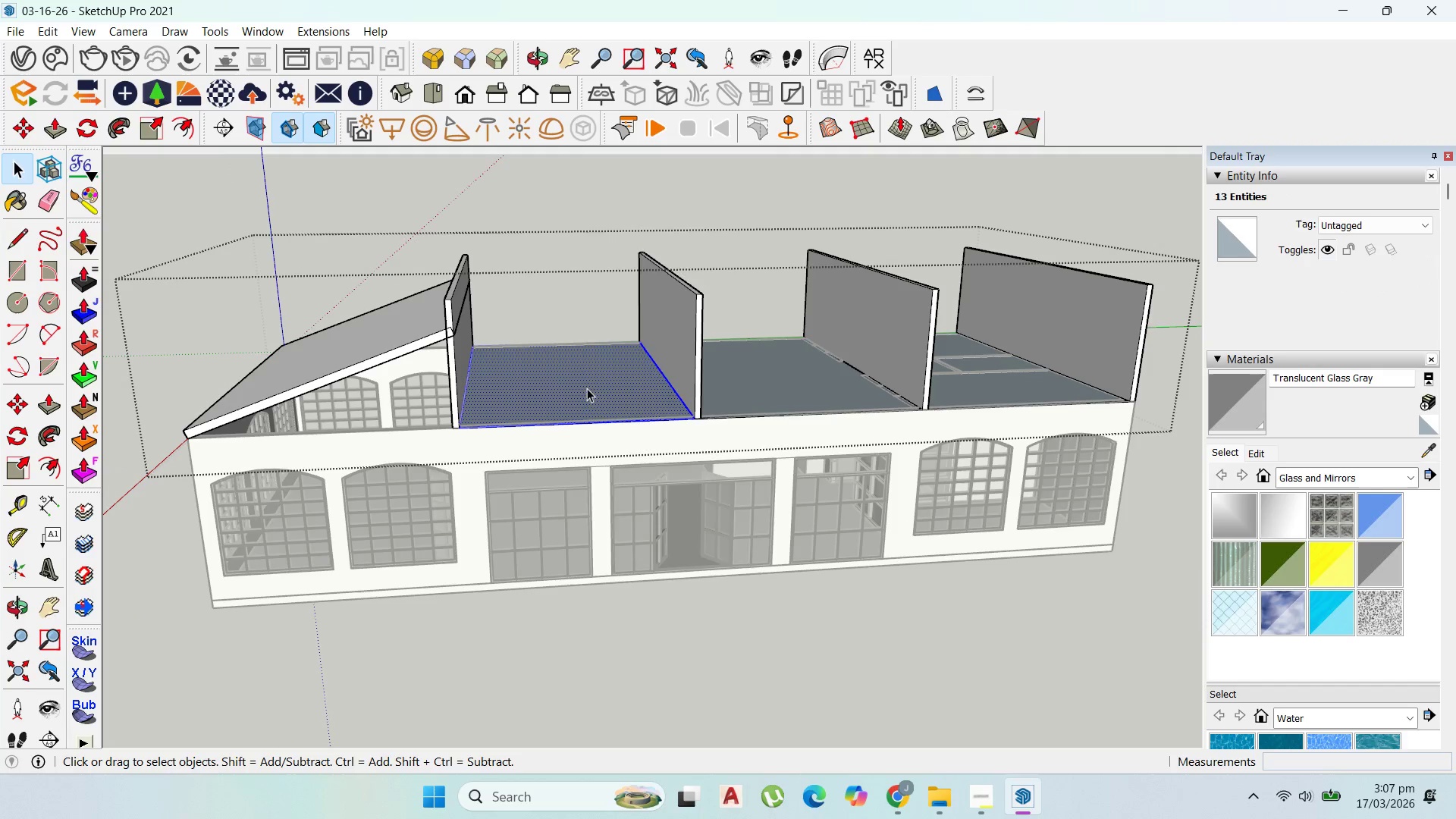 
right_click([587, 388])
 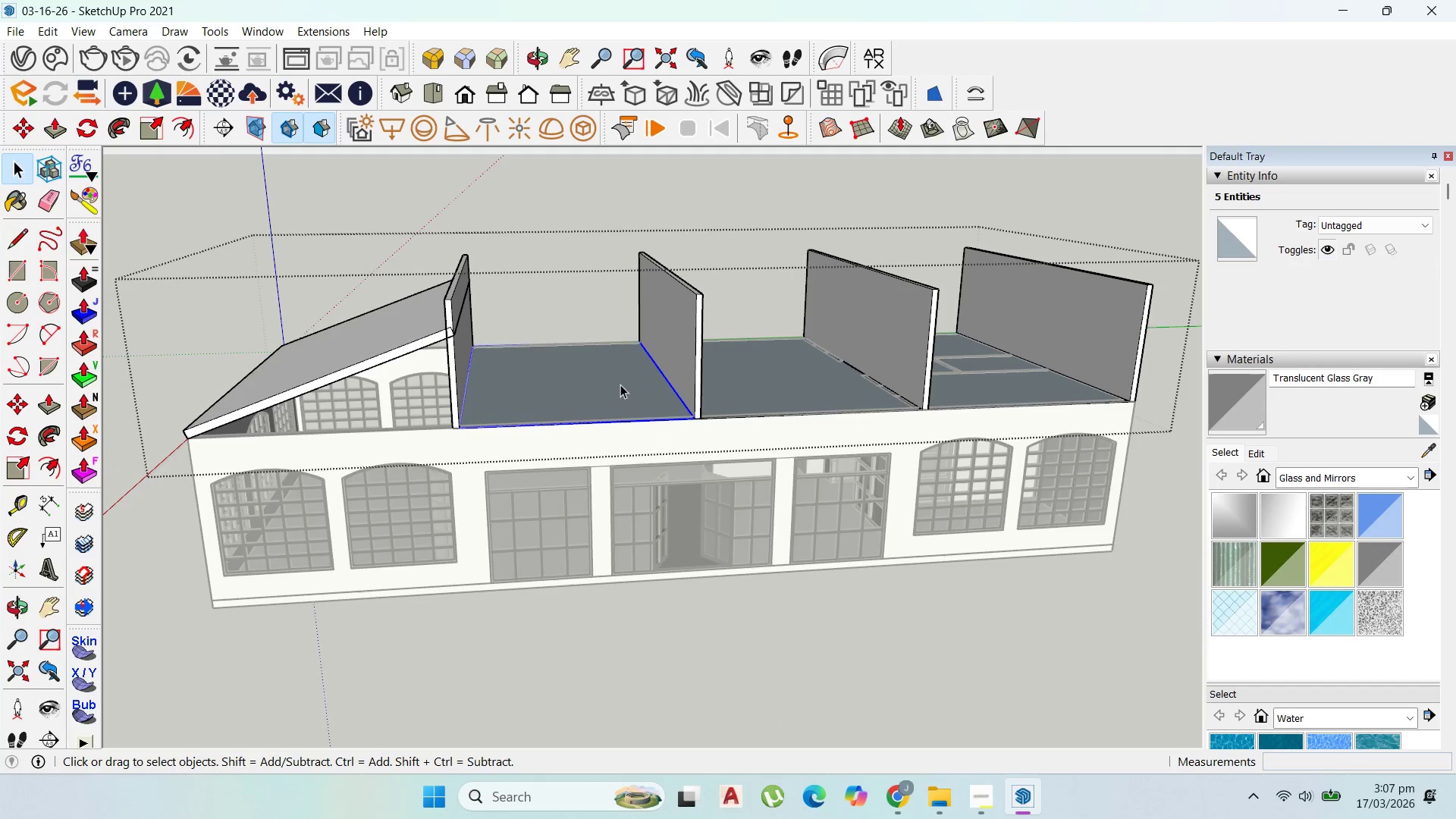 
double_click([590, 410])
 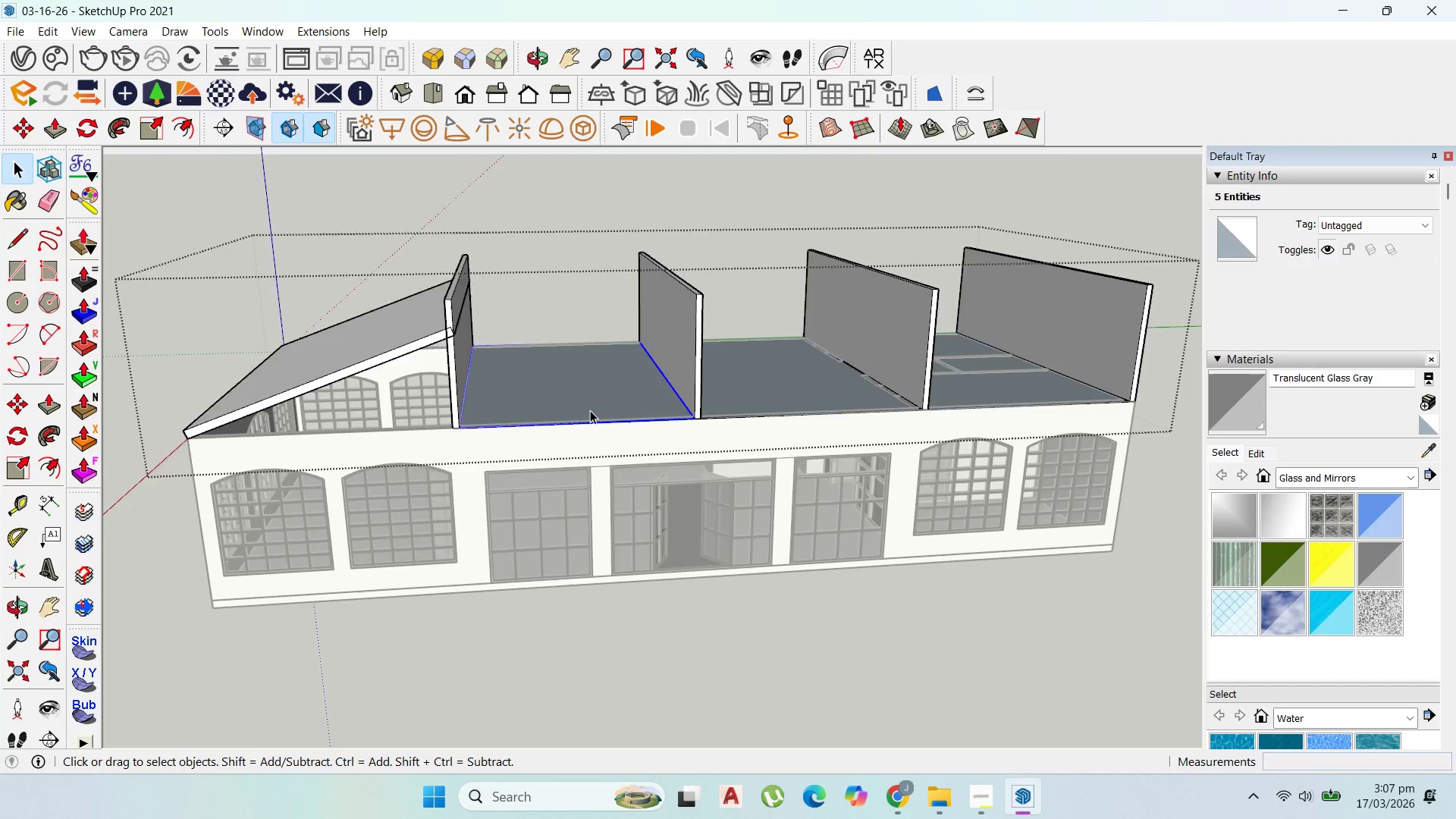 
triple_click([590, 410])
 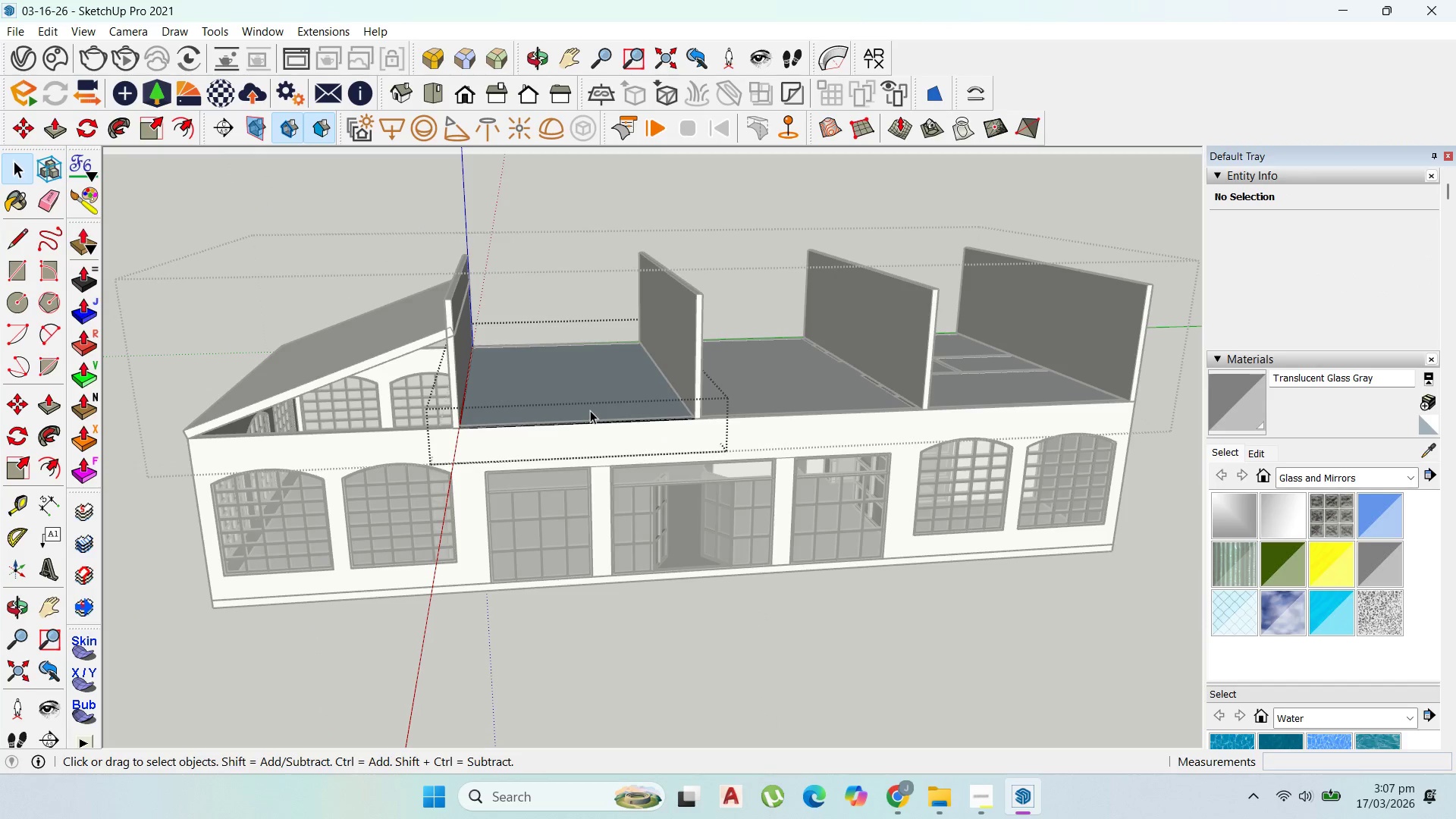 
type(p200)
 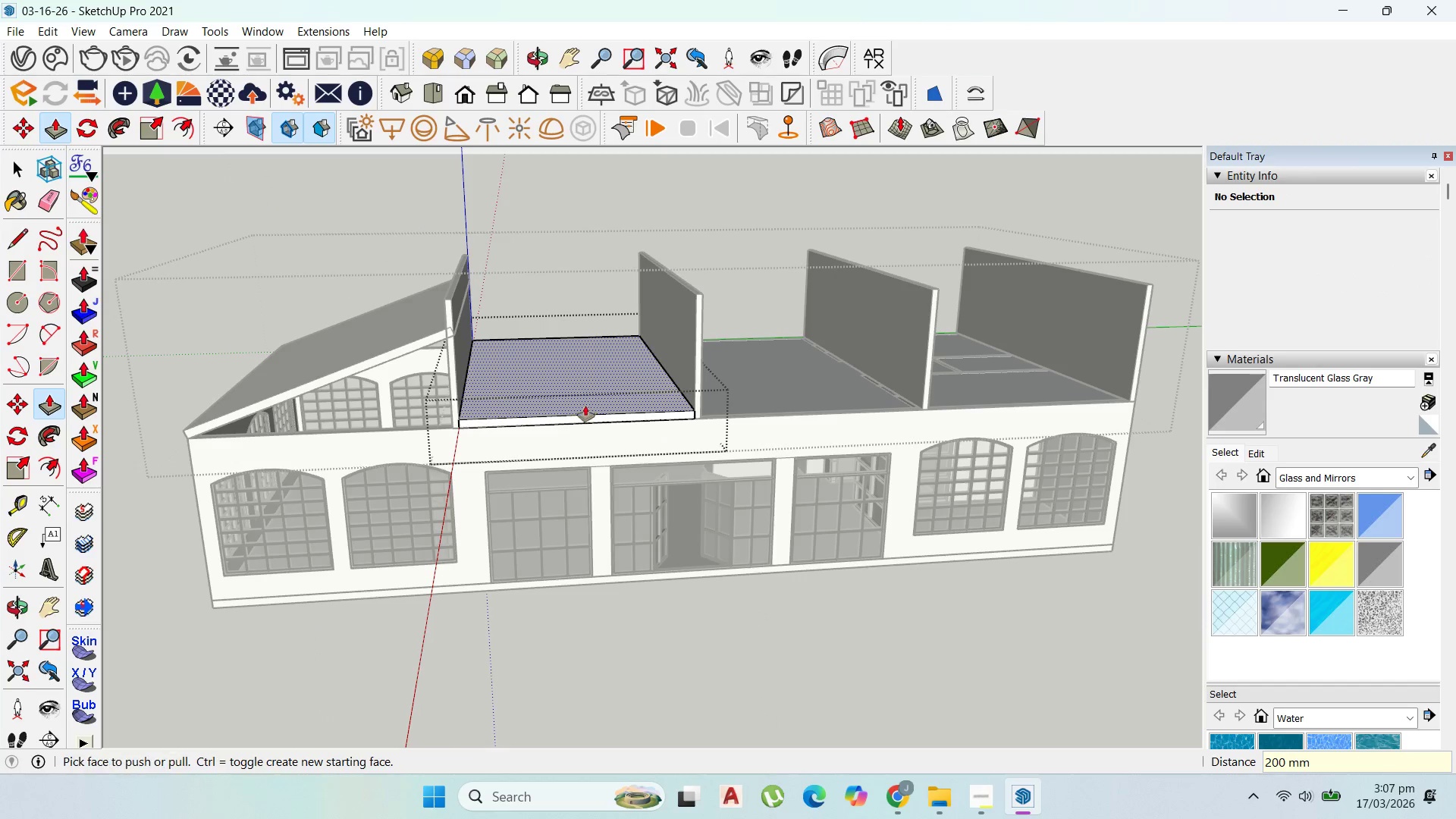 
left_click_drag(start_coordinate=[588, 410], to_coordinate=[591, 400])
 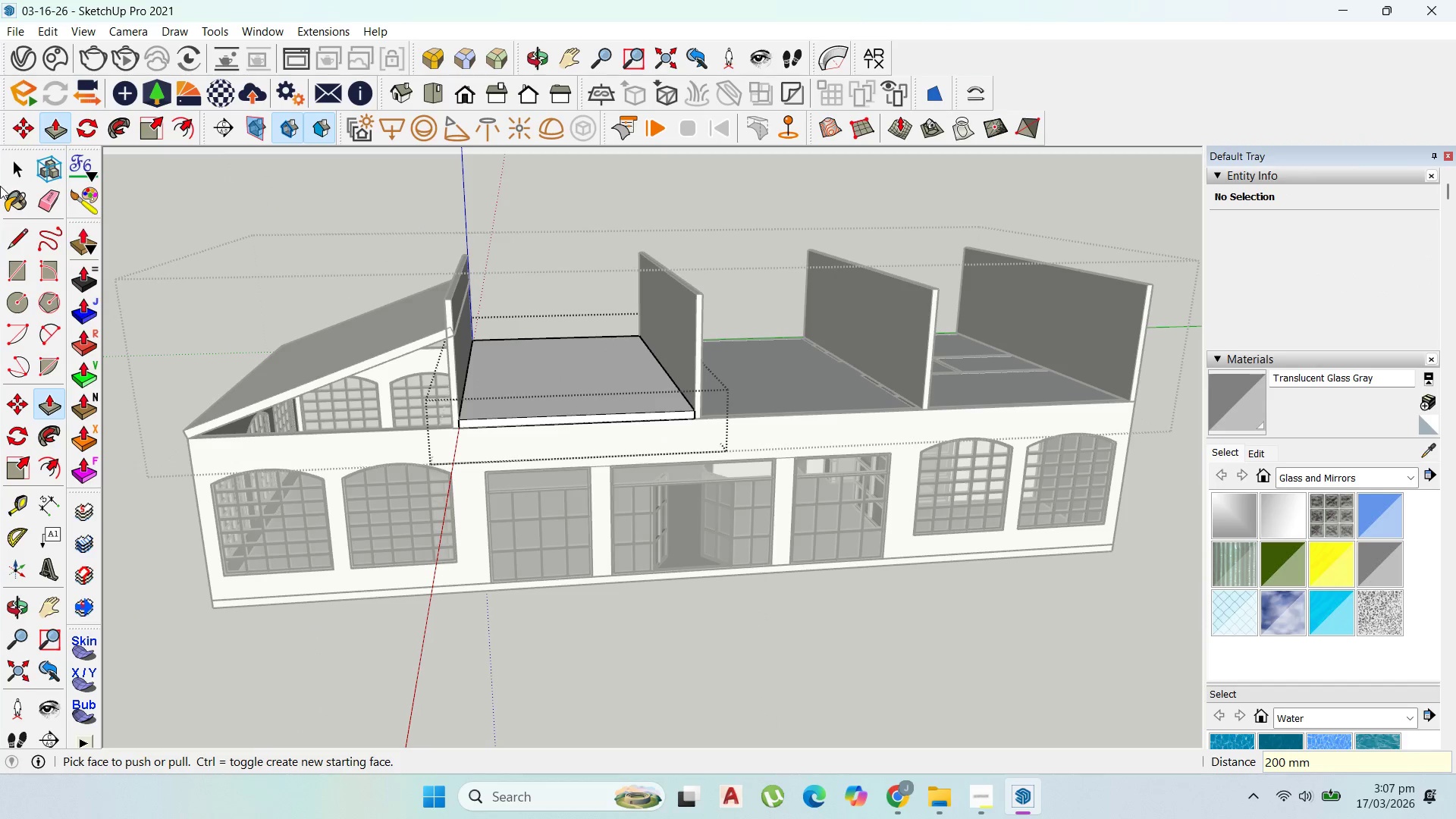 
key(Enter)
 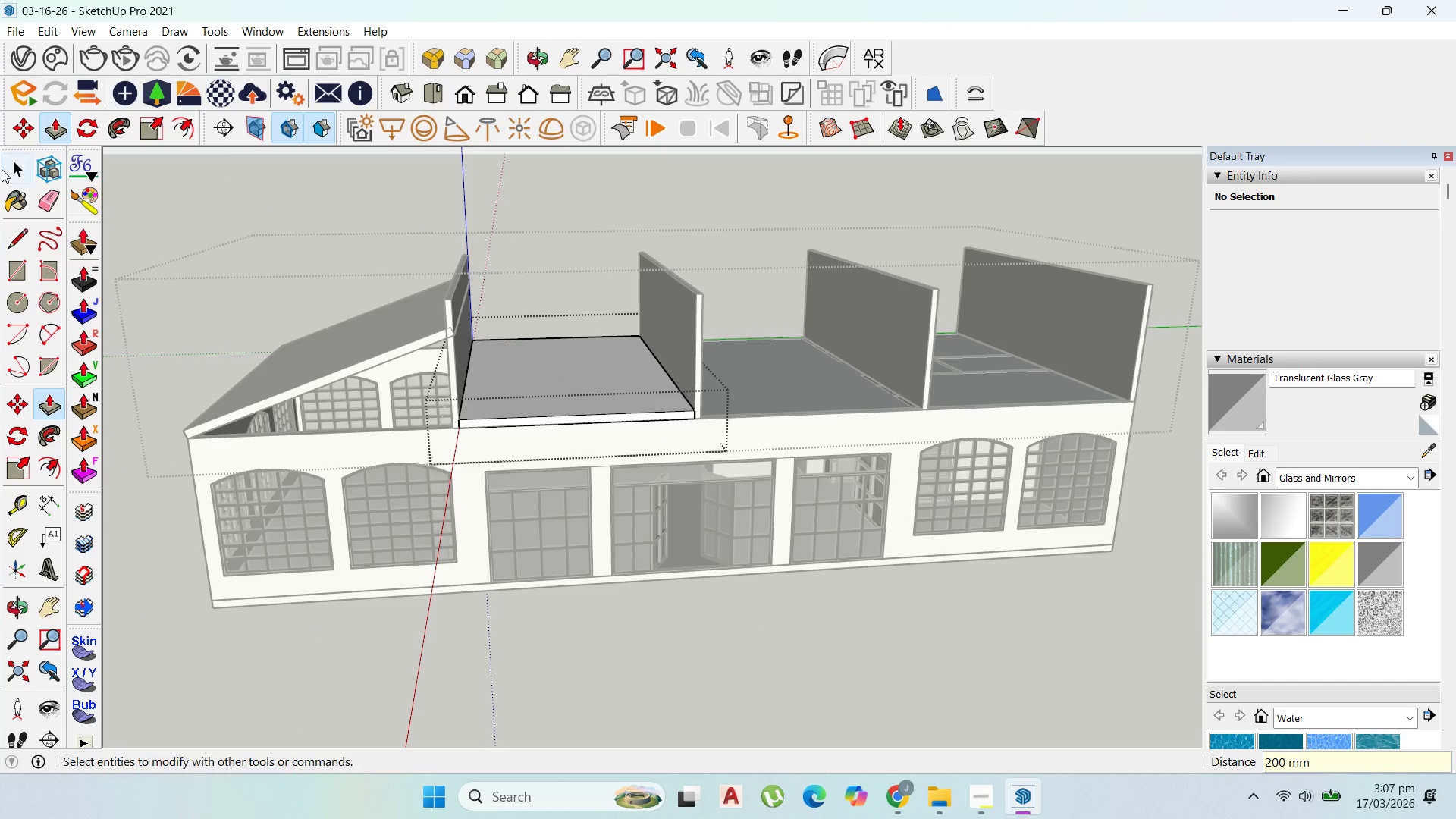 
key(Escape)
 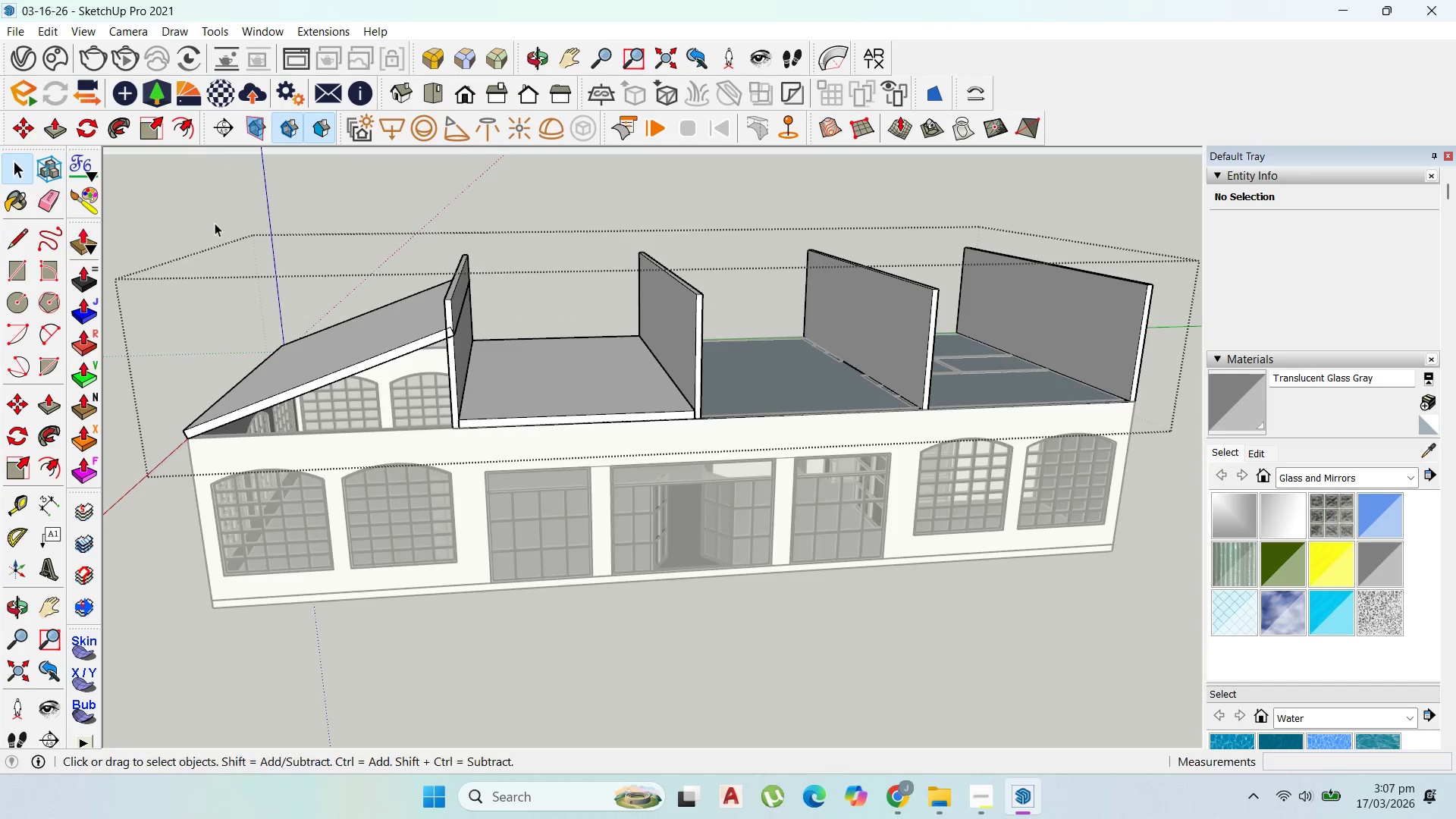 
key(Escape)
 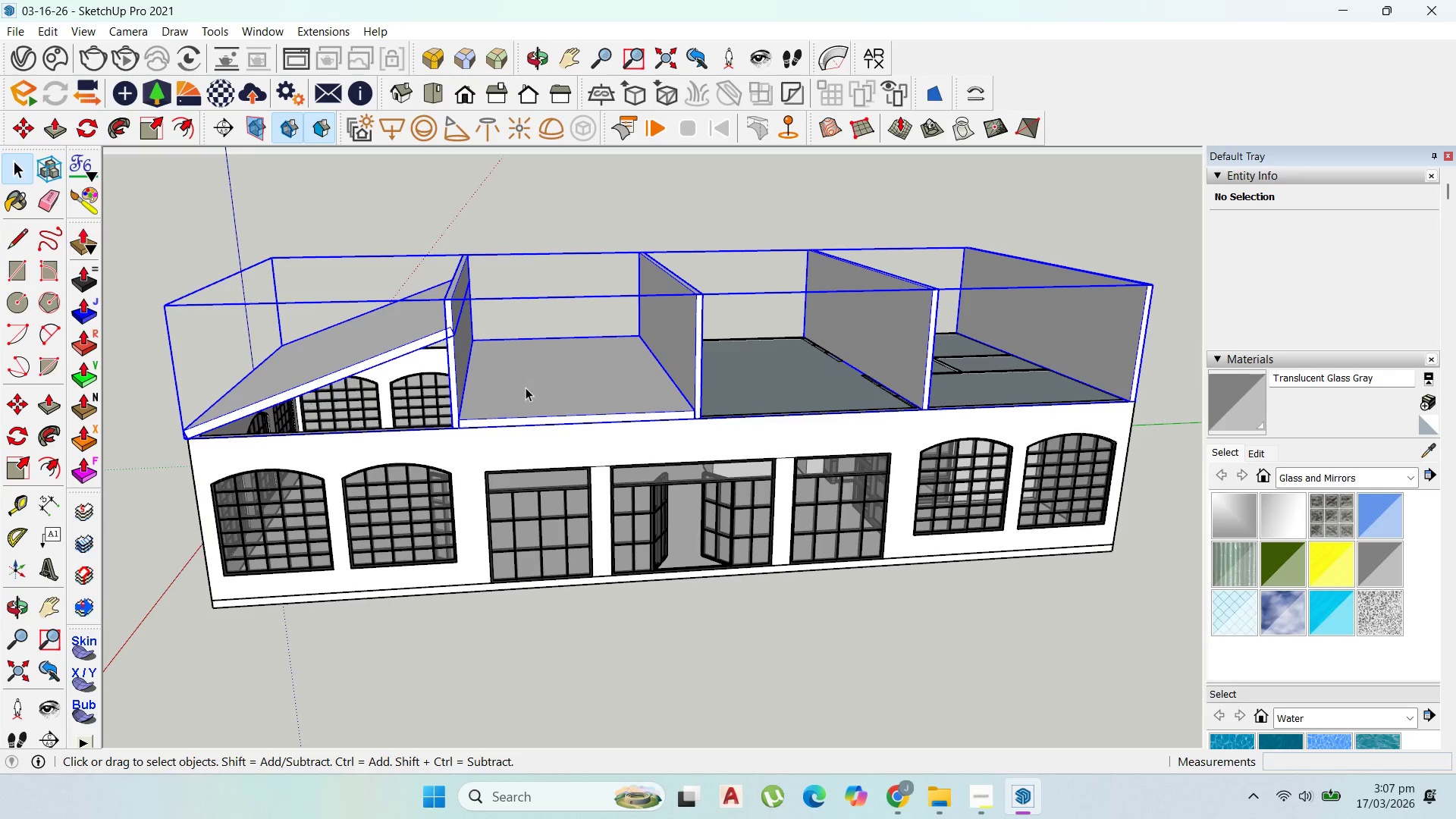 
double_click([523, 394])
 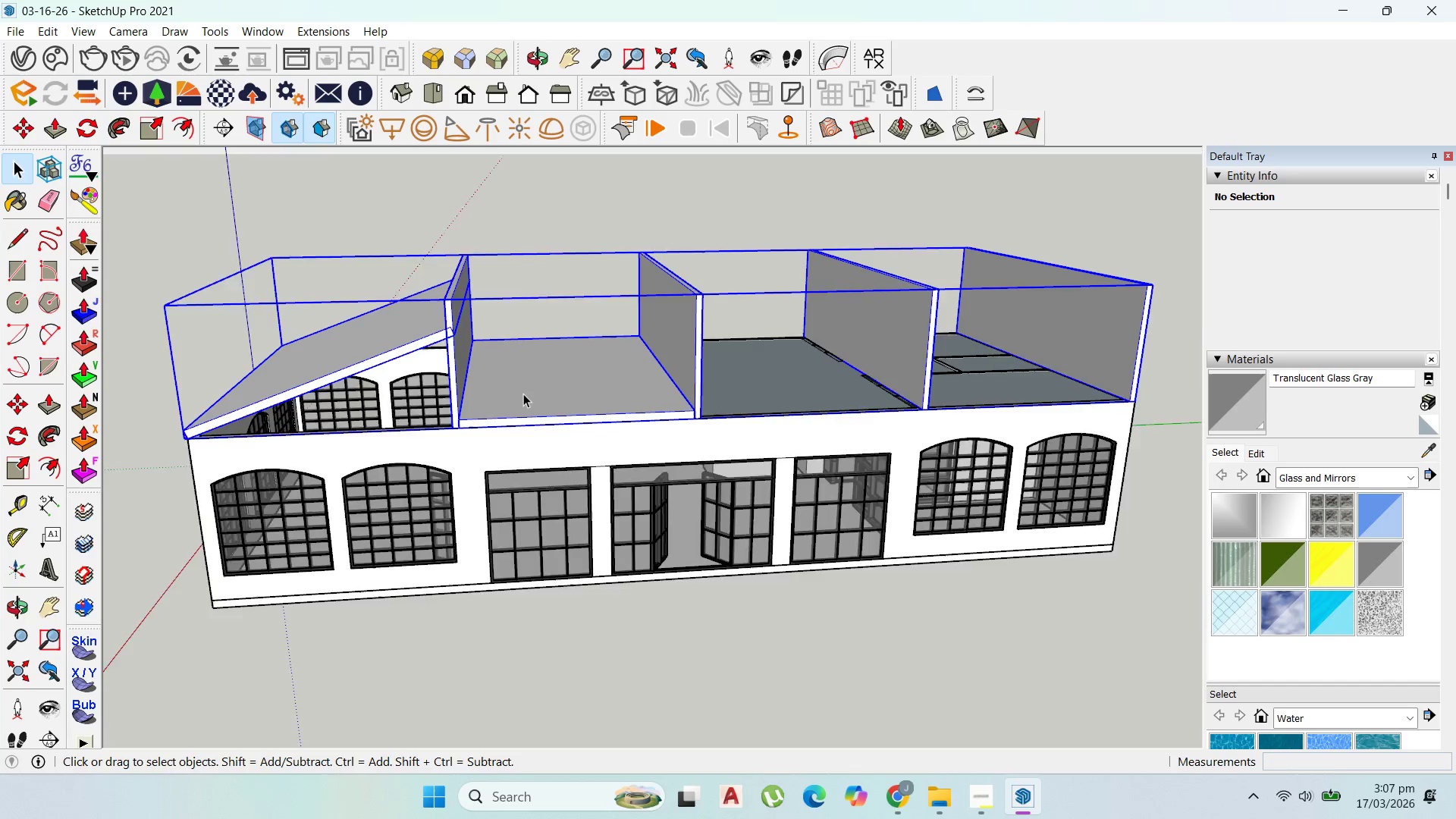 
triple_click([523, 394])
 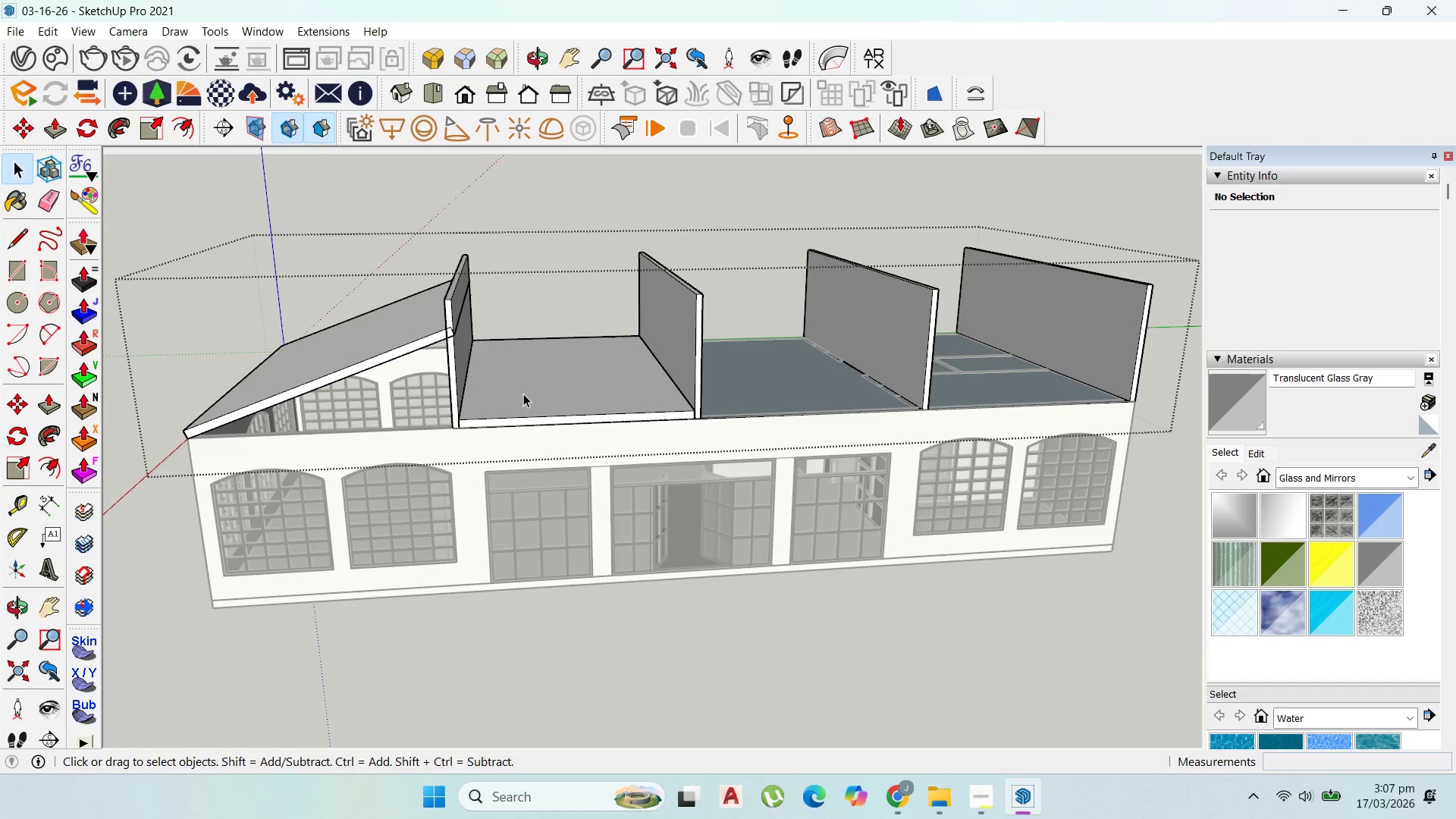 
triple_click([523, 394])
 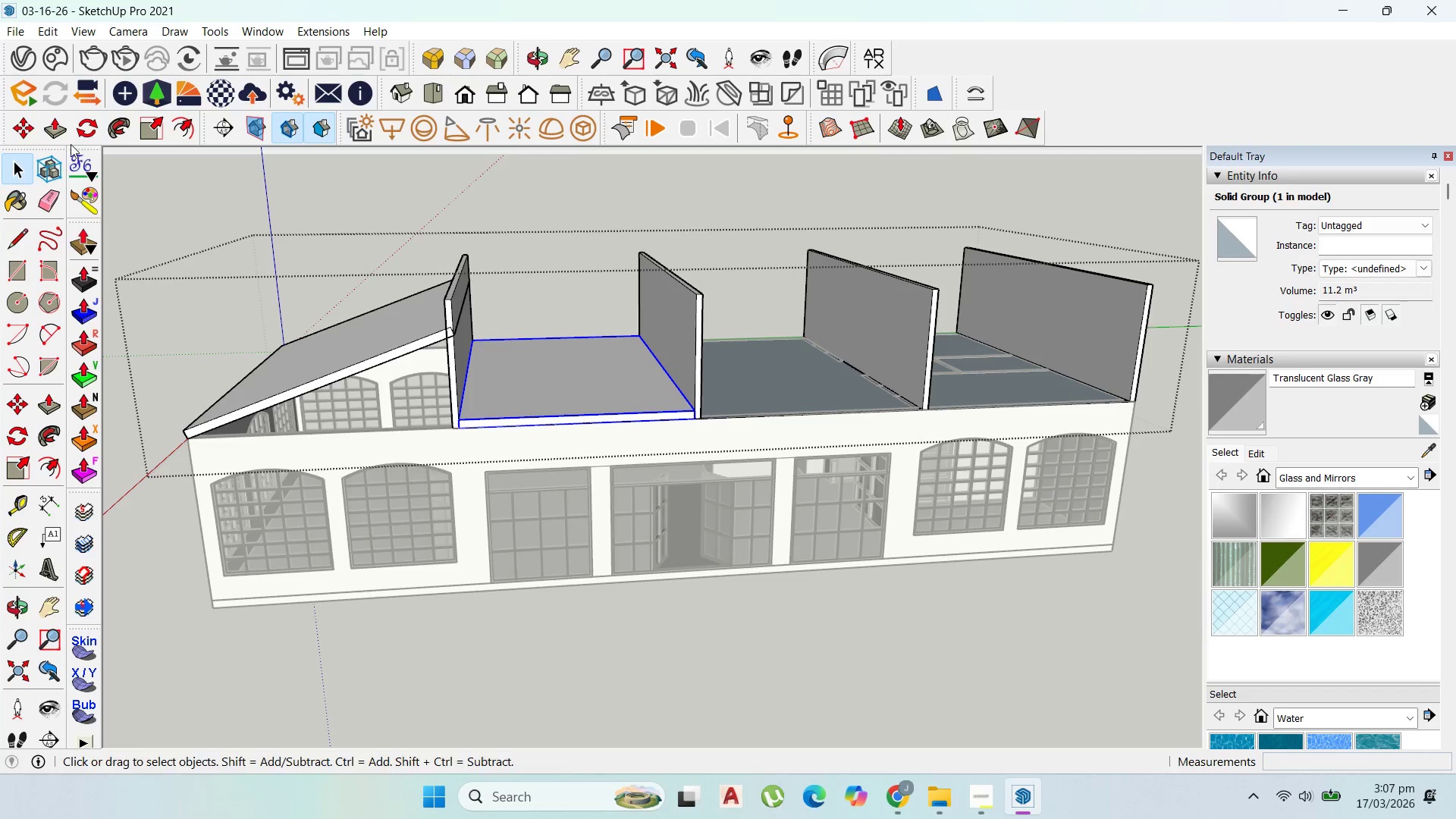 
left_click([96, 125])
 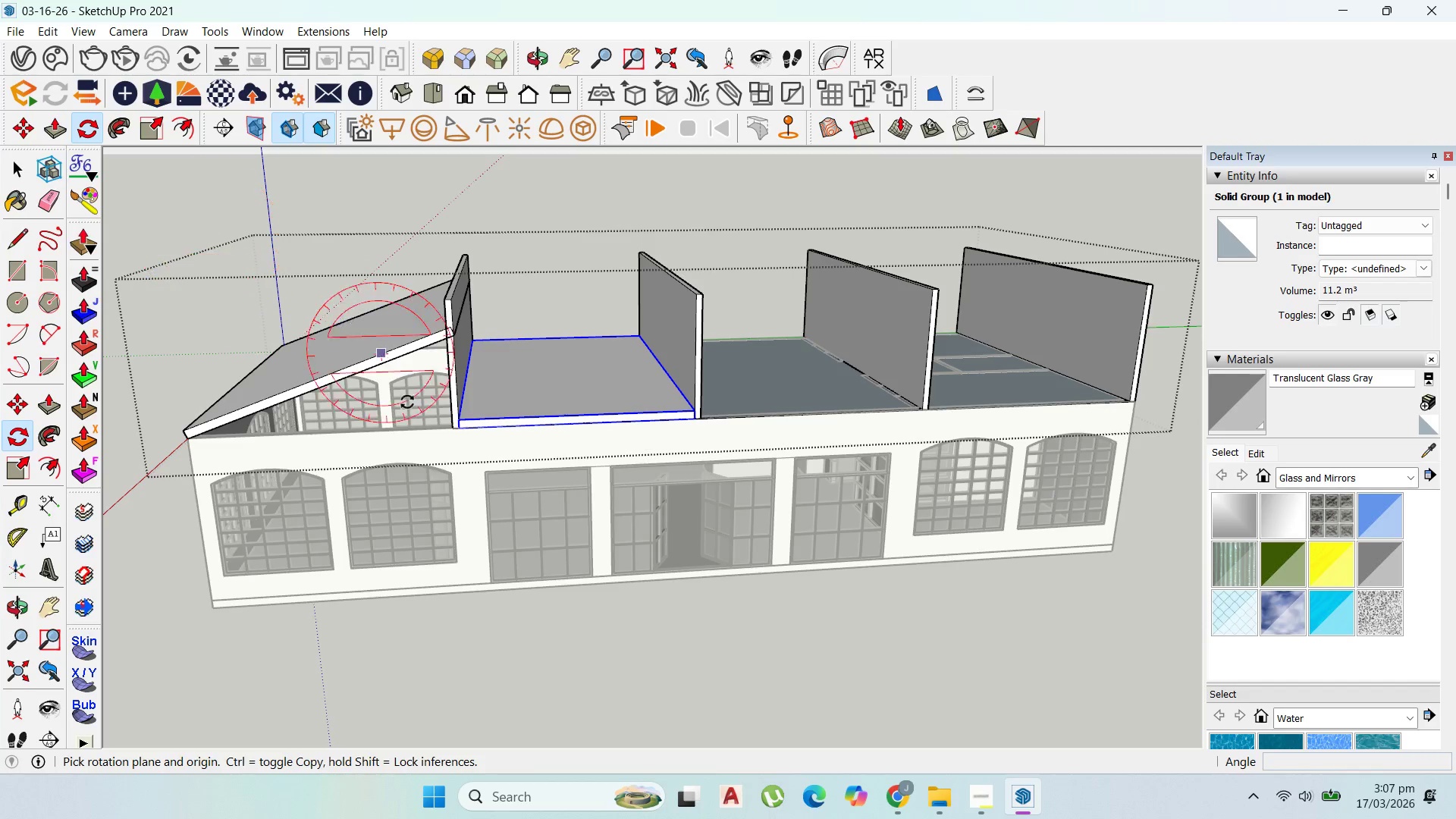 
scroll: coordinate [469, 427], scroll_direction: up, amount: 4.0
 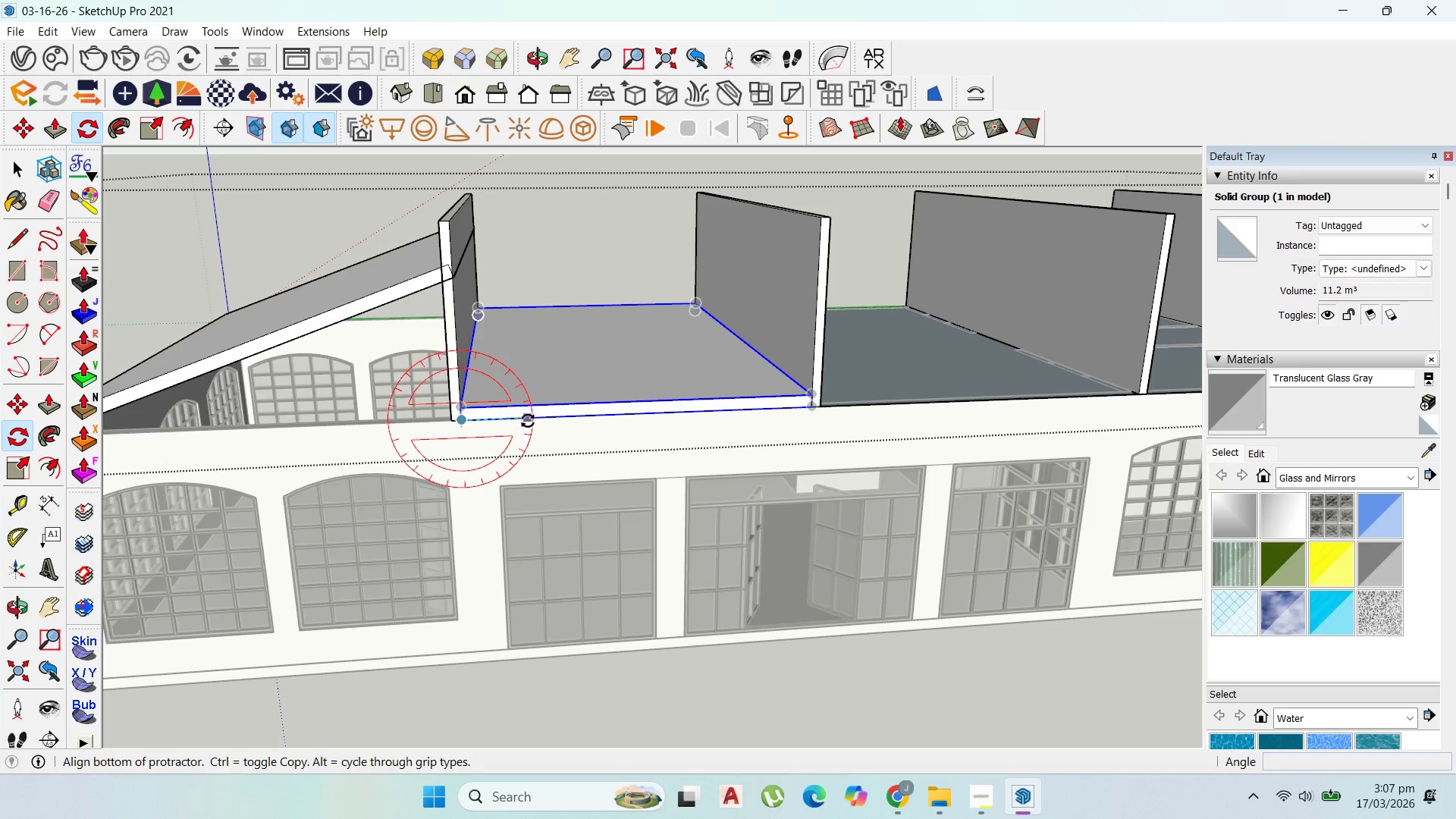 
left_click_drag(start_coordinate=[528, 421], to_coordinate=[533, 419])
 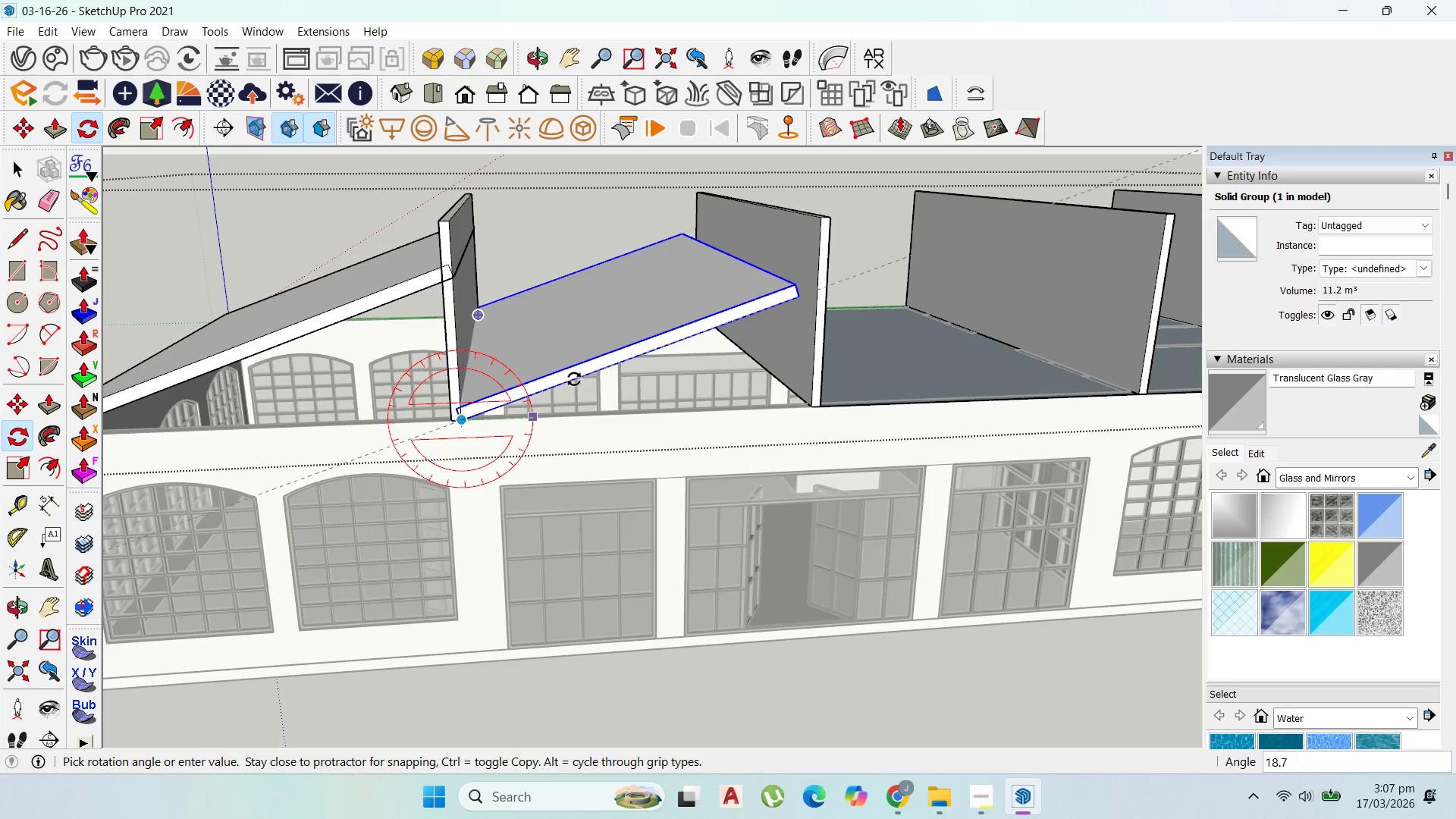 
type(20)
 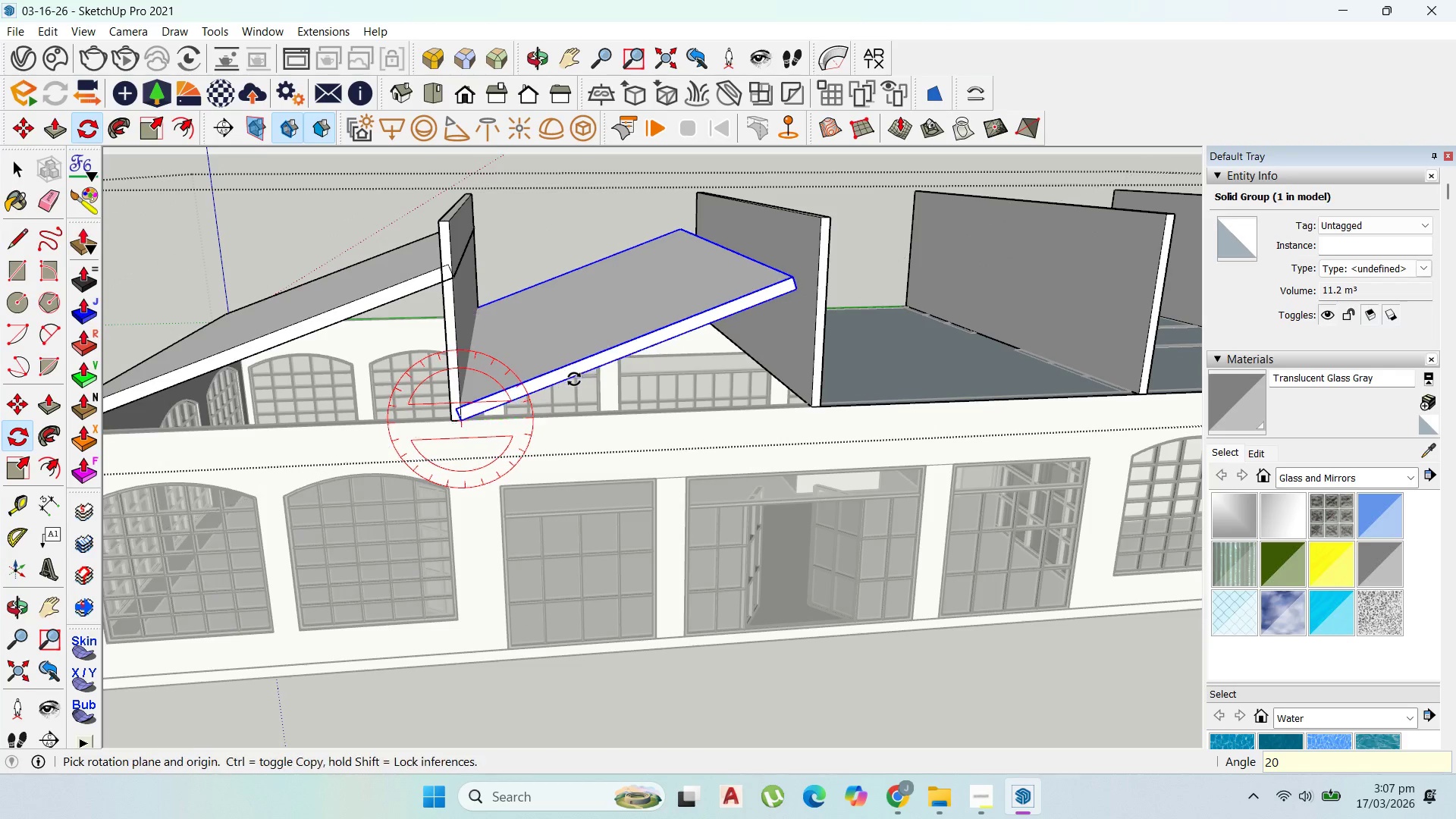 
key(Enter)
 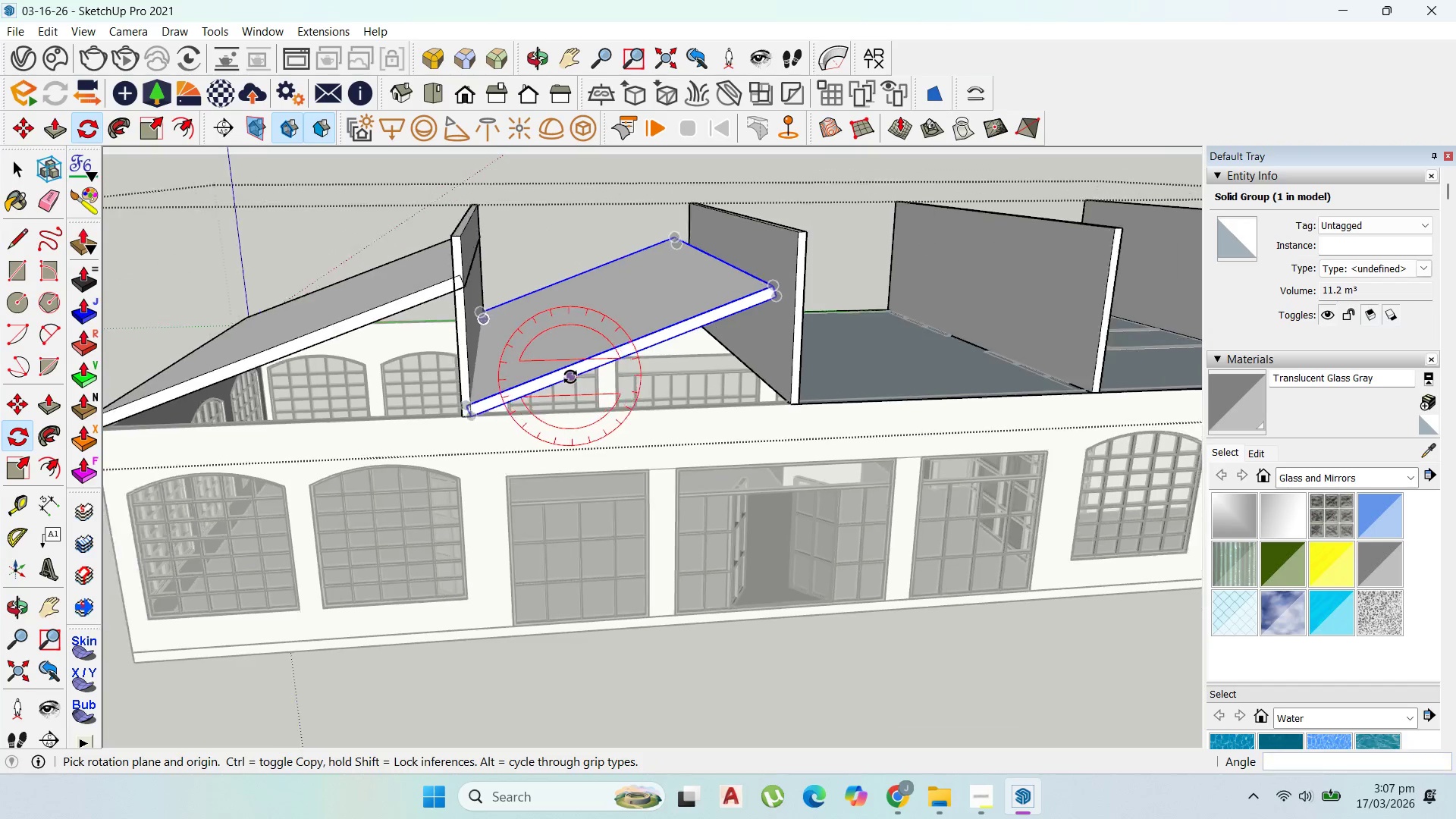 
scroll: coordinate [566, 377], scroll_direction: down, amount: 3.0
 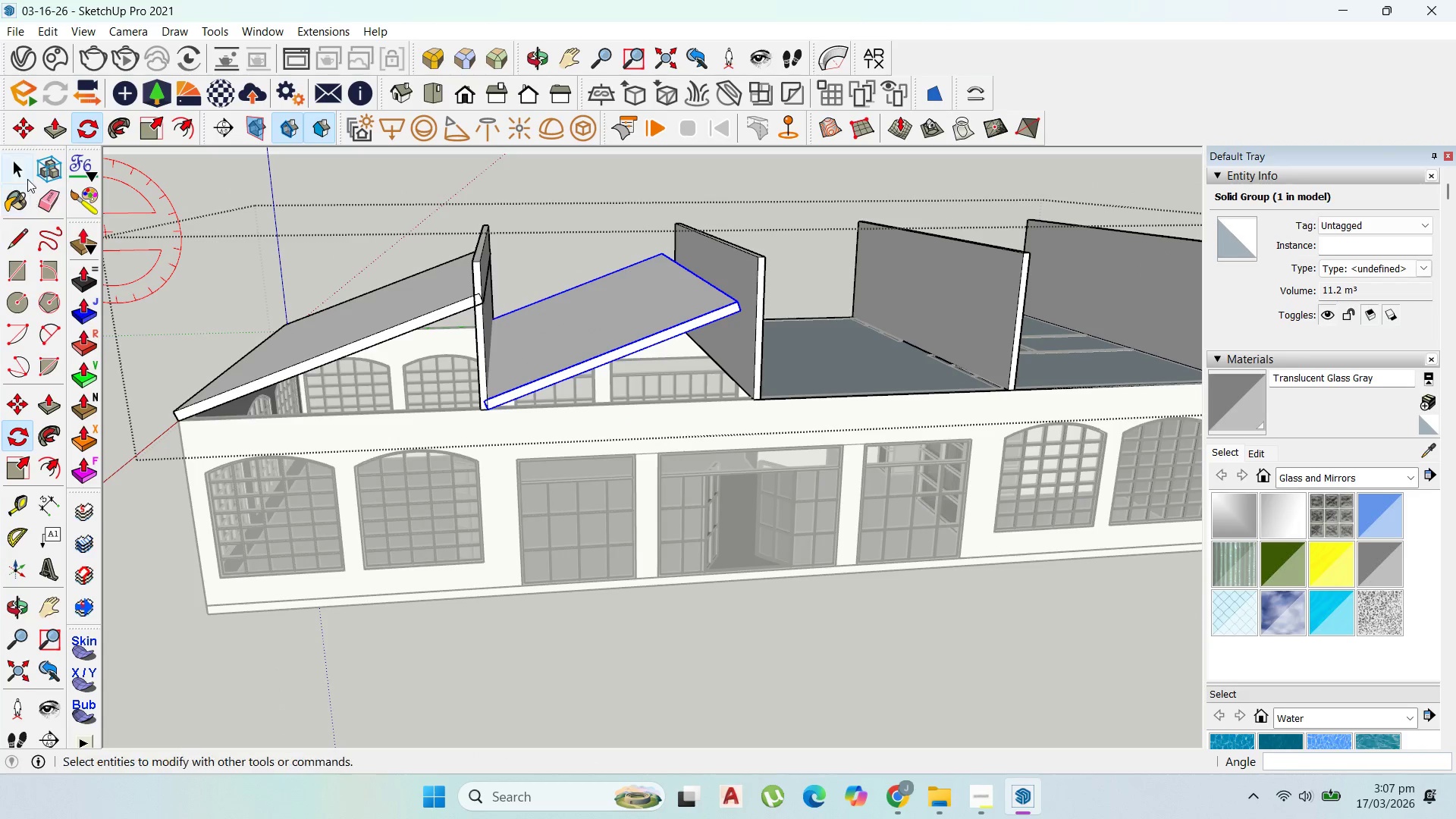 
left_click([15, 167])
 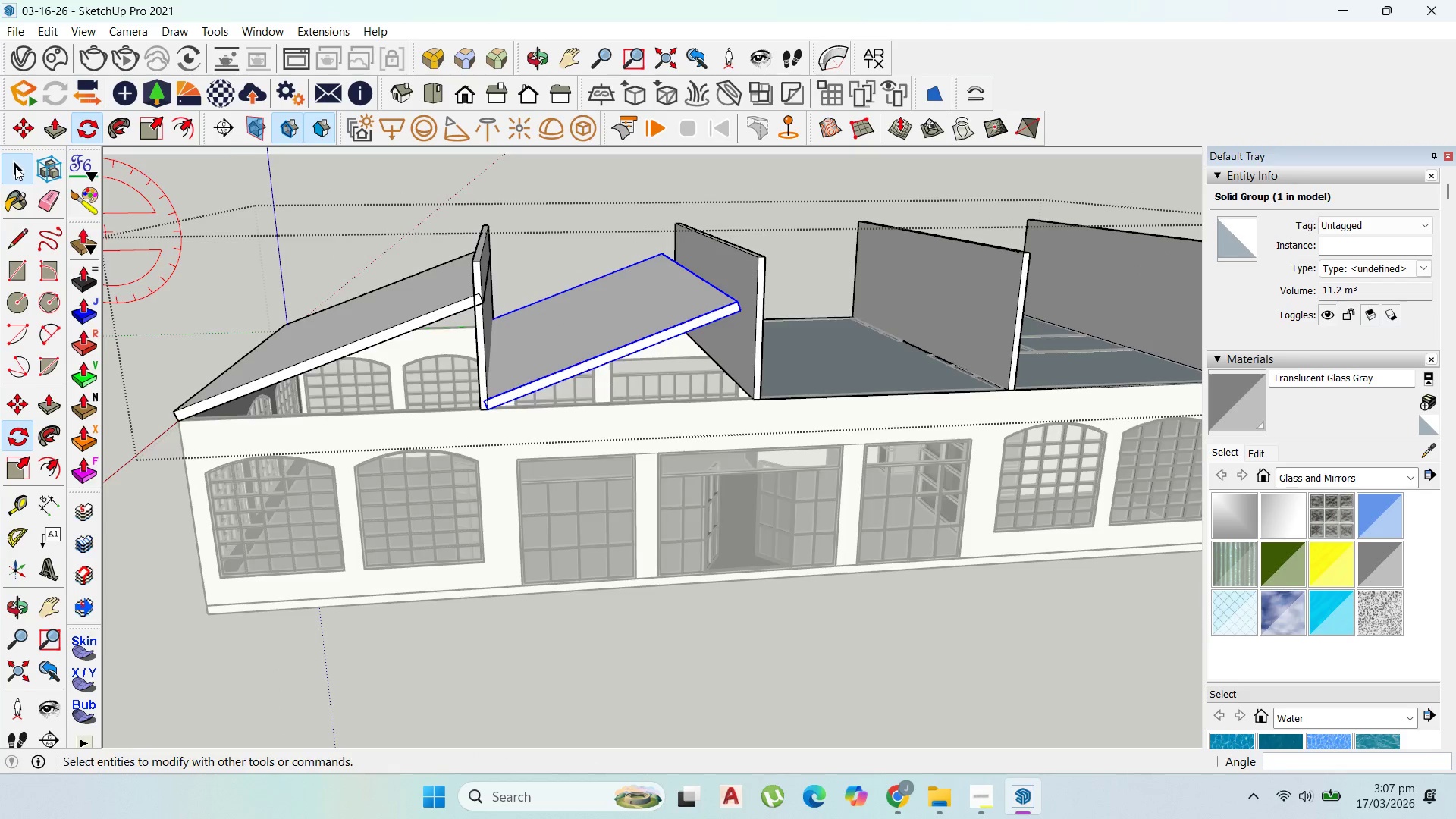 
key(Escape)
 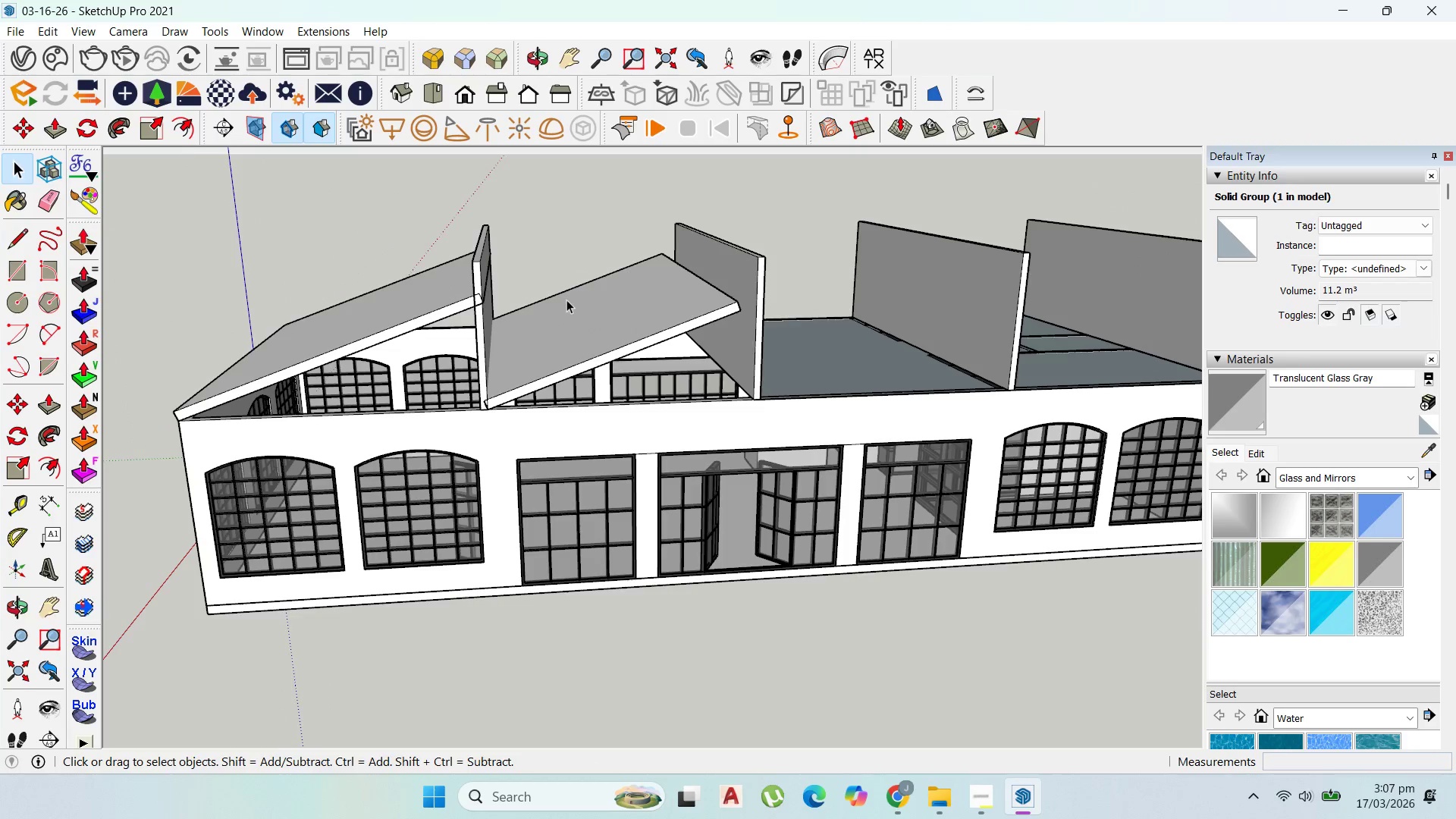 
scroll: coordinate [566, 300], scroll_direction: up, amount: 1.0
 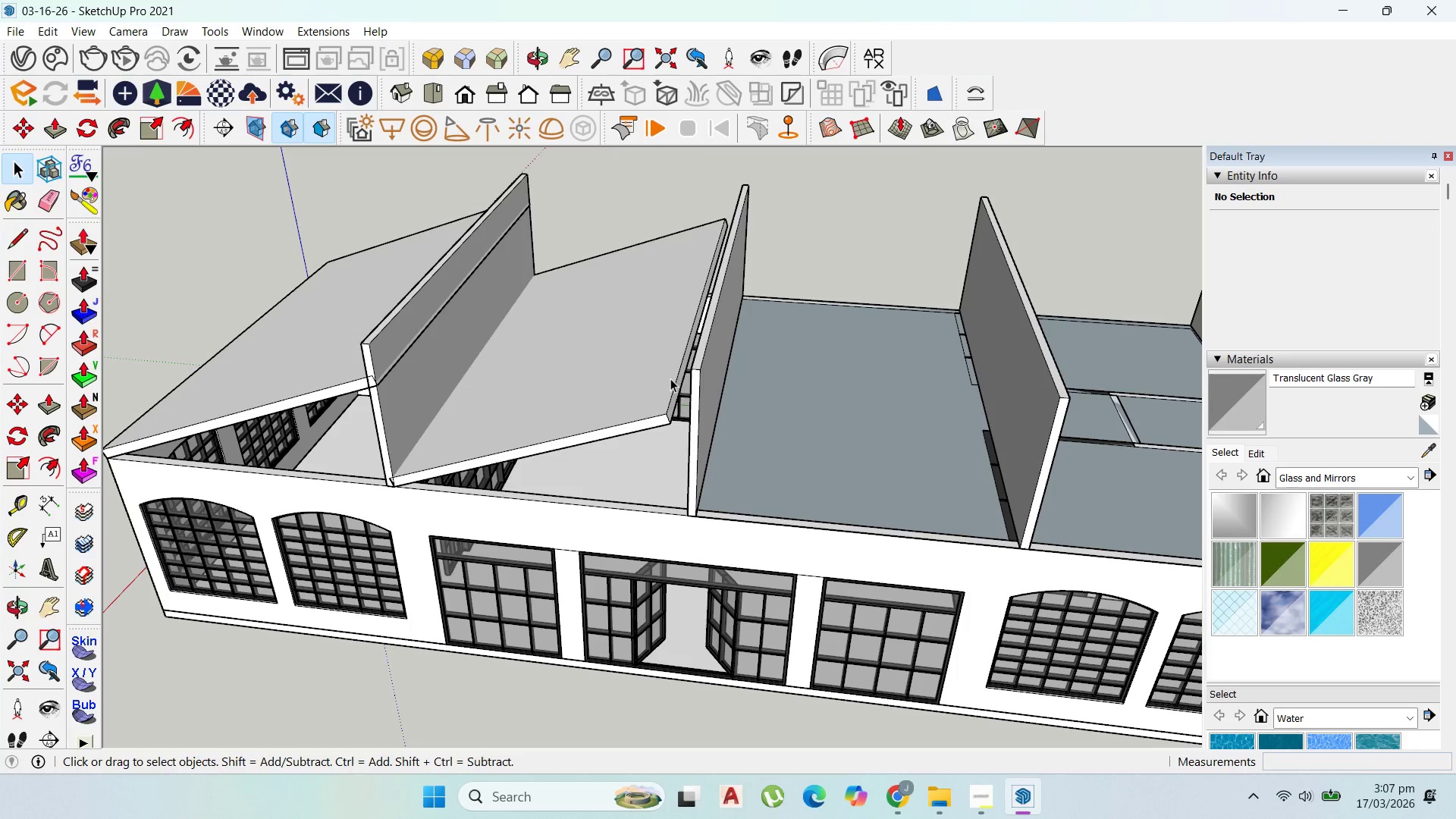 
double_click([670, 378])
 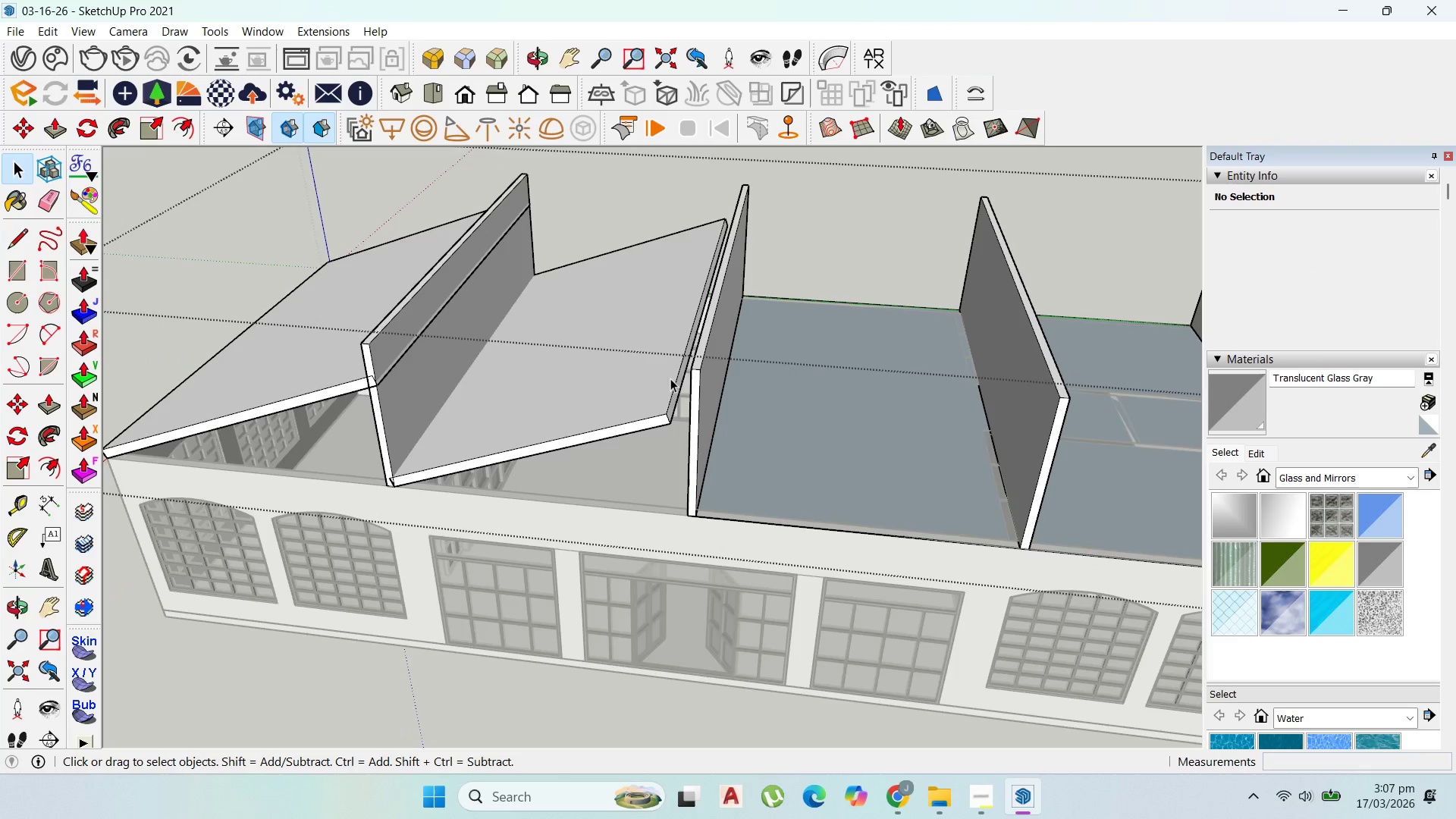 
triple_click([670, 378])
 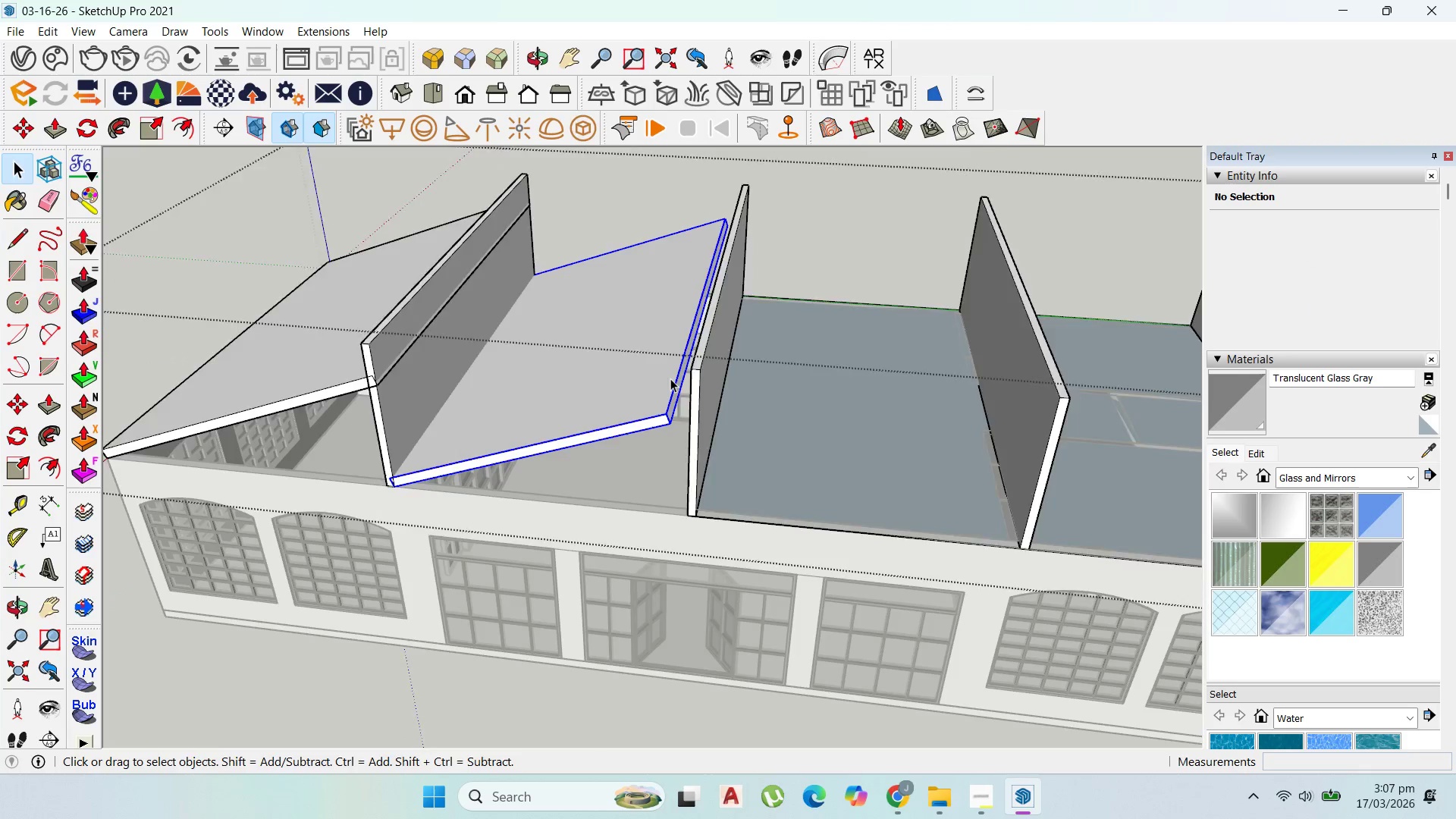 
triple_click([670, 378])
 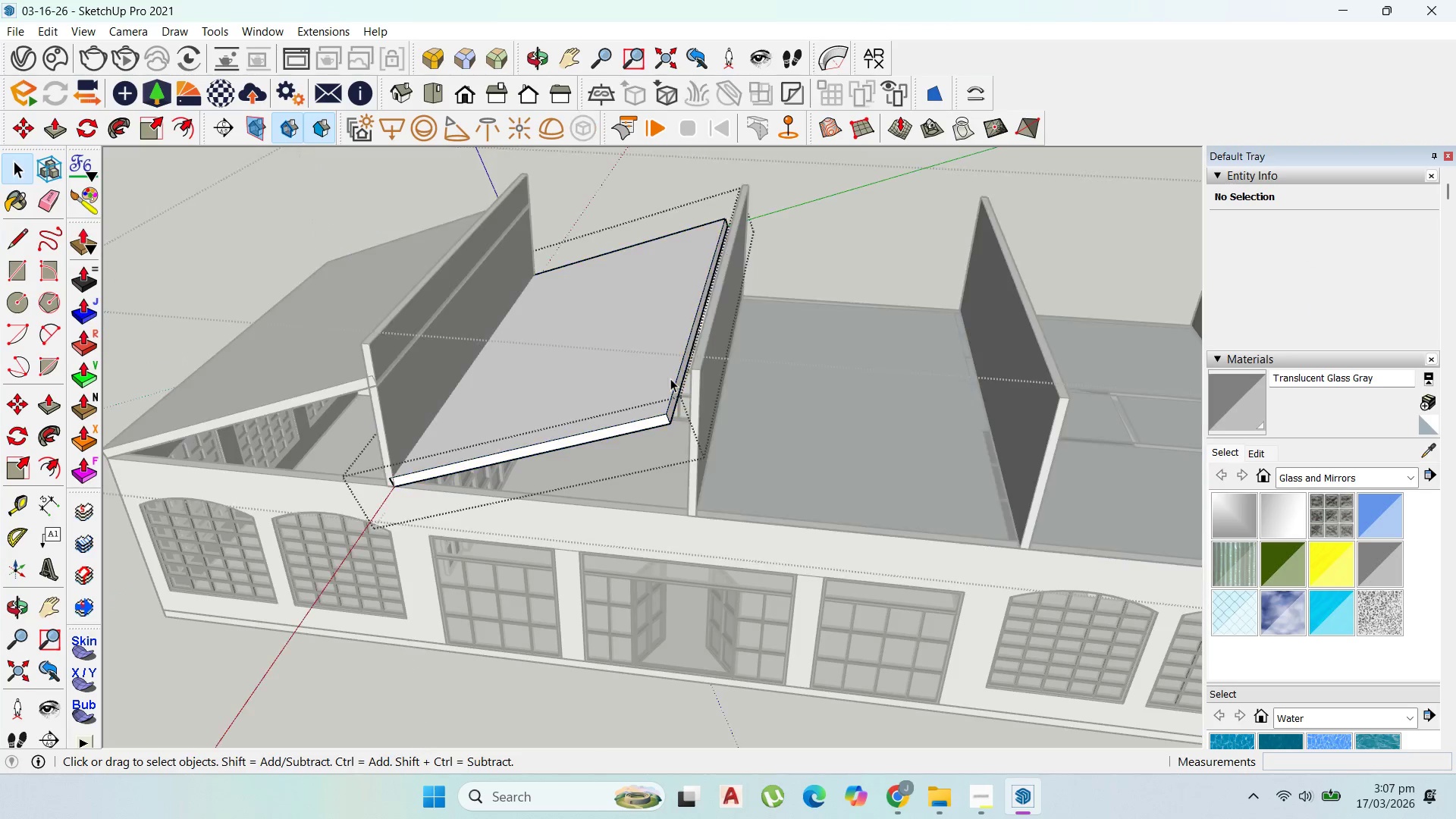 
triple_click([670, 378])
 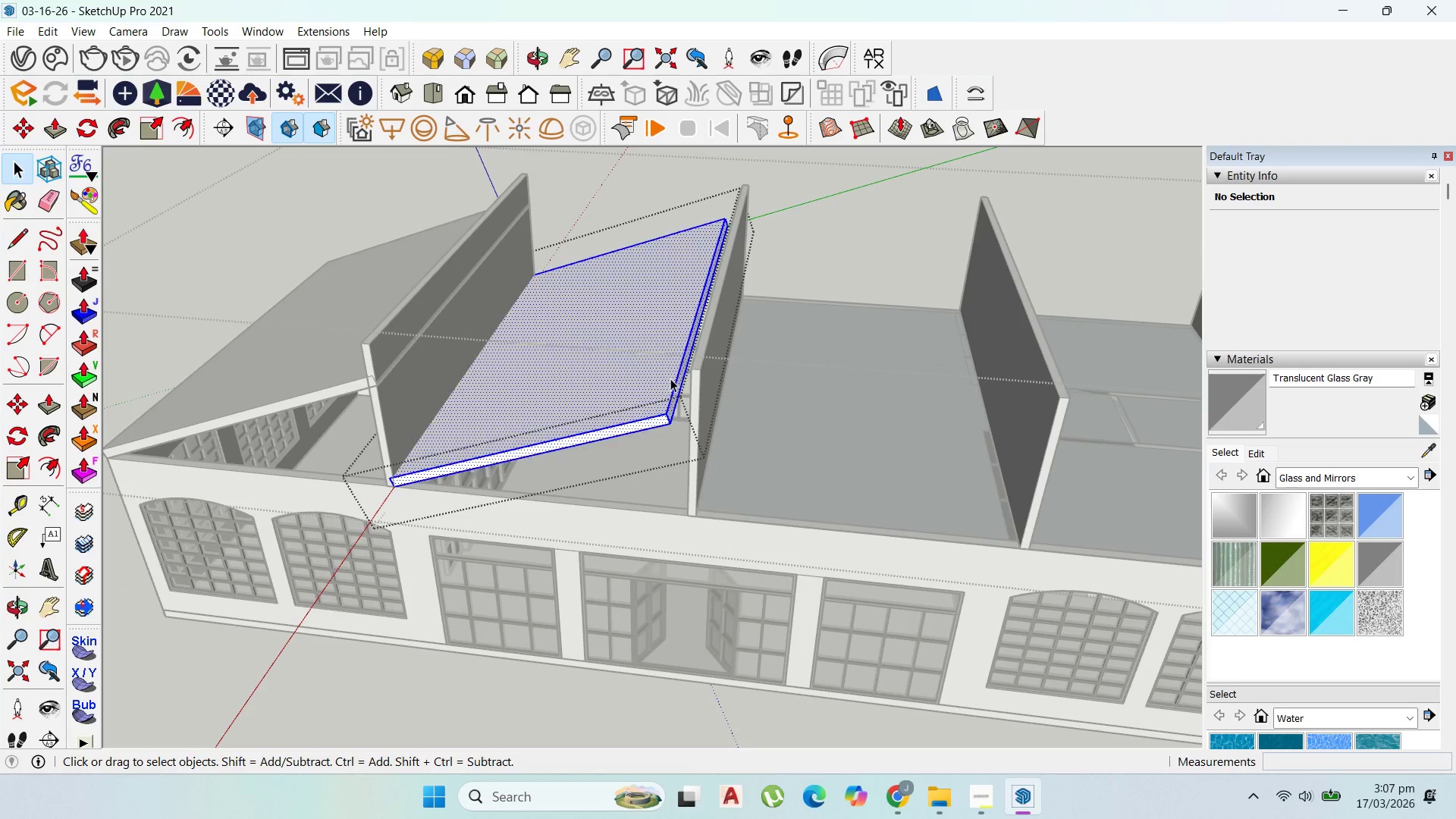 
triple_click([670, 378])
 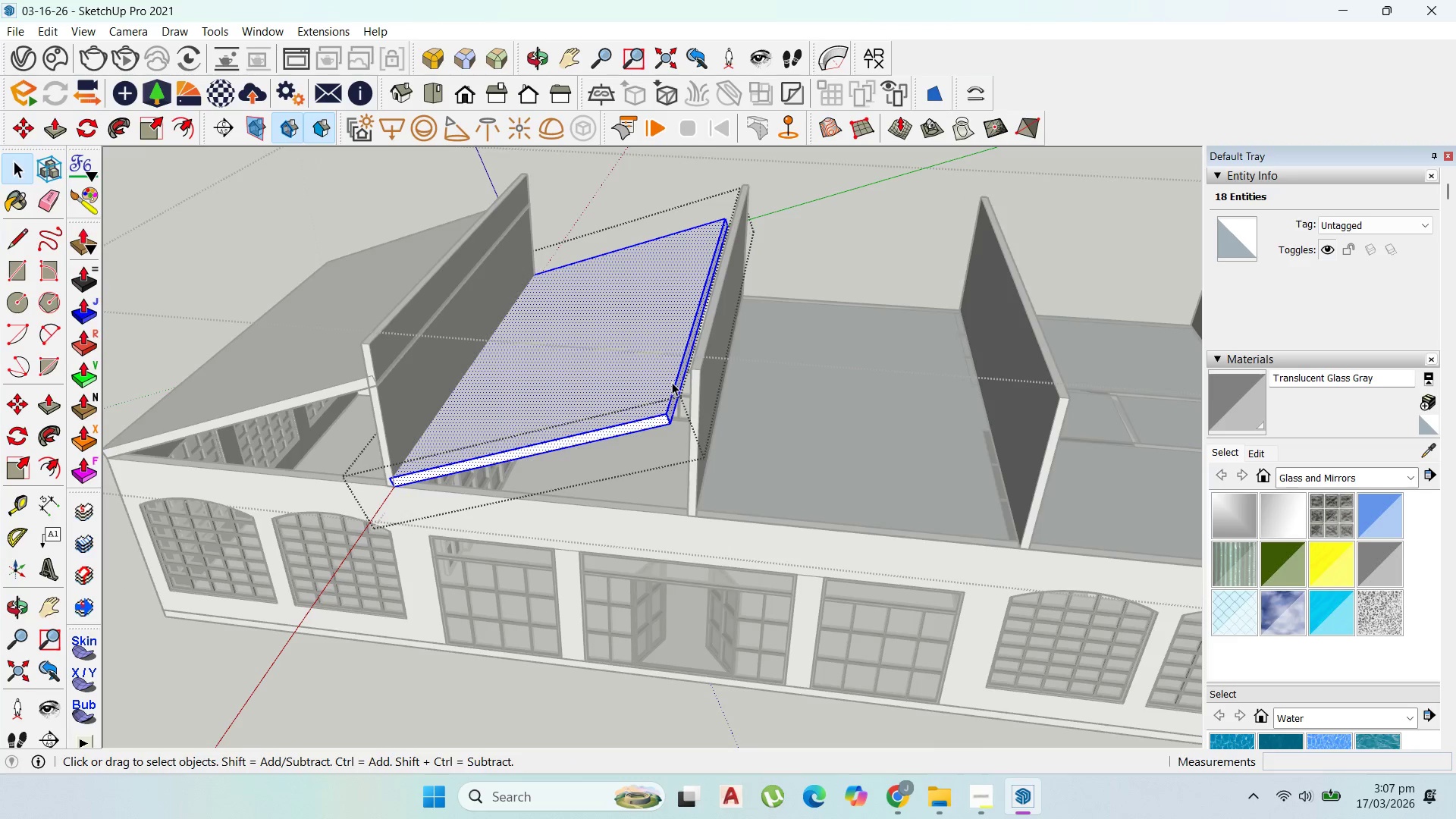 
key(P)
 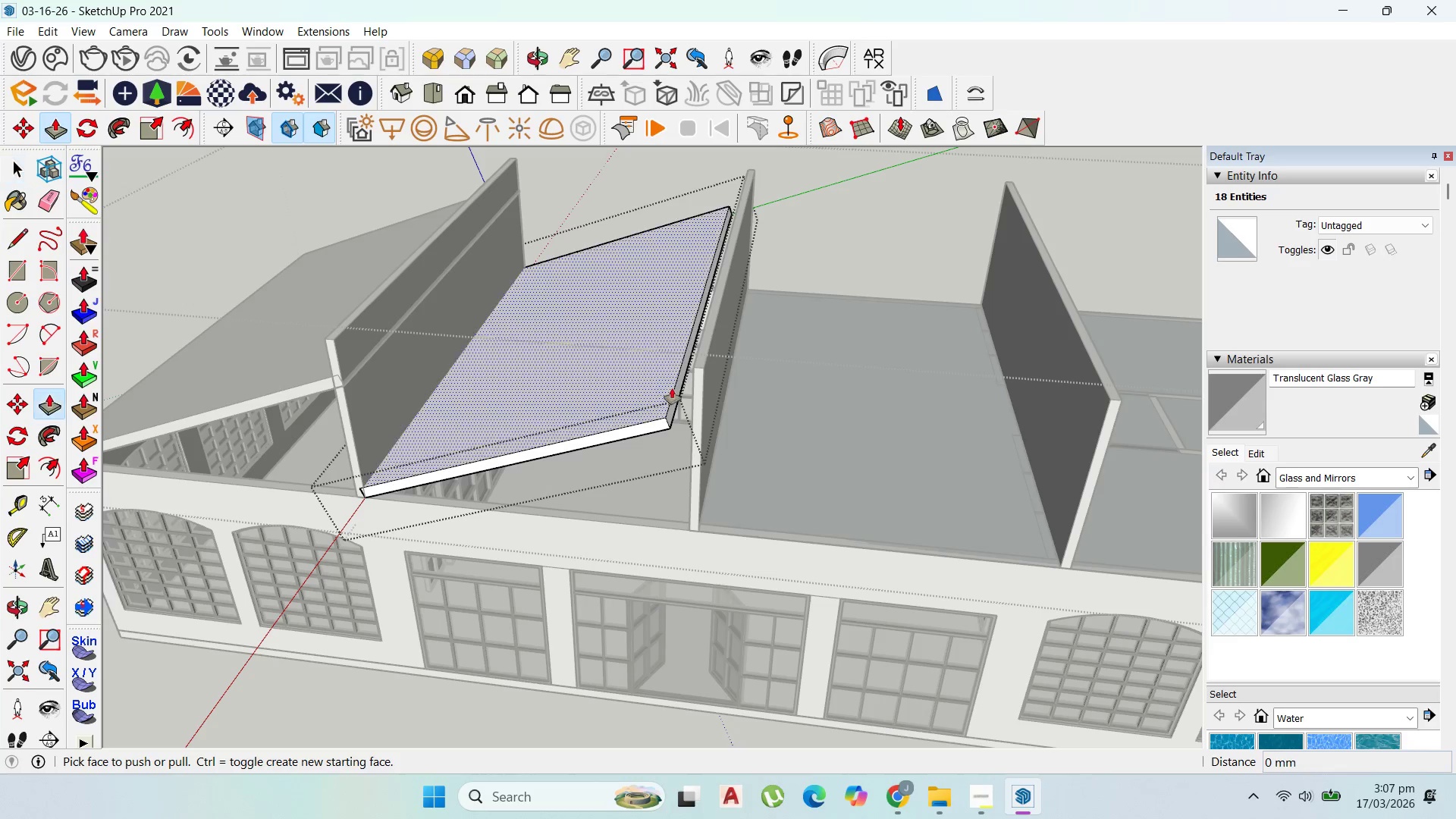 
scroll: coordinate [672, 382], scroll_direction: up, amount: 1.0
 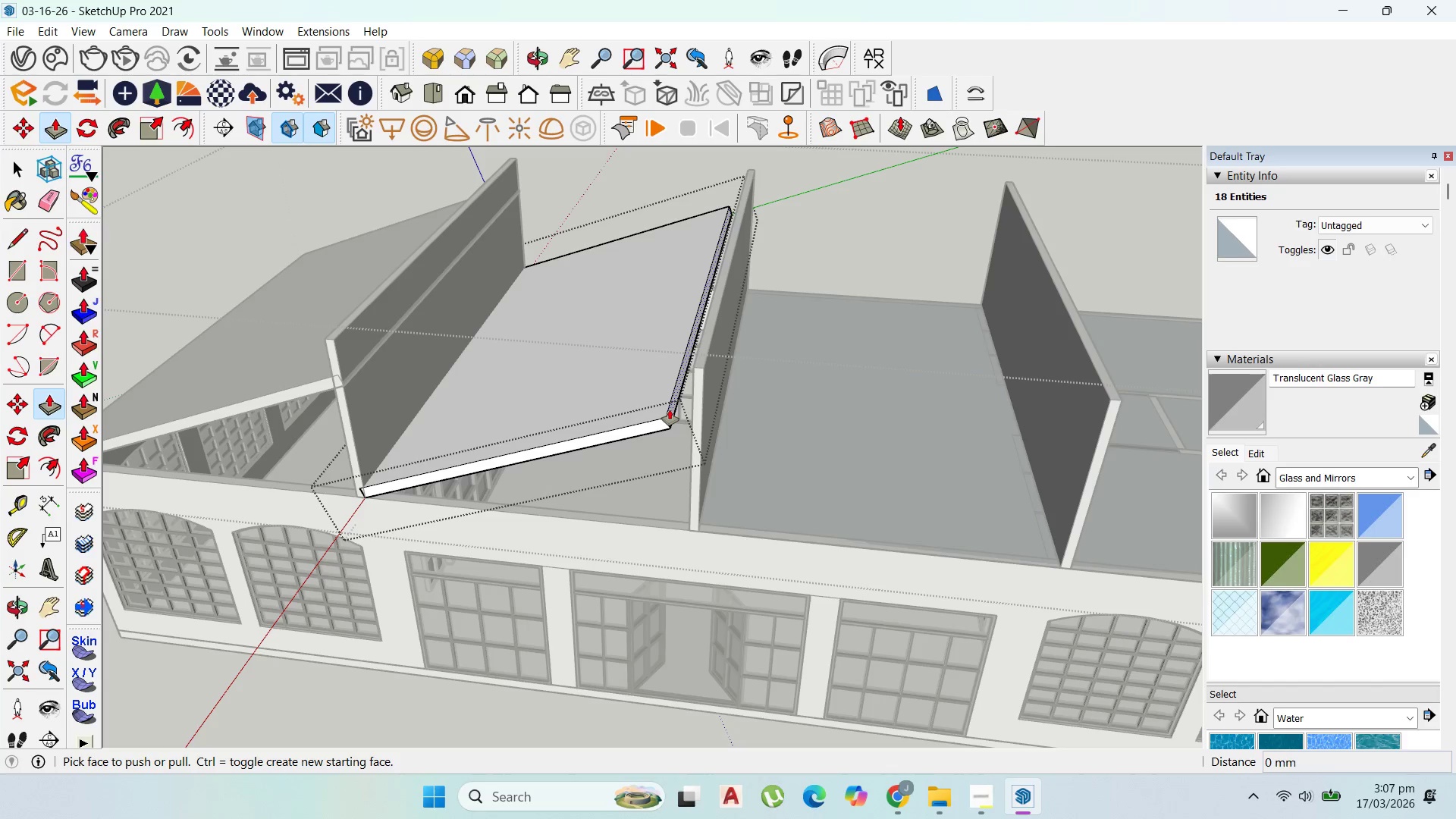 
left_click_drag(start_coordinate=[670, 410], to_coordinate=[689, 367])
 